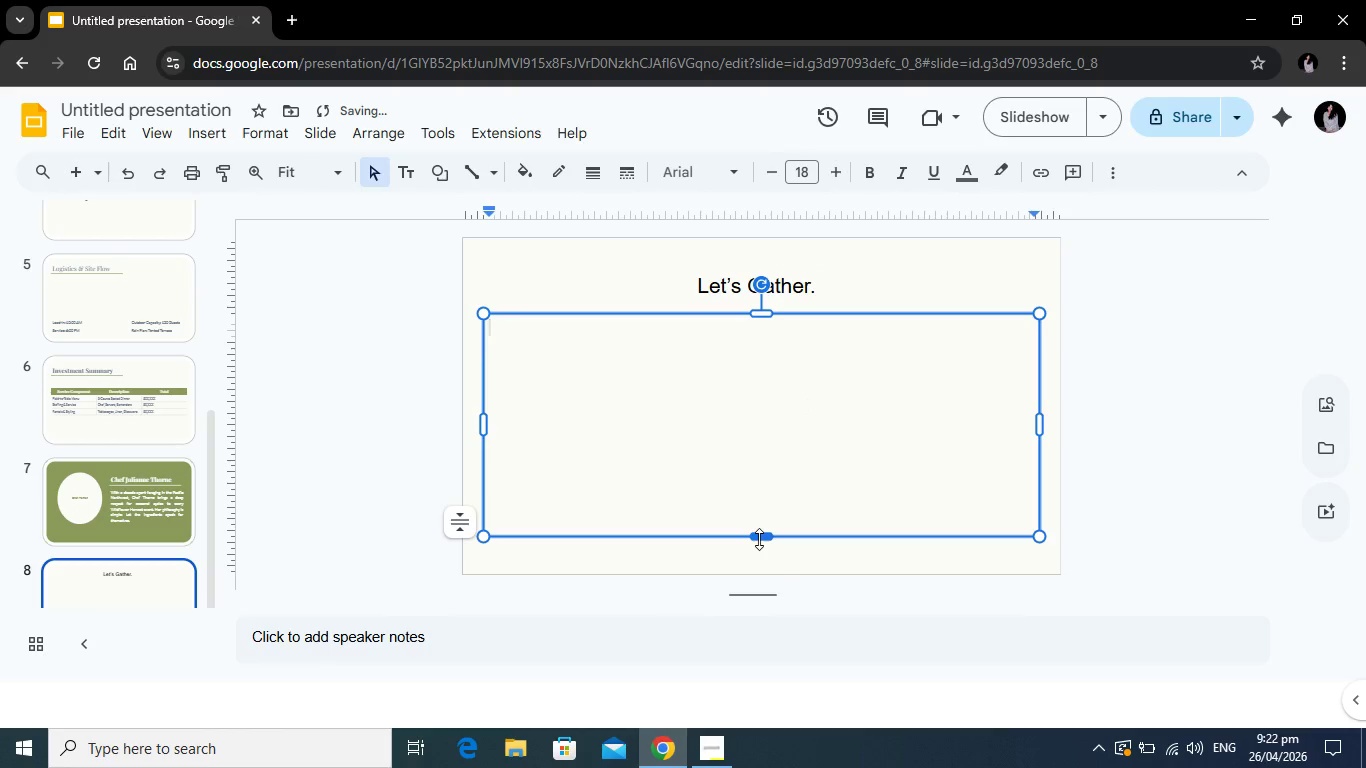 
left_click_drag(start_coordinate=[759, 539], to_coordinate=[766, 403])
 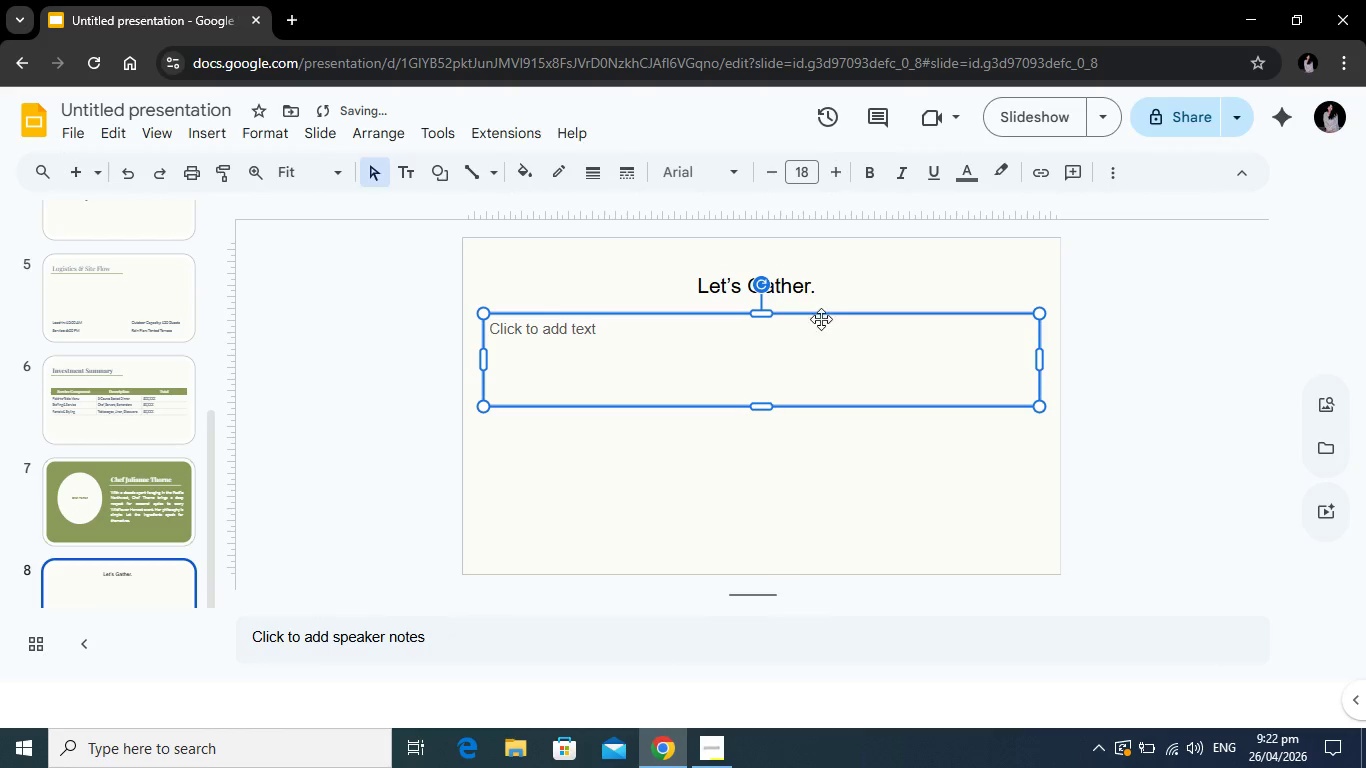 
left_click_drag(start_coordinate=[821, 314], to_coordinate=[810, 400])
 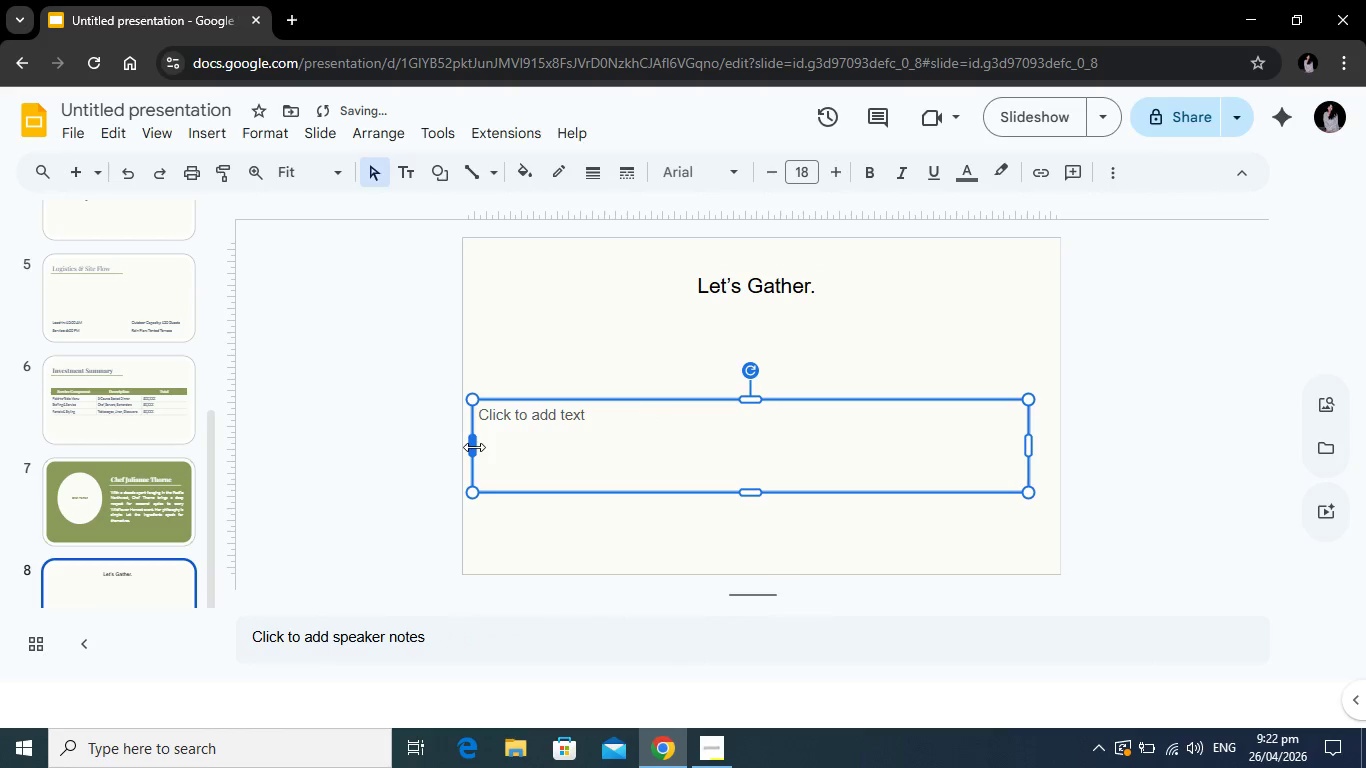 
left_click_drag(start_coordinate=[474, 447], to_coordinate=[636, 450])
 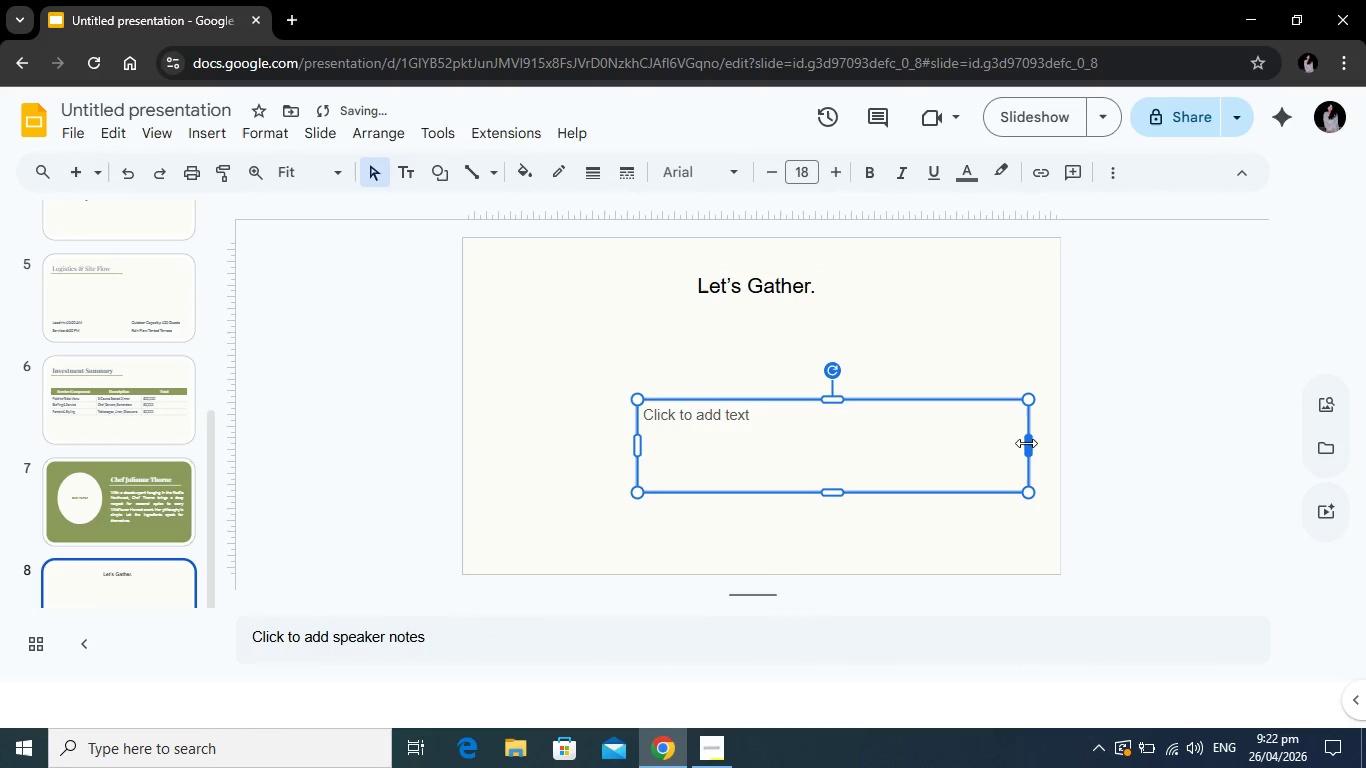 
left_click_drag(start_coordinate=[1026, 443], to_coordinate=[934, 454])
 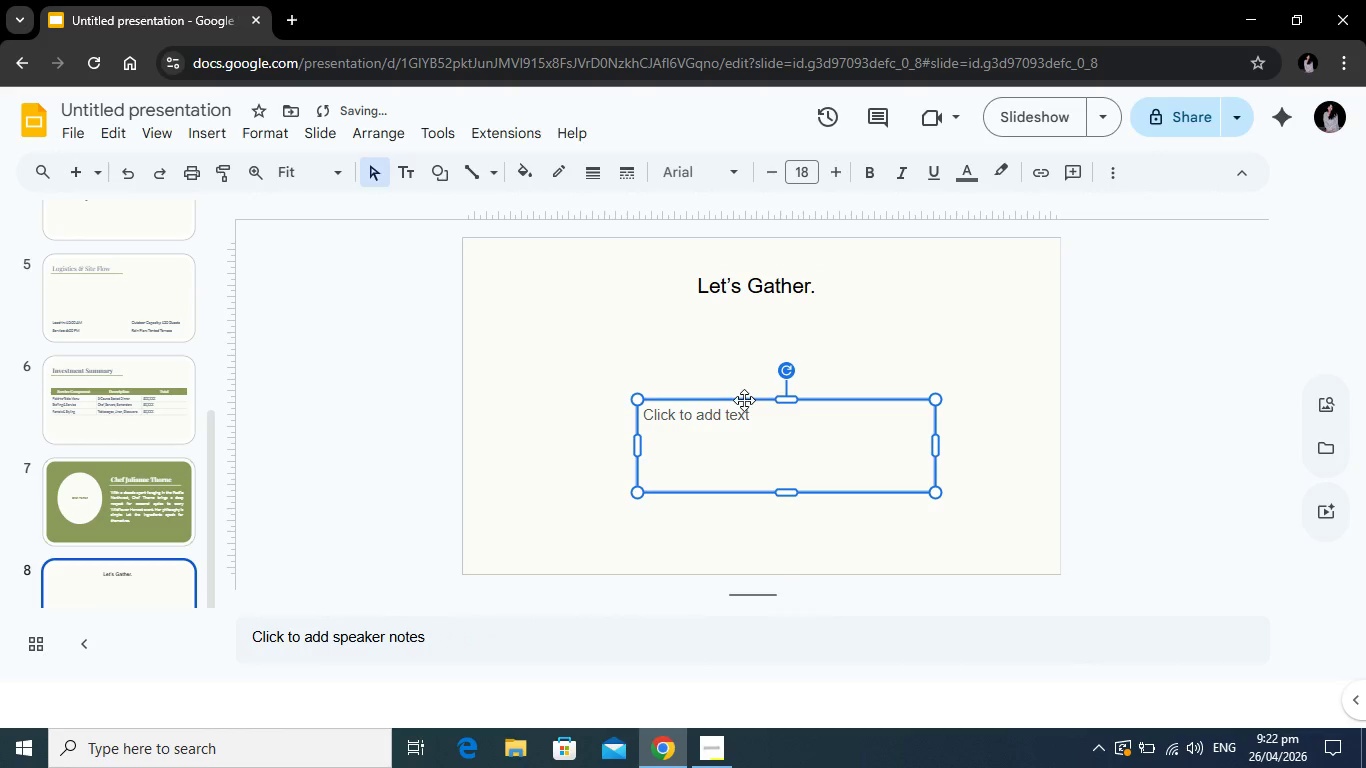 
left_click_drag(start_coordinate=[744, 400], to_coordinate=[722, 412])
 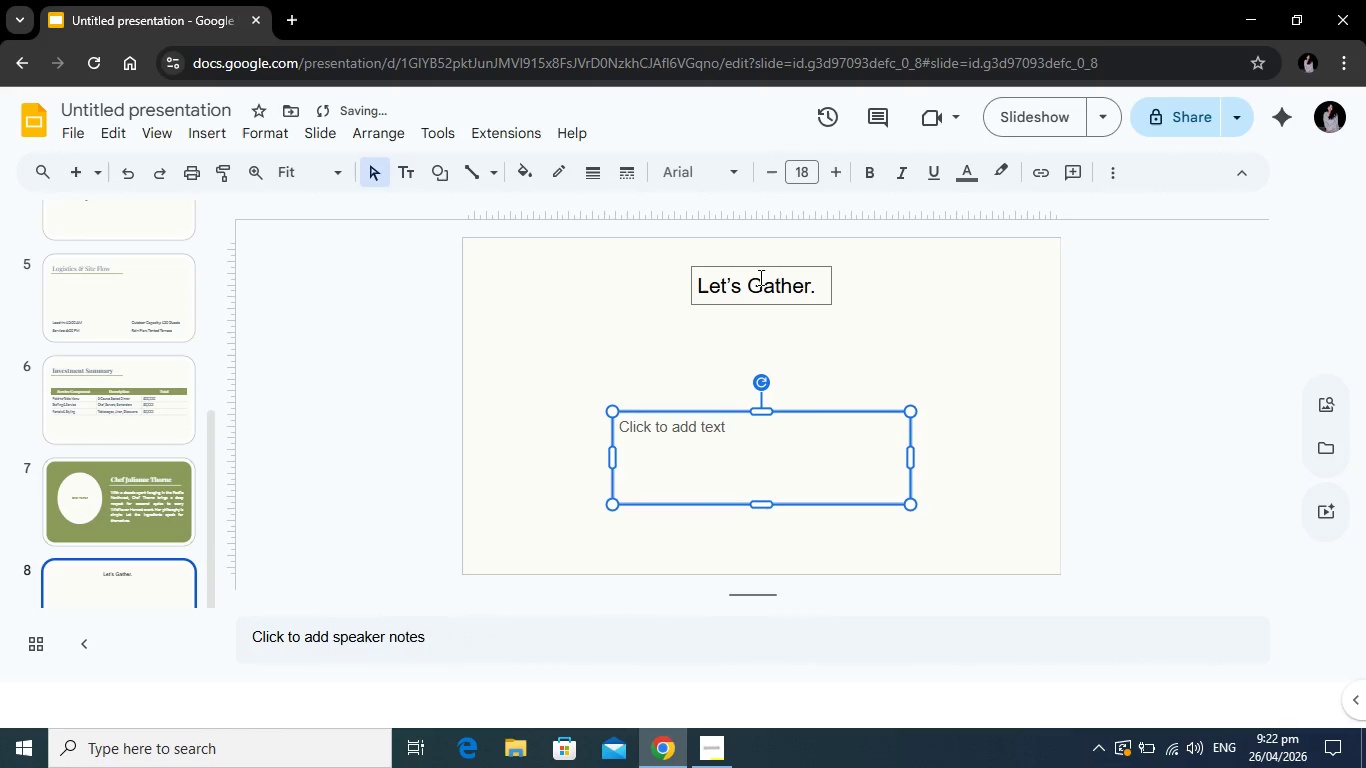 
left_click([759, 277])
 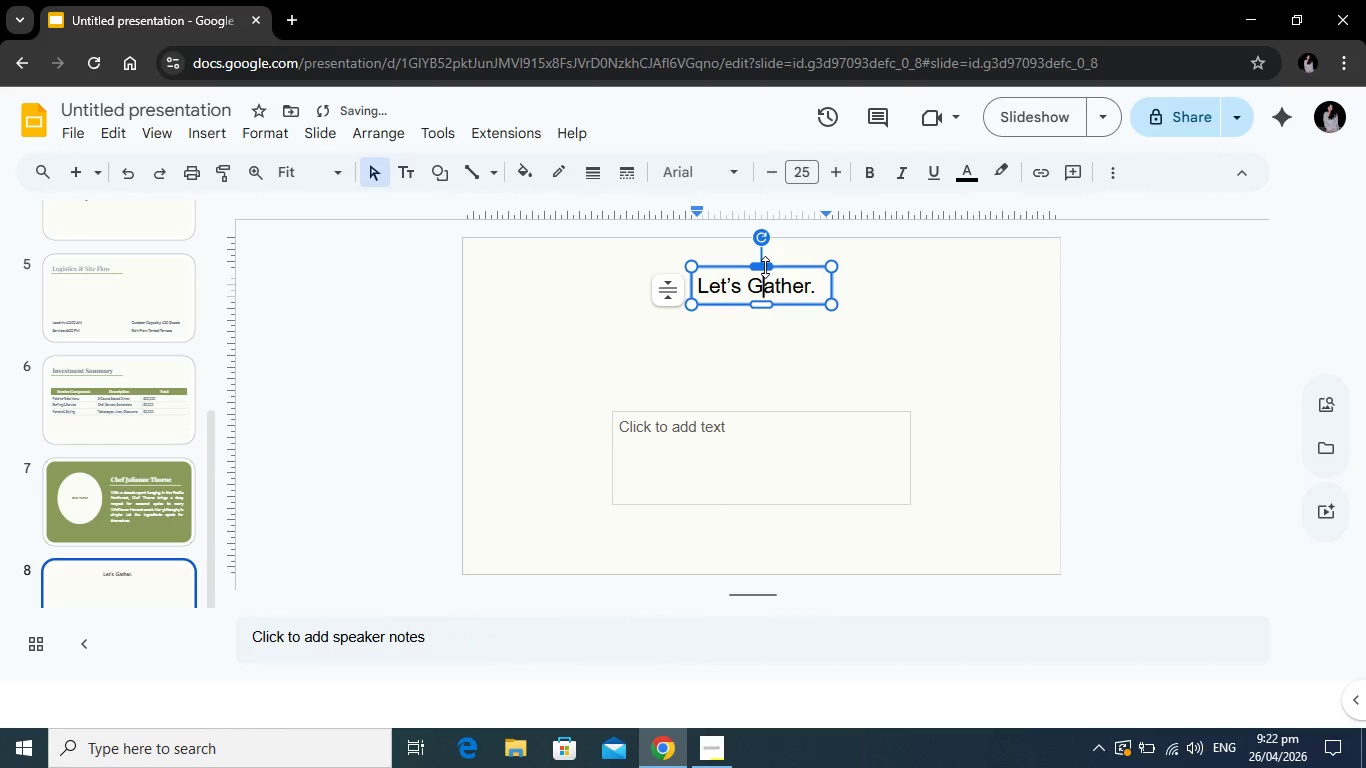 
left_click([765, 267])
 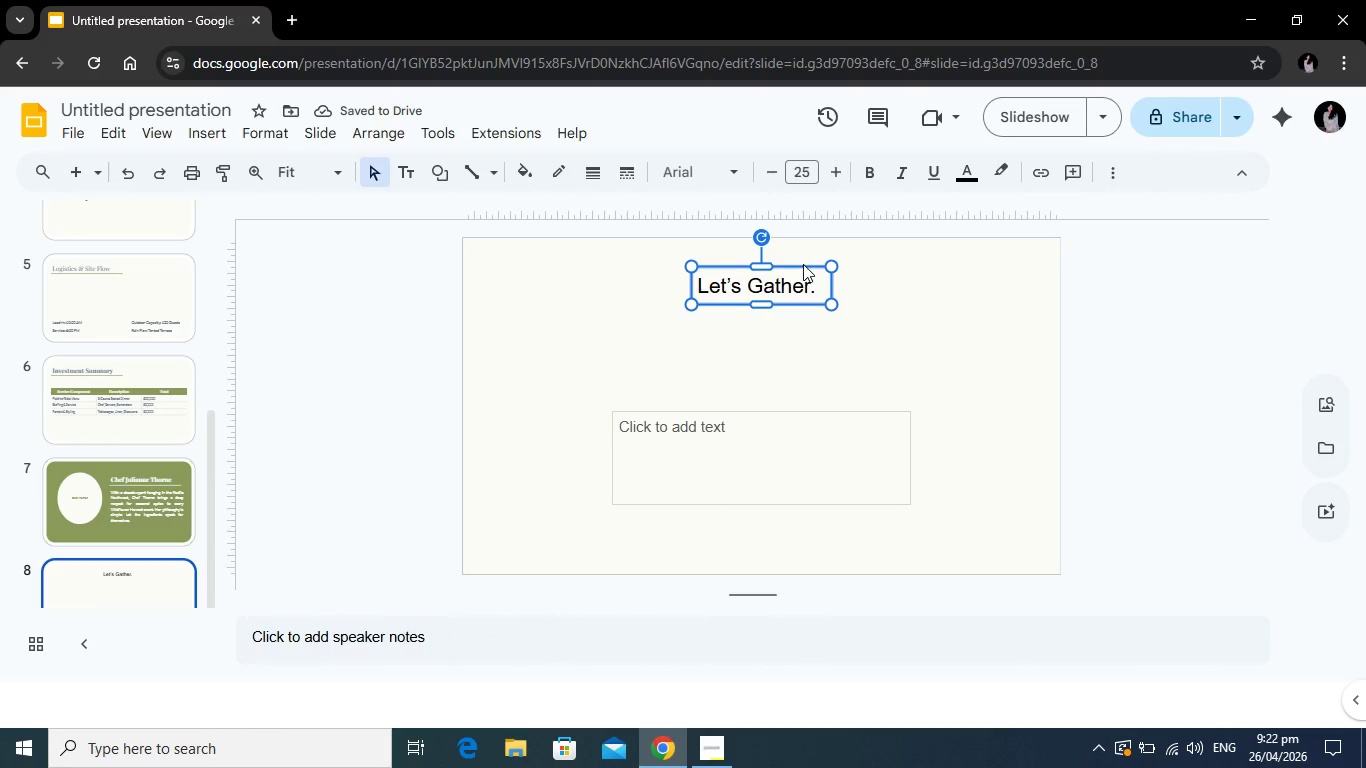 
left_click_drag(start_coordinate=[803, 264], to_coordinate=[804, 349])
 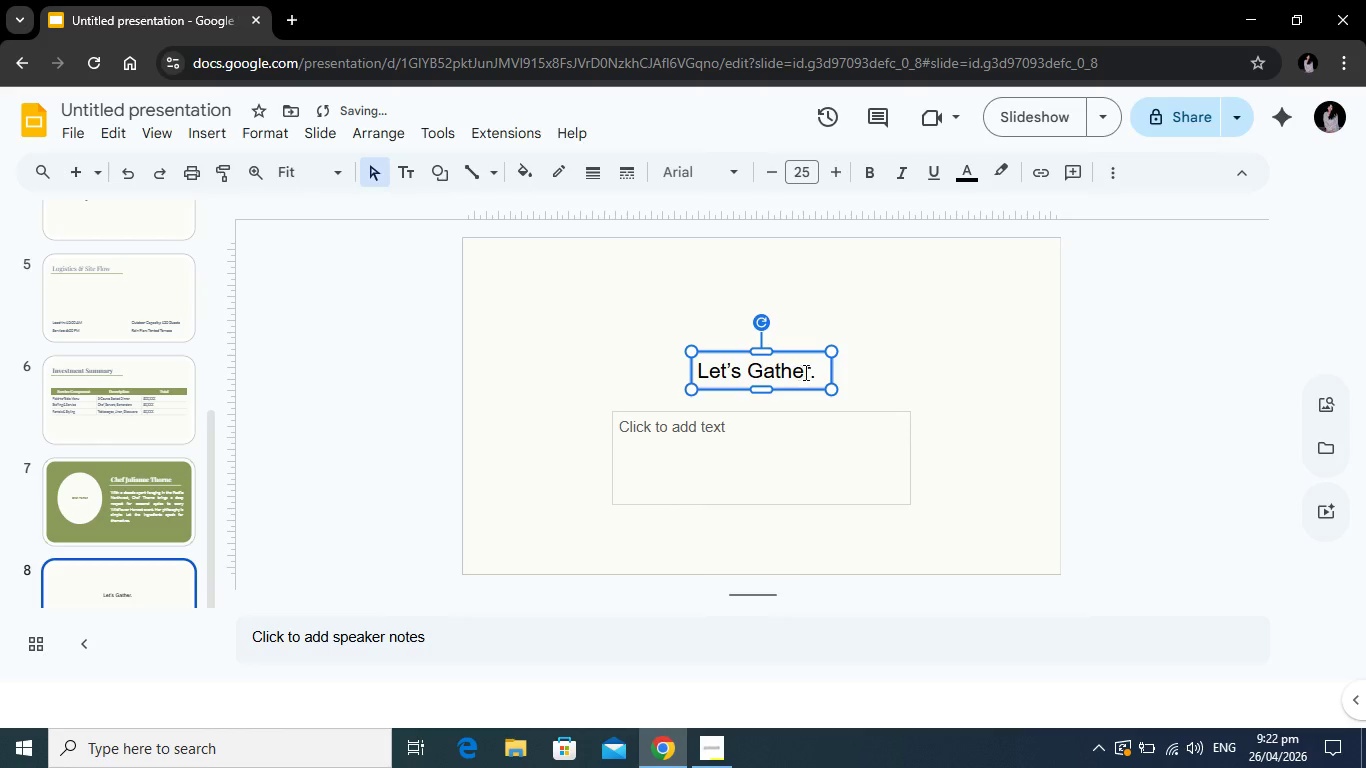 
left_click([799, 372])
 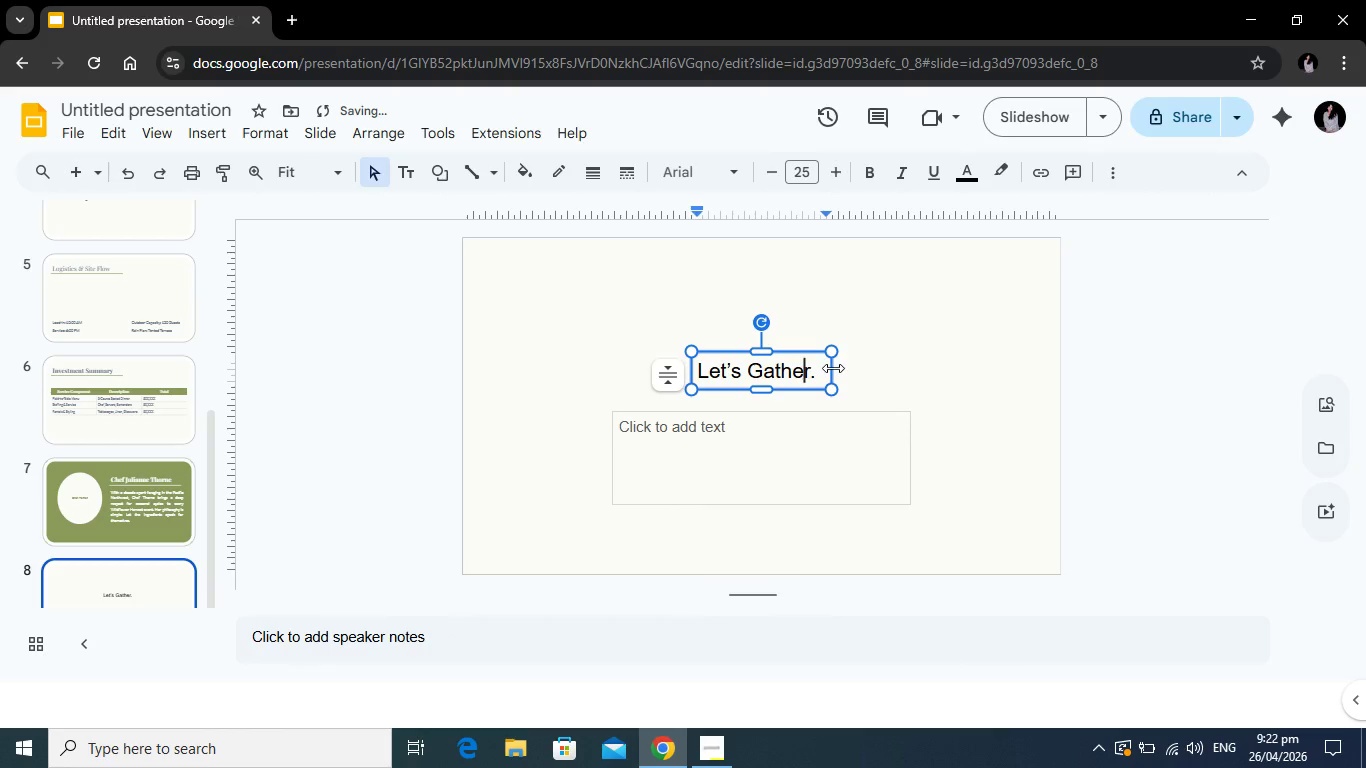 
left_click_drag(start_coordinate=[833, 368], to_coordinate=[958, 361])
 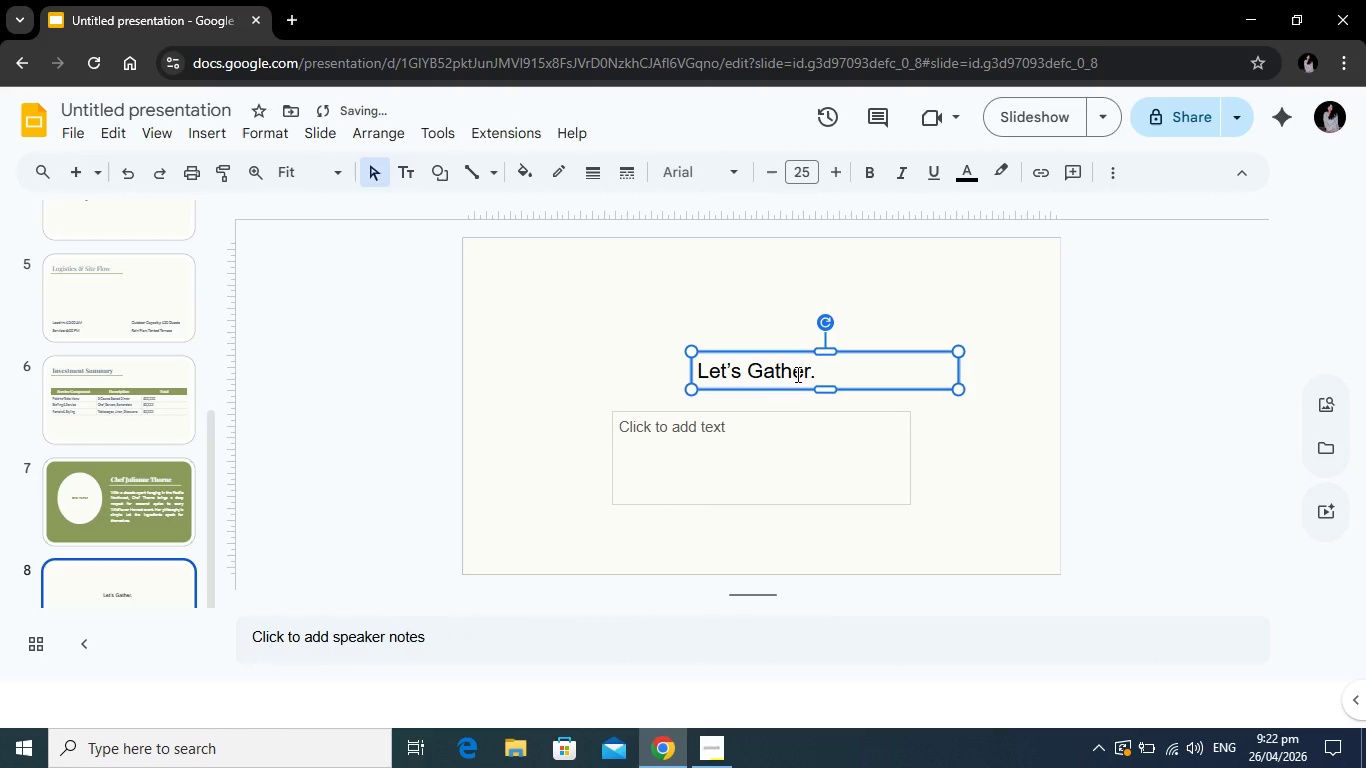 
left_click([796, 374])
 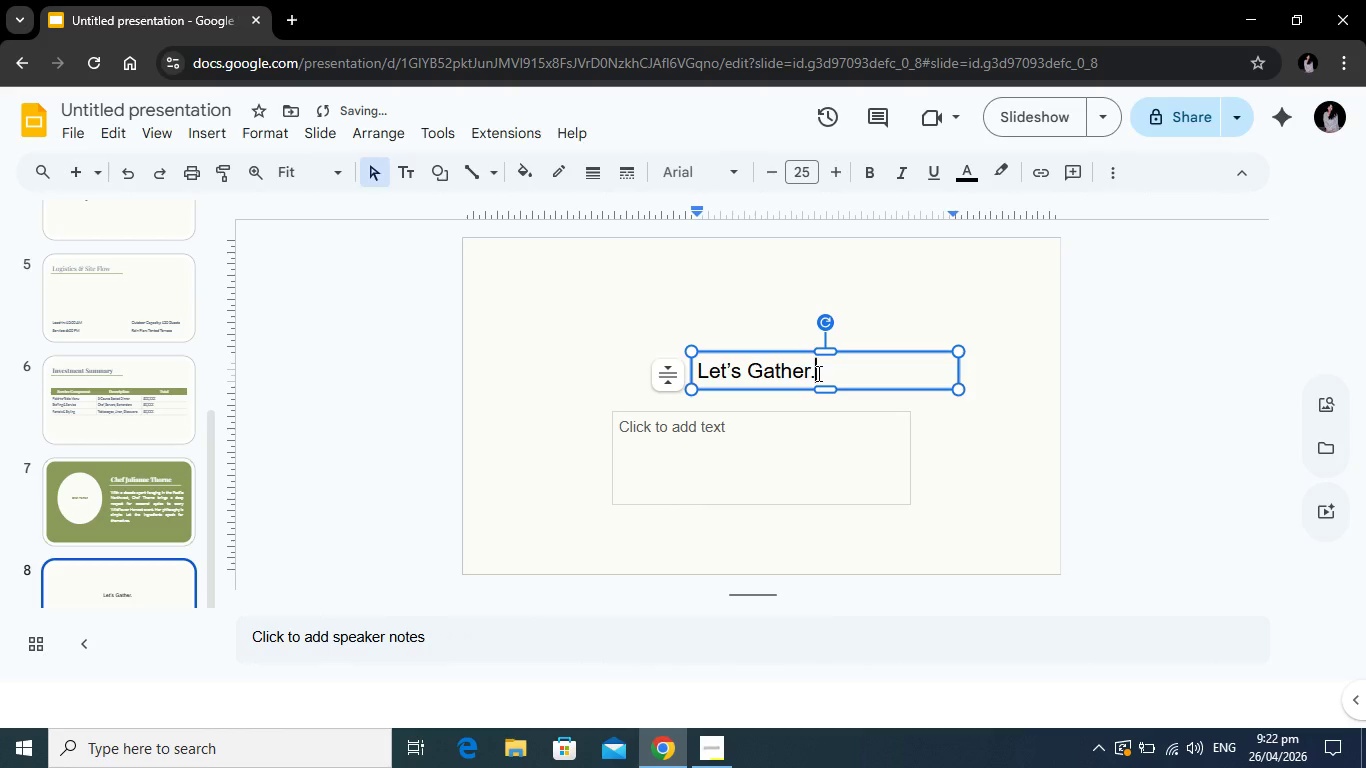 
left_click_drag(start_coordinate=[828, 373], to_coordinate=[673, 364])
 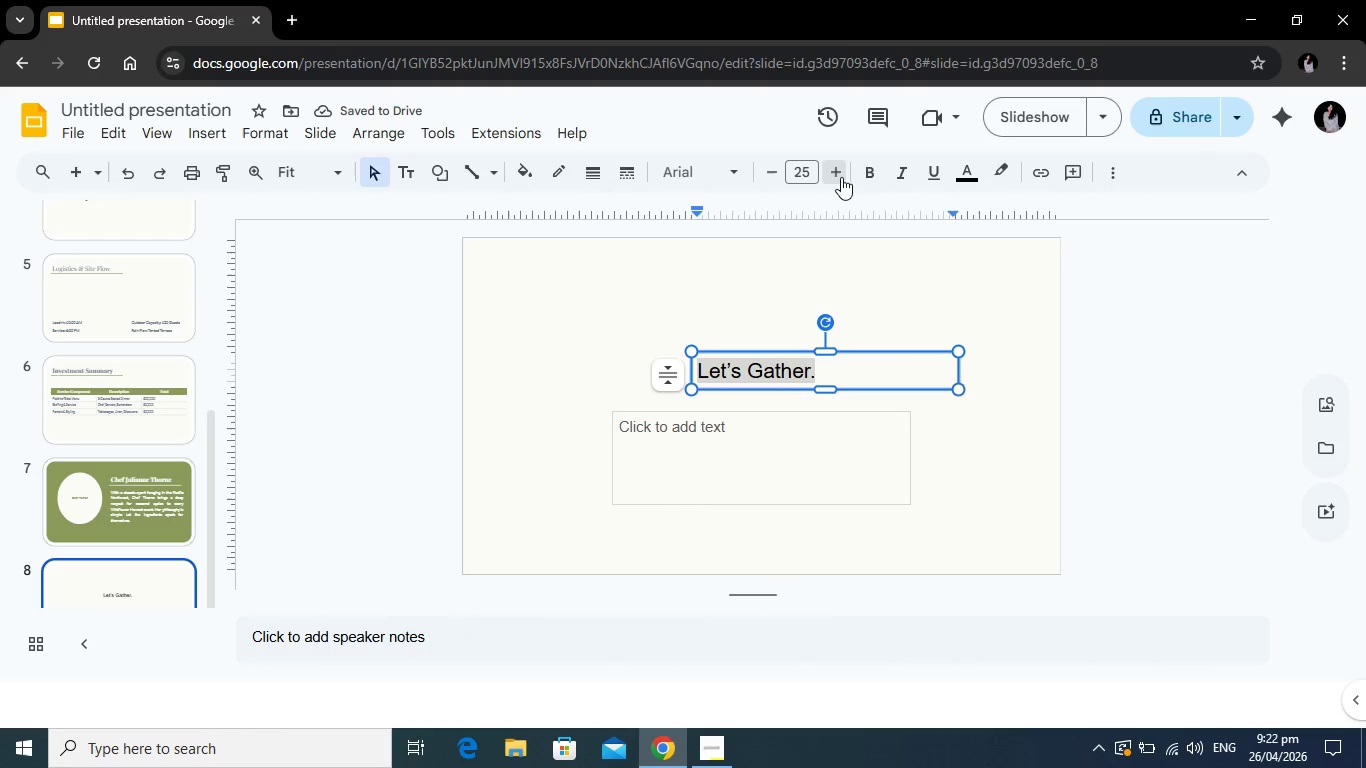 
double_click([841, 177])
 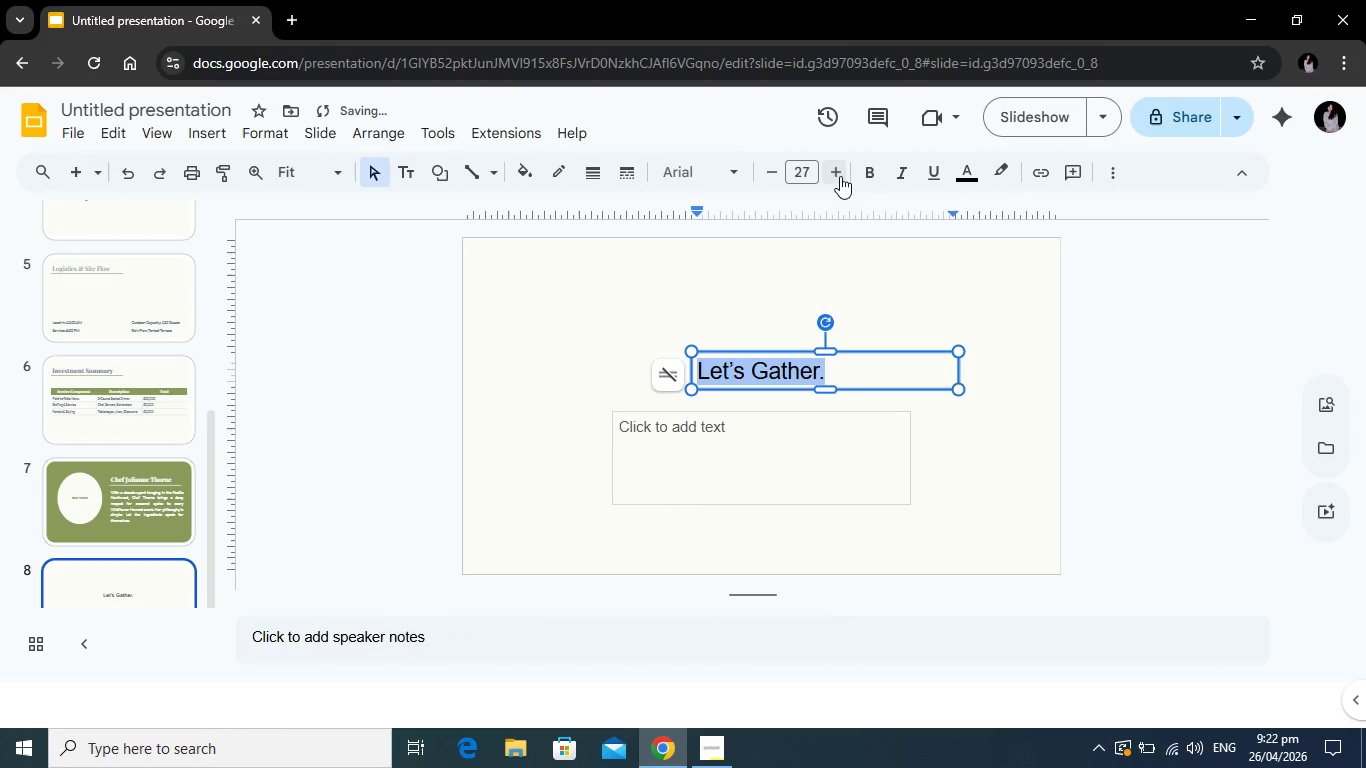 
triple_click([840, 176])
 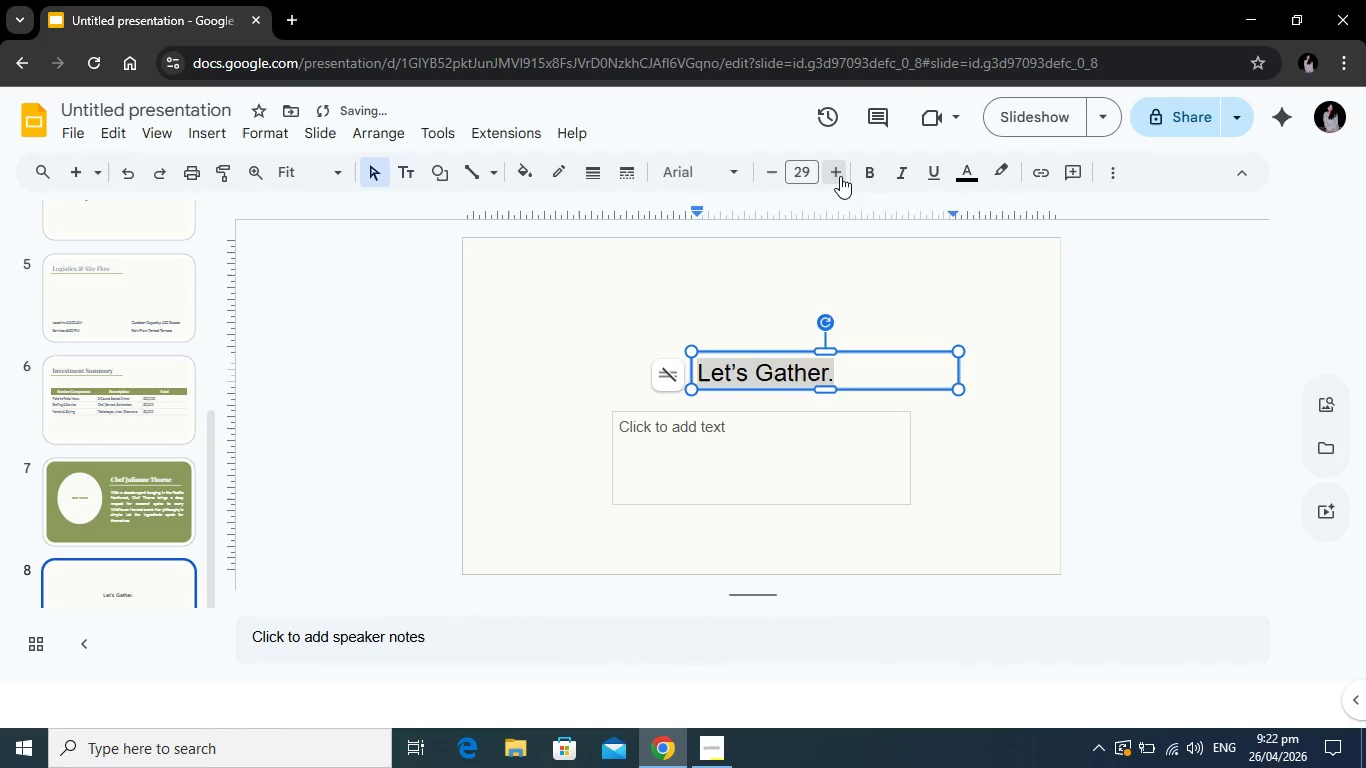 
triple_click([840, 176])
 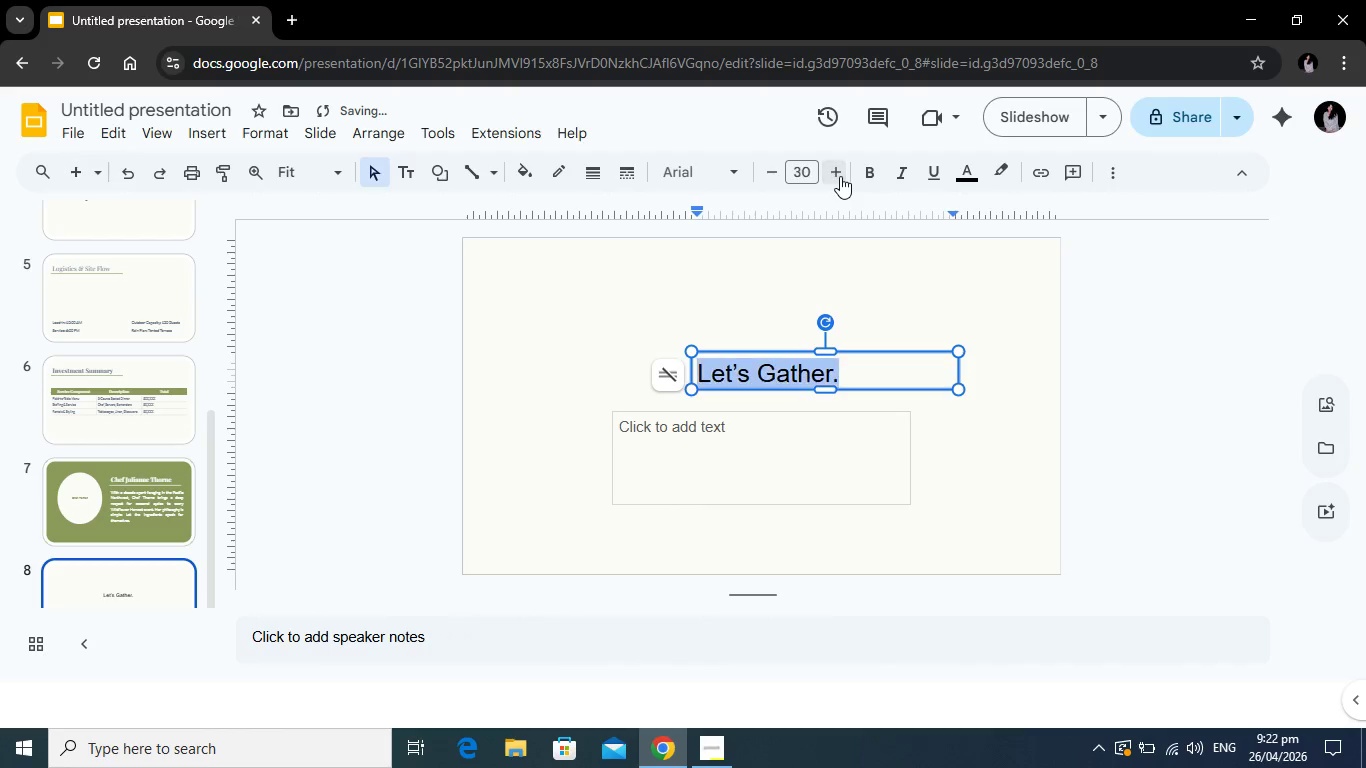 
triple_click([840, 176])
 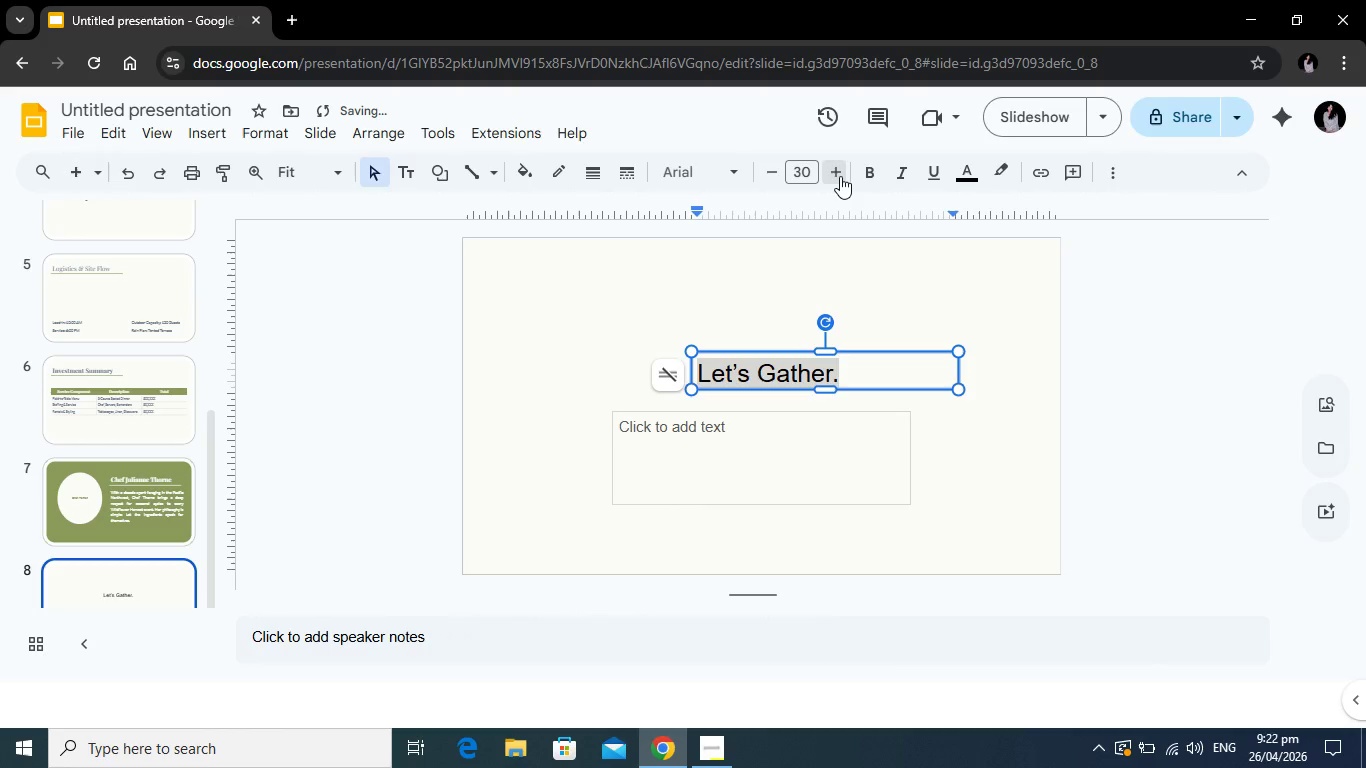 
triple_click([840, 176])
 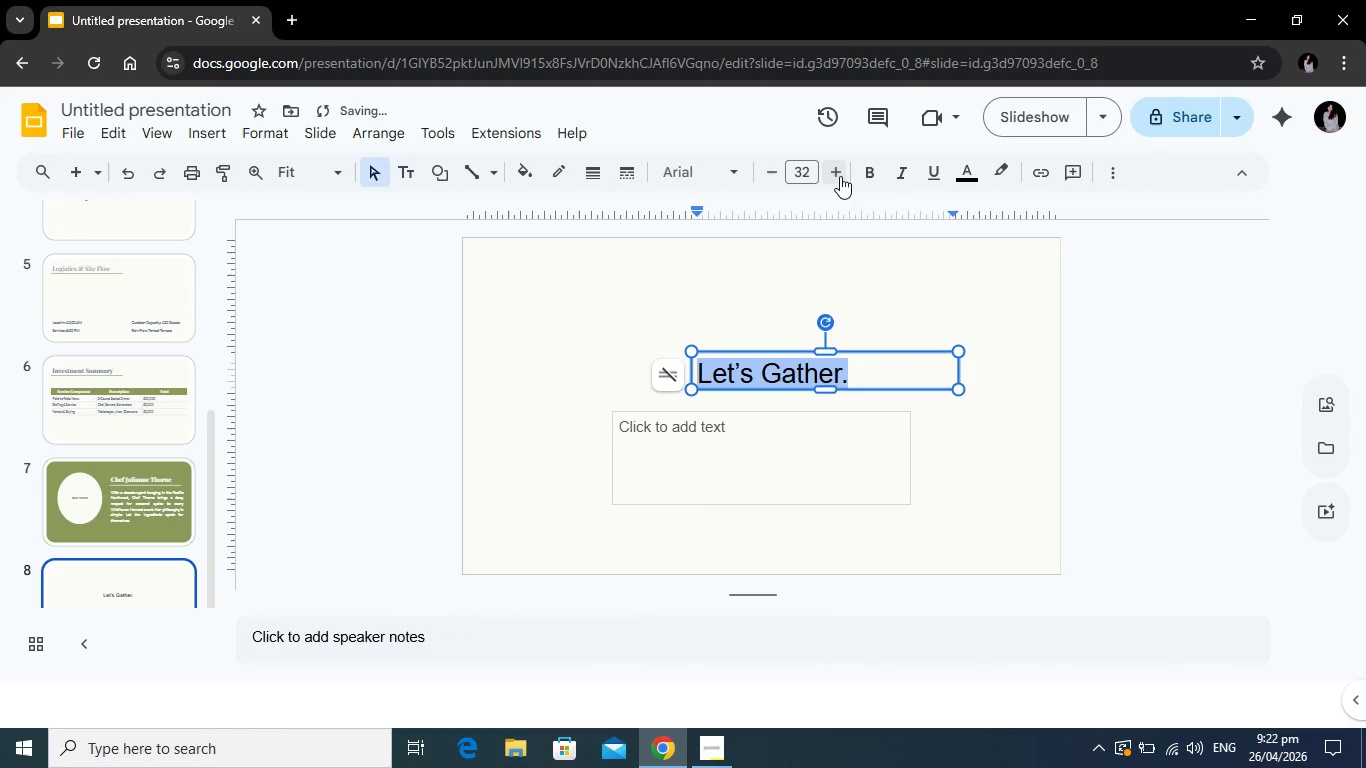 
double_click([840, 176])
 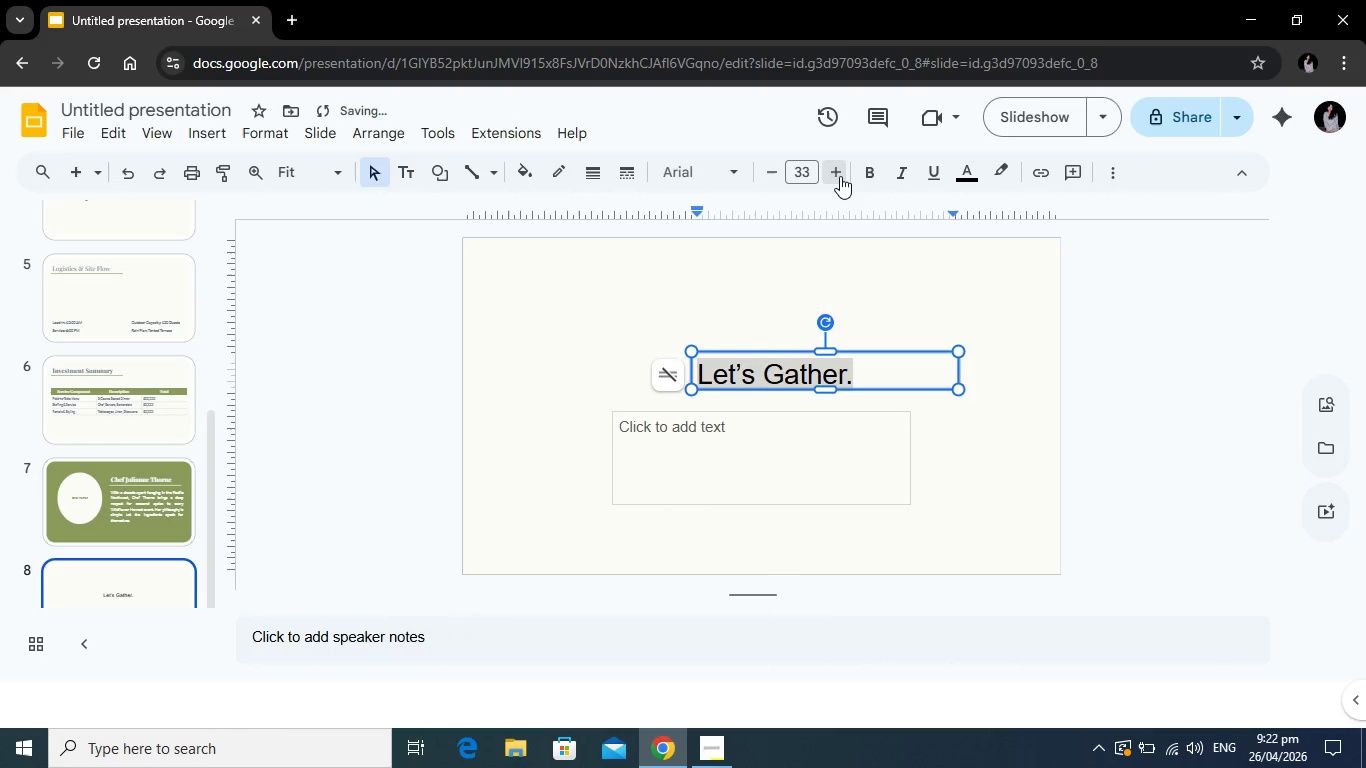 
triple_click([840, 176])
 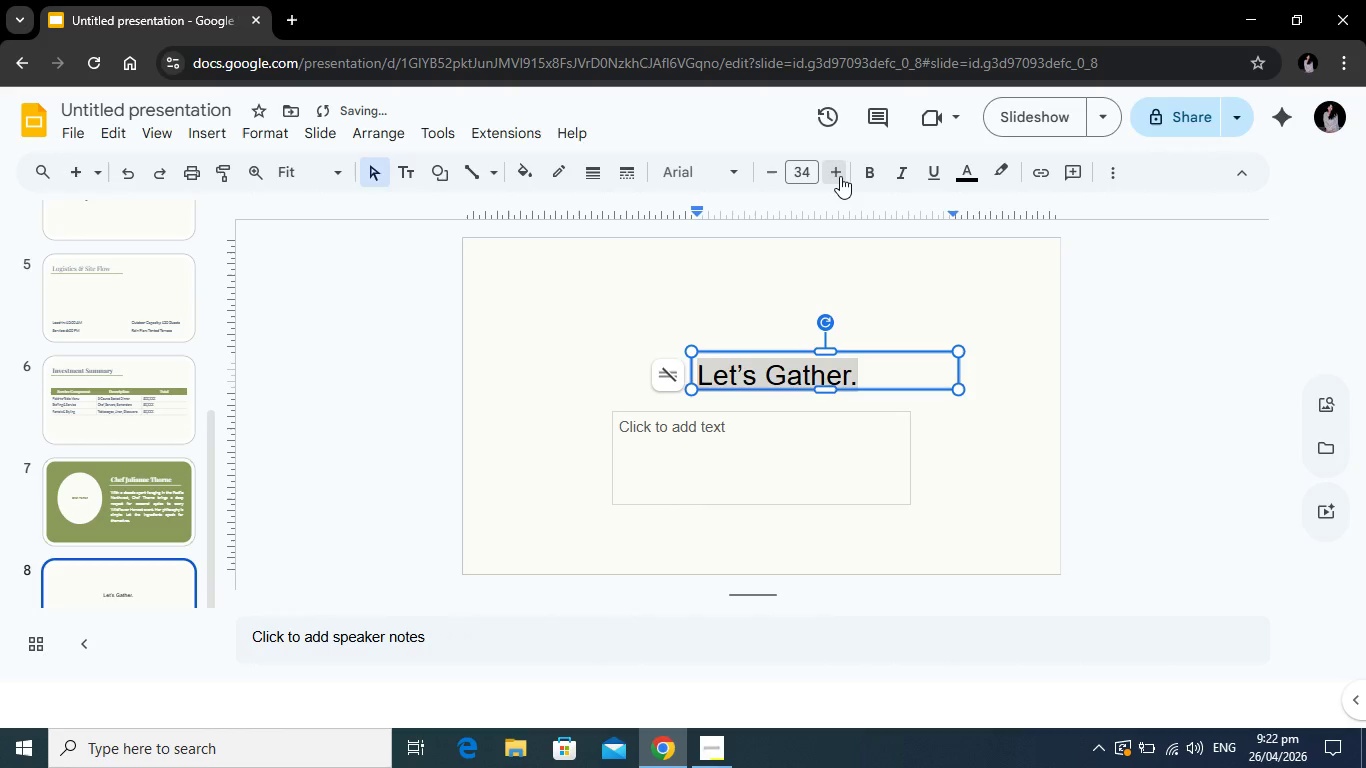 
triple_click([840, 176])
 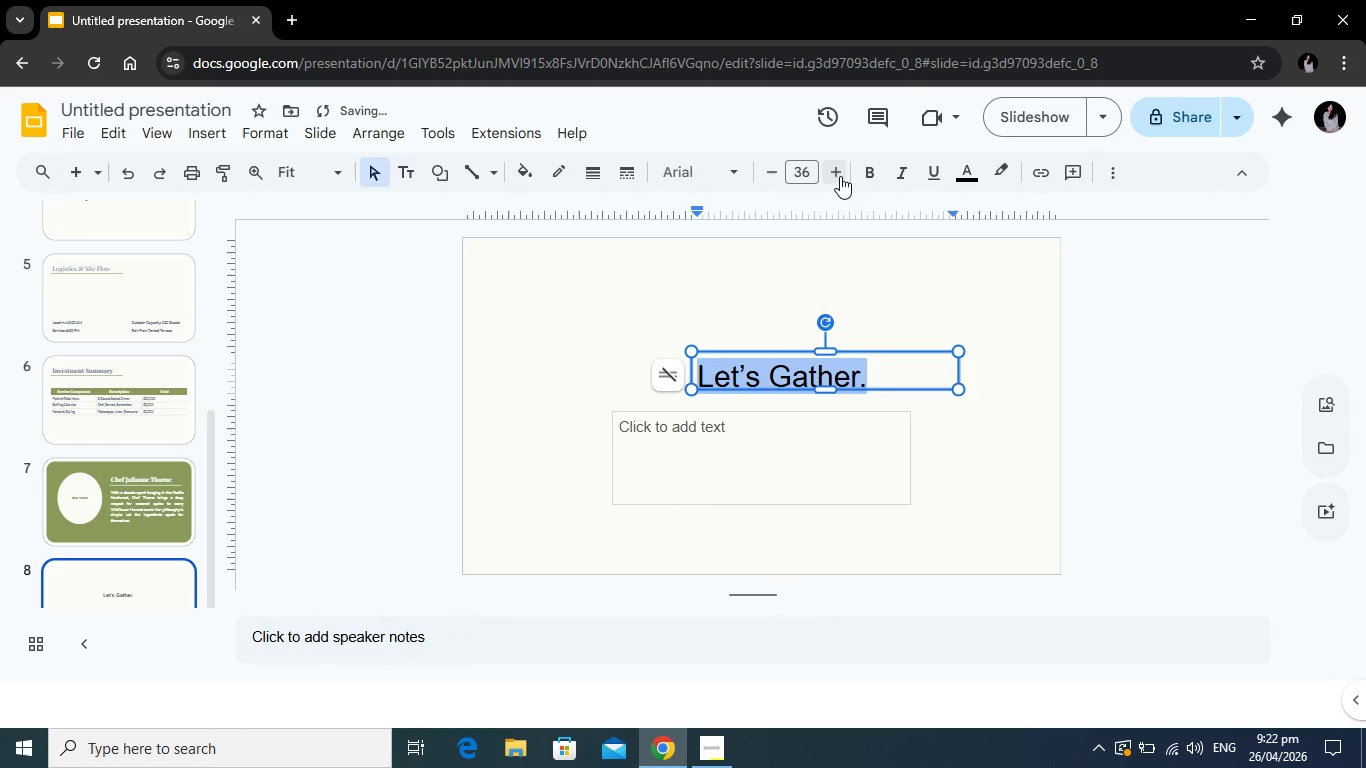 
double_click([840, 176])
 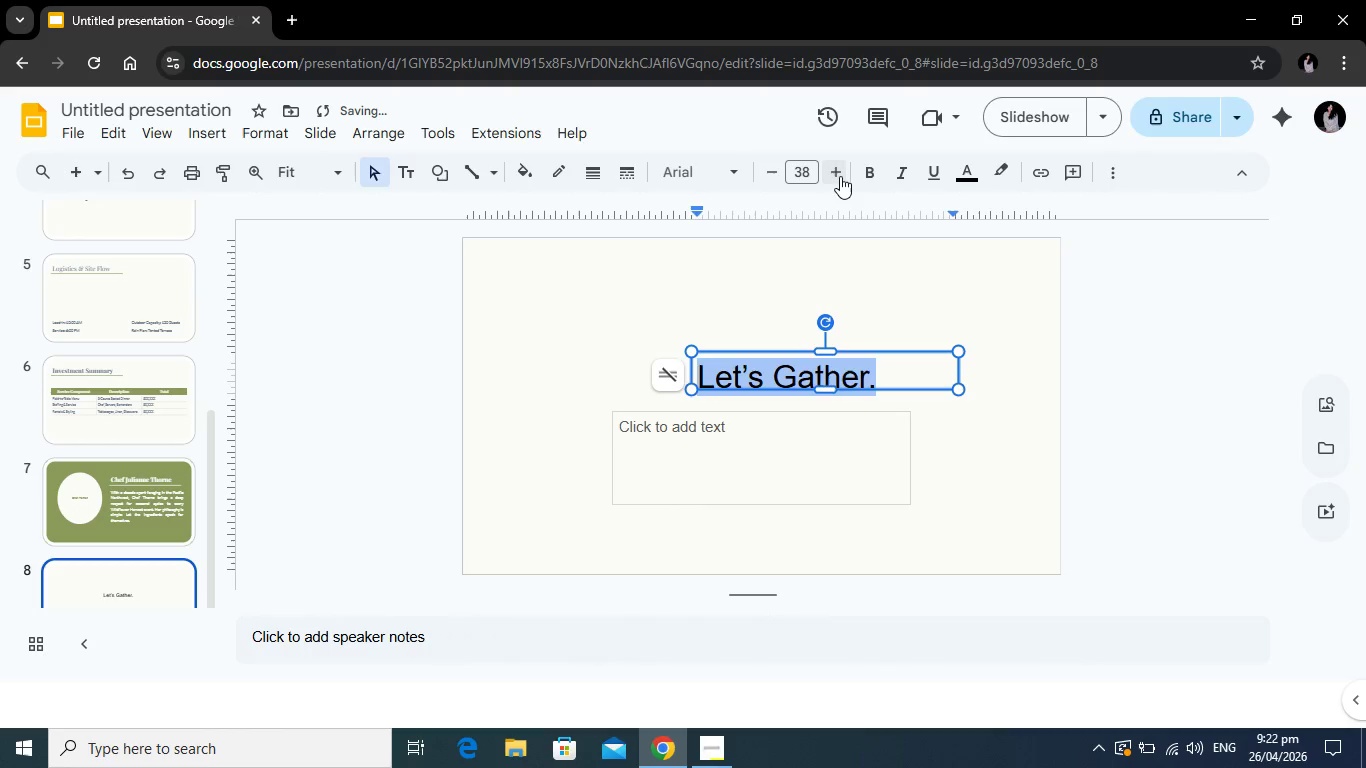 
double_click([840, 176])
 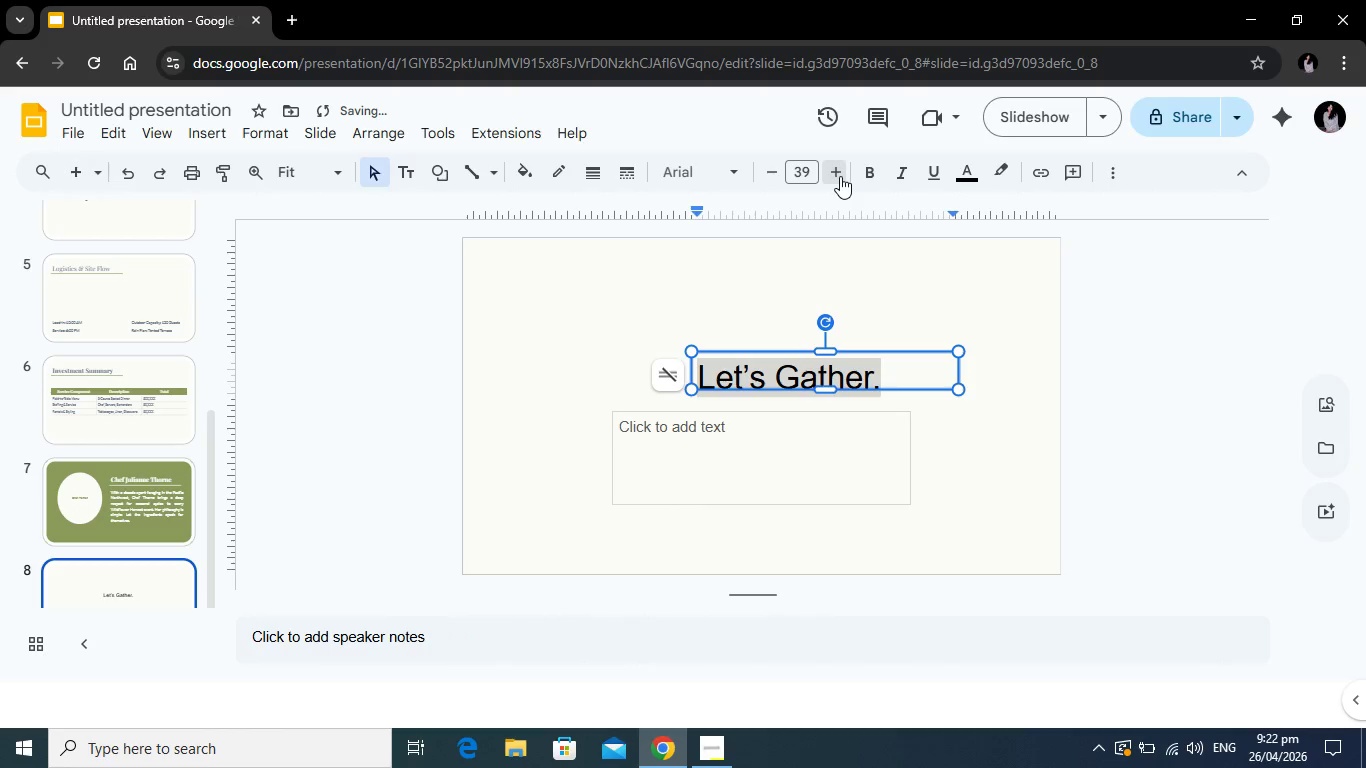 
left_click([840, 176])
 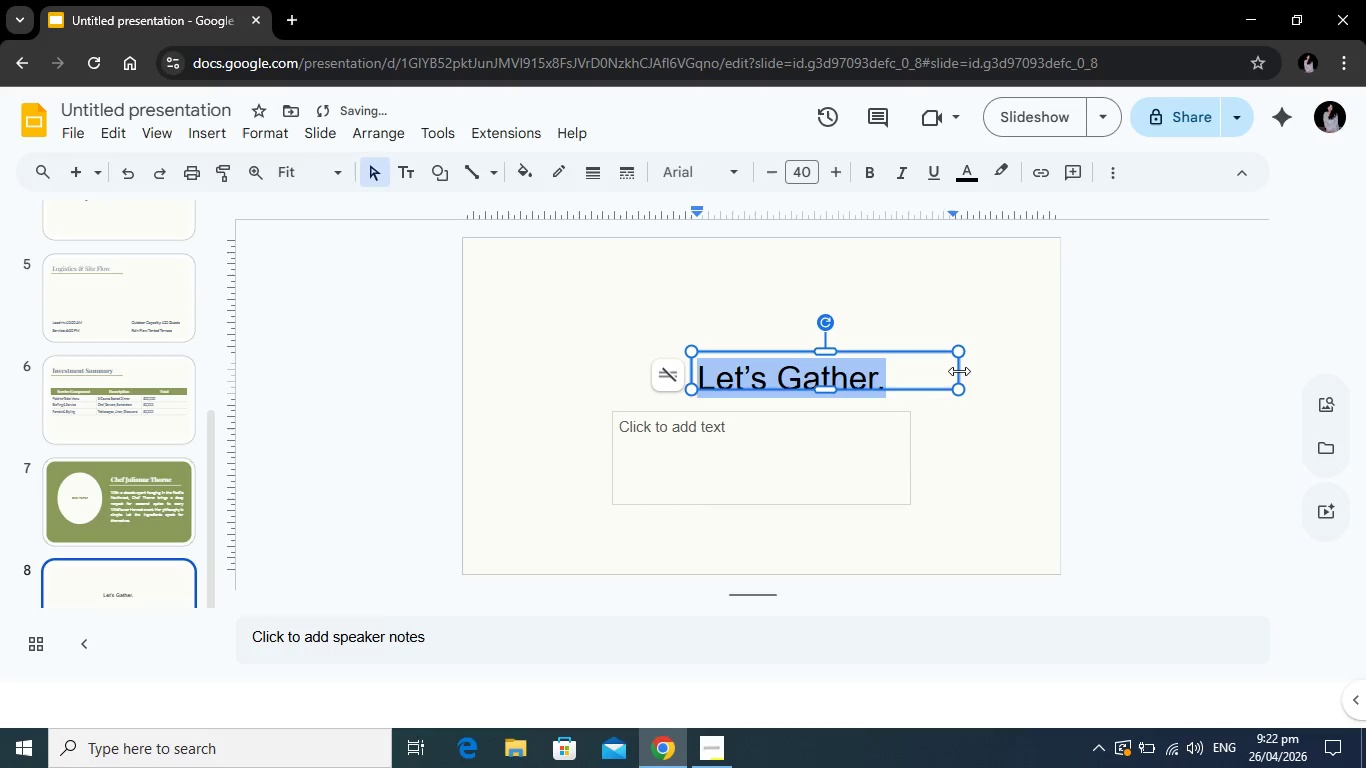 
left_click_drag(start_coordinate=[959, 371], to_coordinate=[894, 372])
 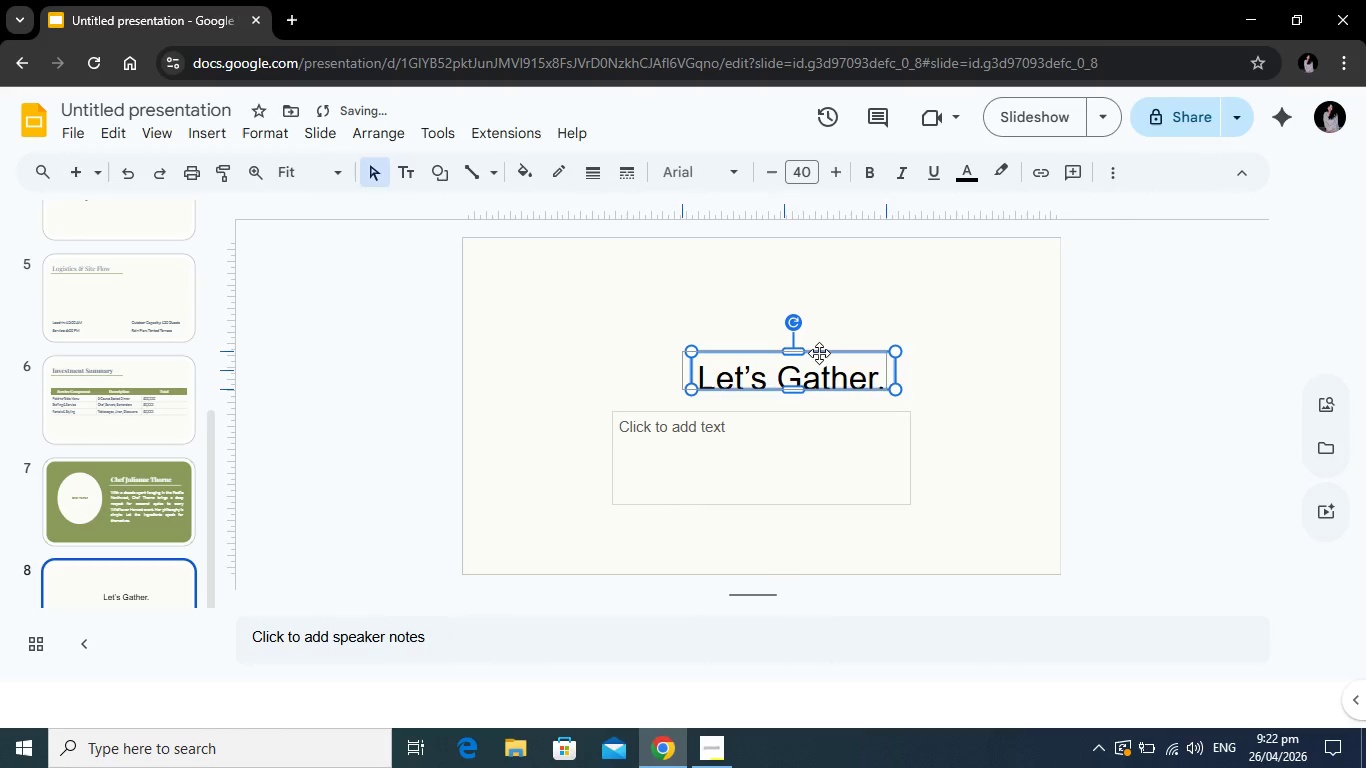 
left_click_drag(start_coordinate=[843, 353], to_coordinate=[810, 353])
 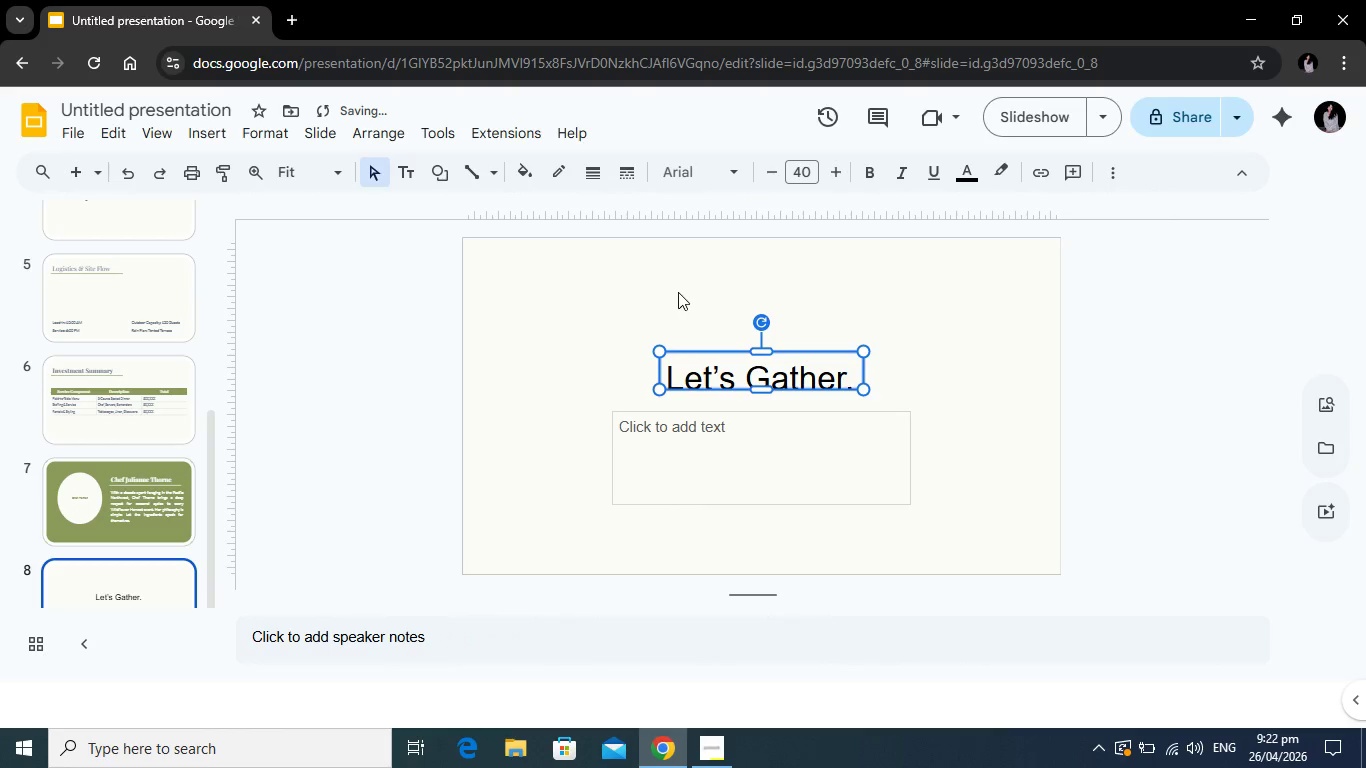 
left_click([678, 292])
 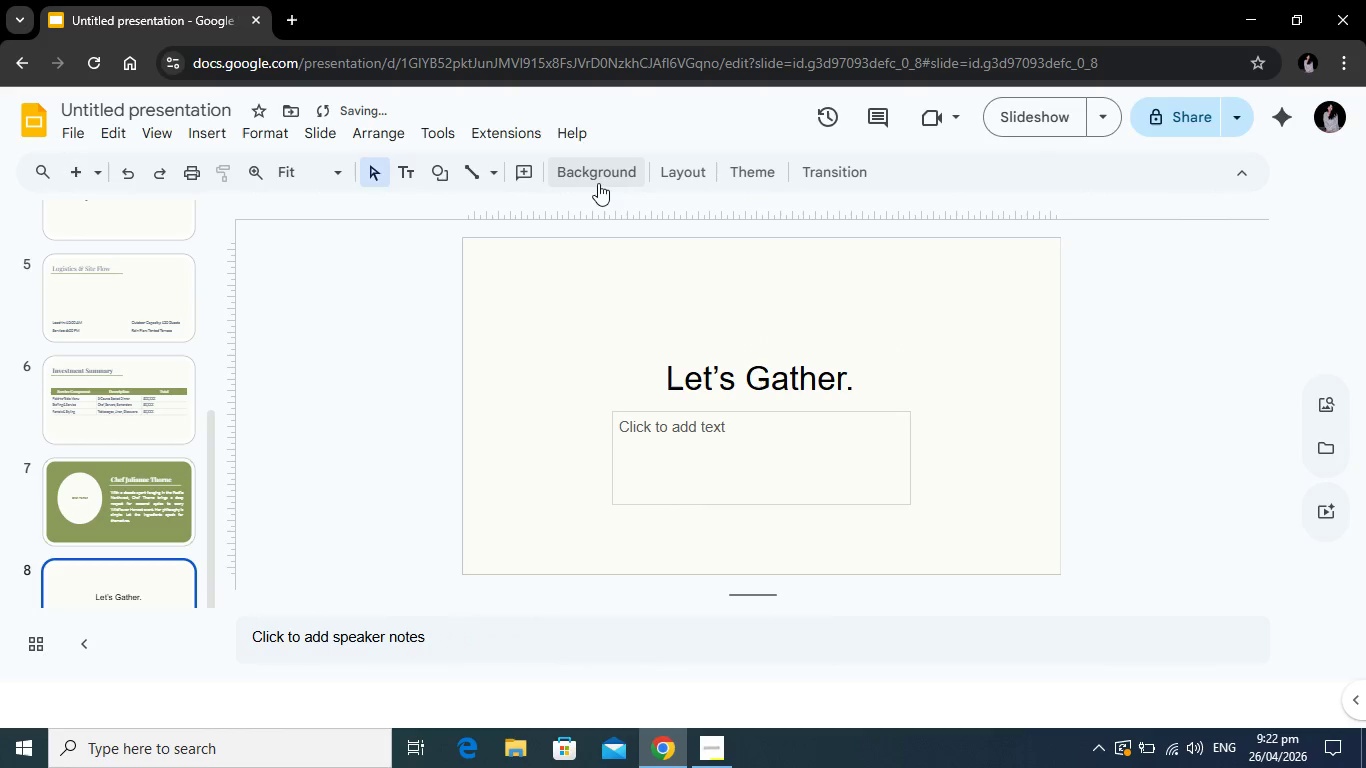 
left_click([602, 180])
 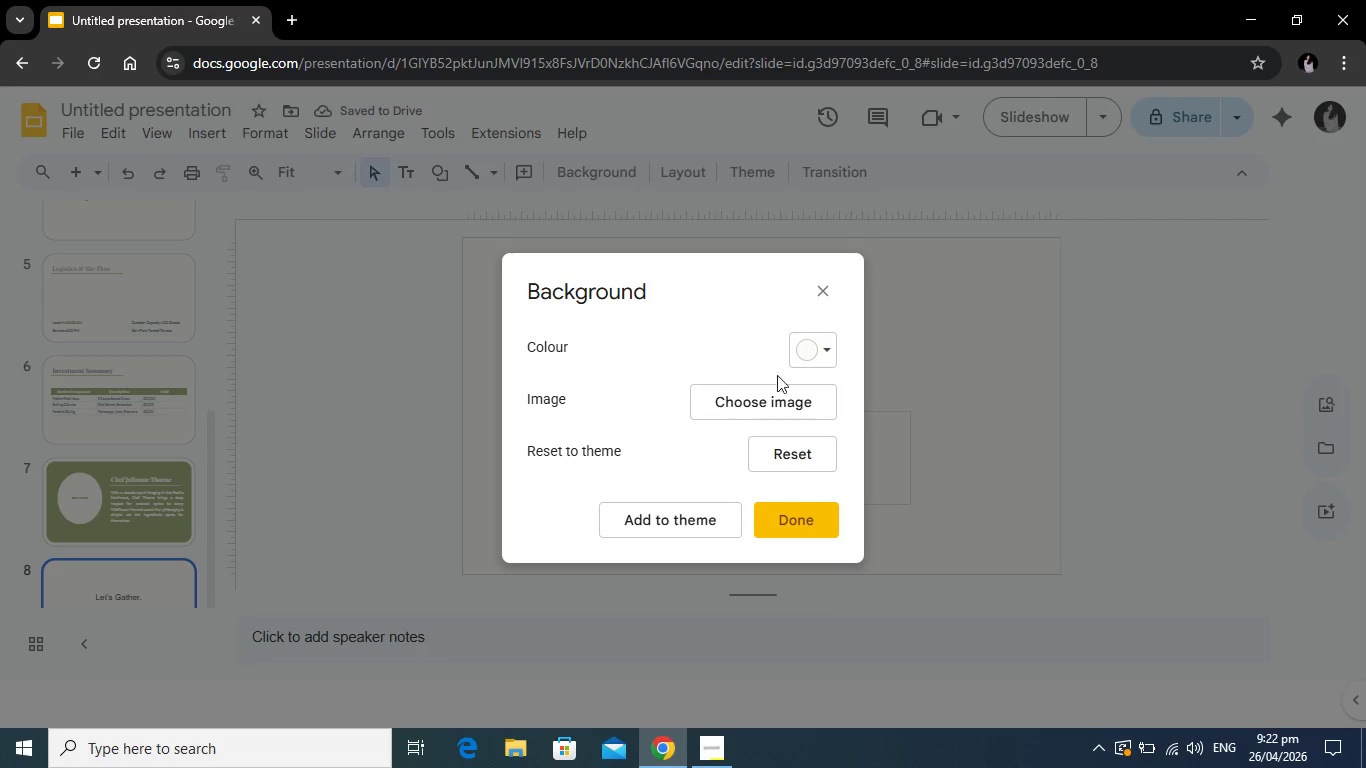 
left_click([814, 353])
 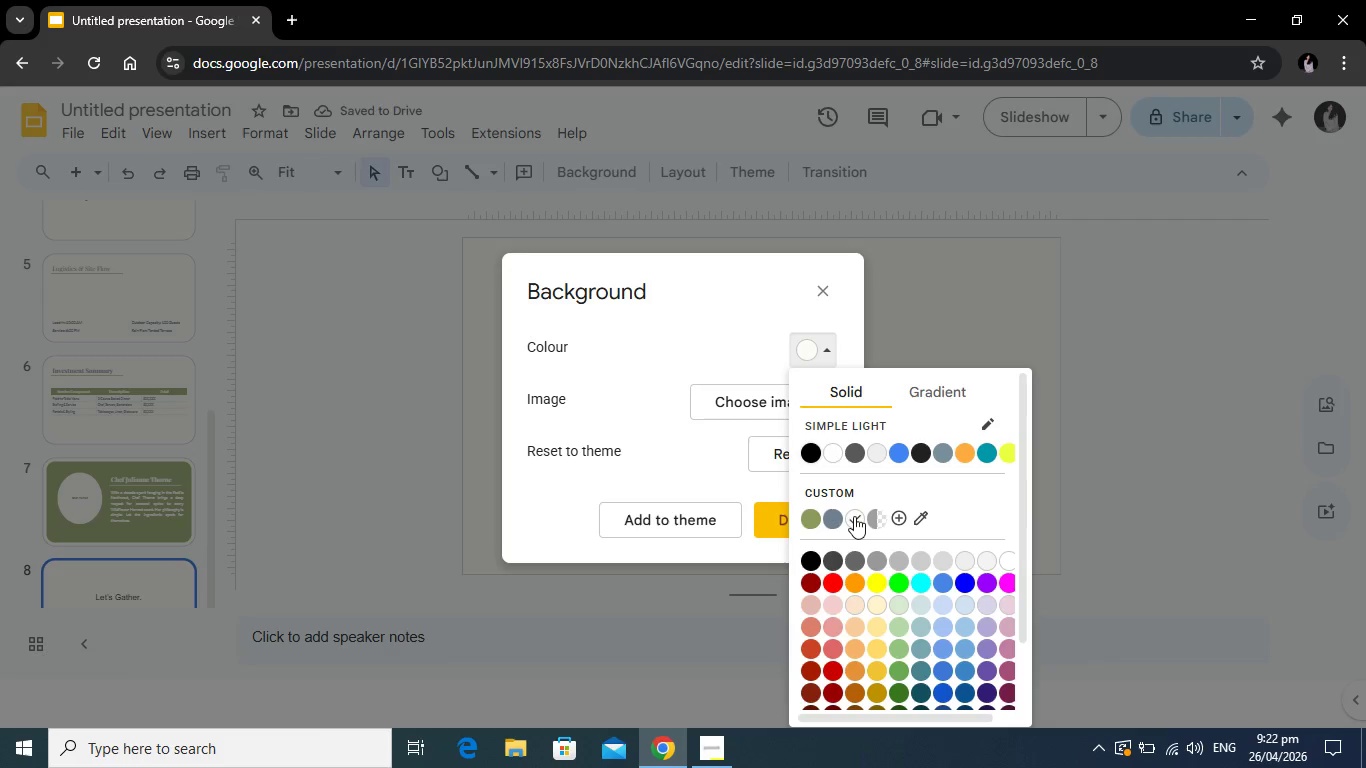 
left_click([854, 516])
 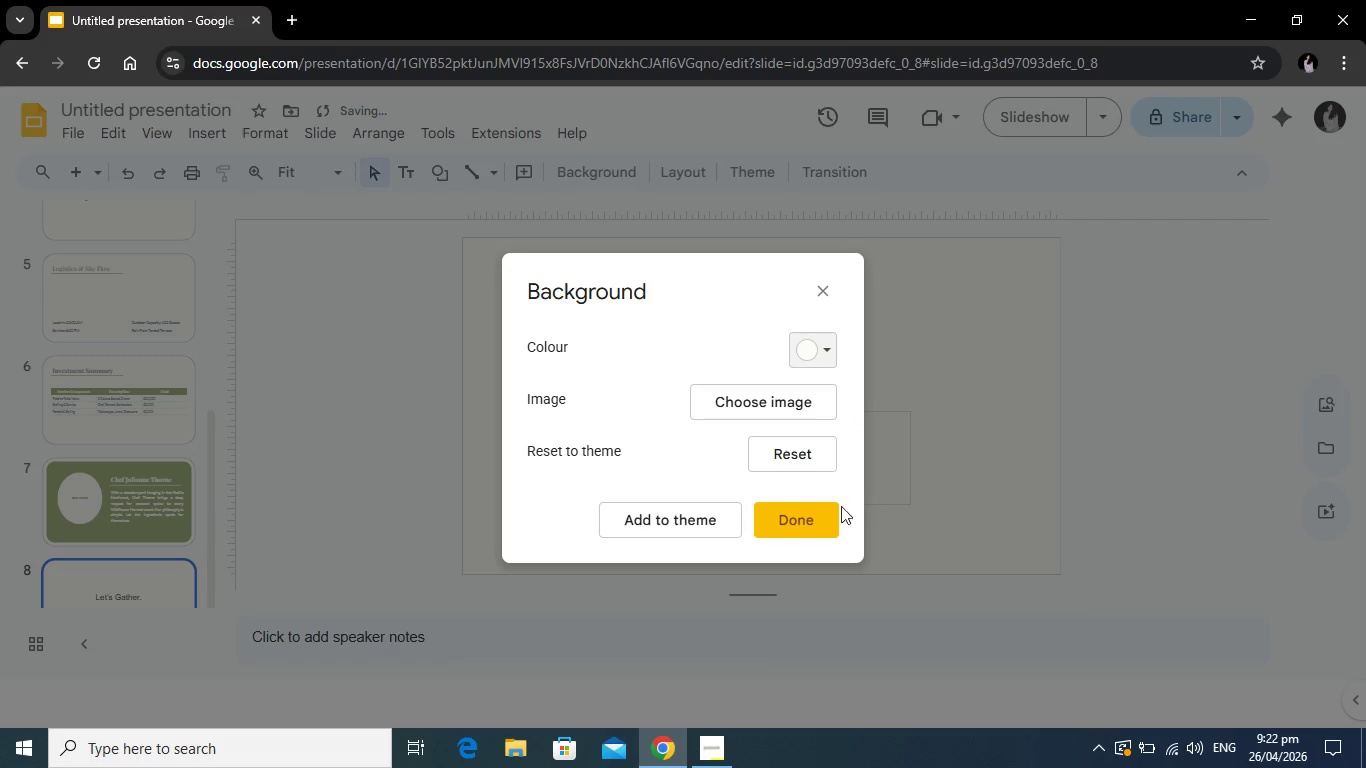 
left_click([815, 520])
 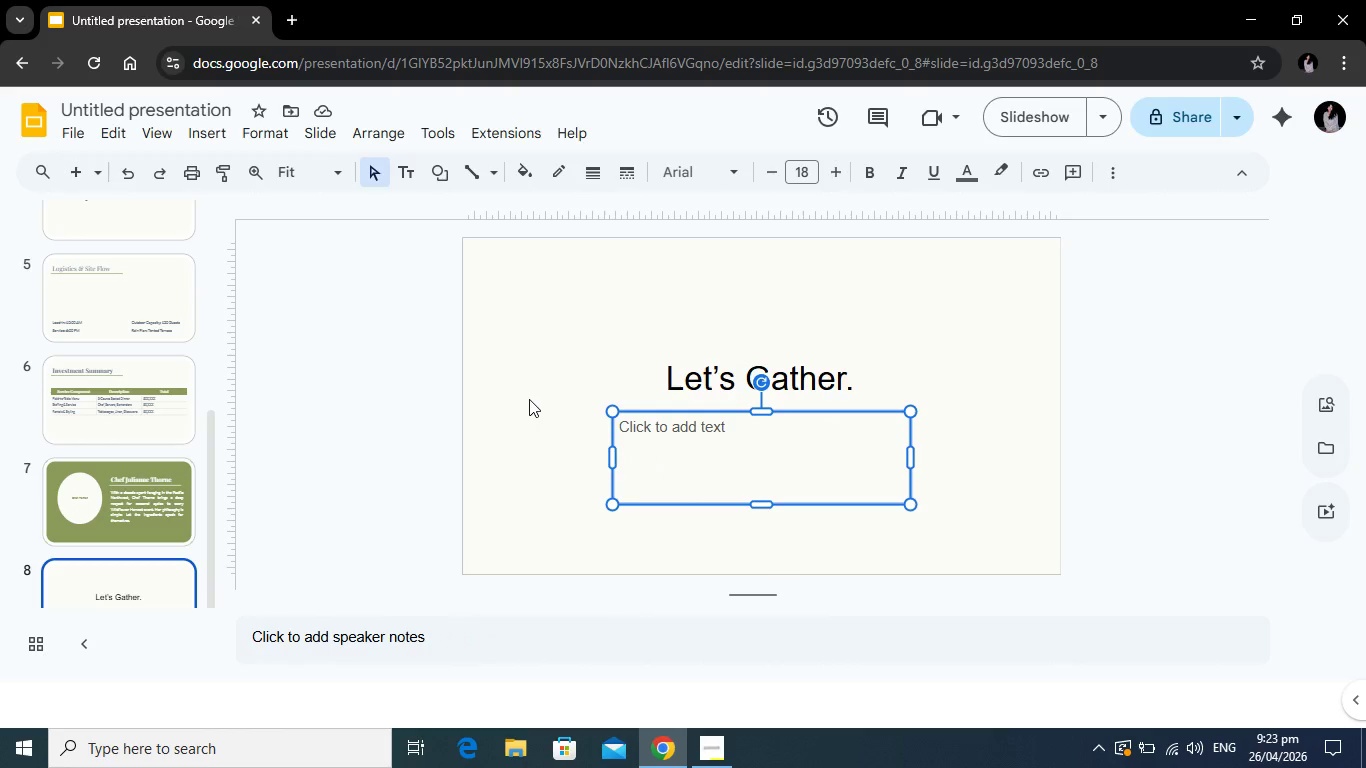 
wait(15.11)
 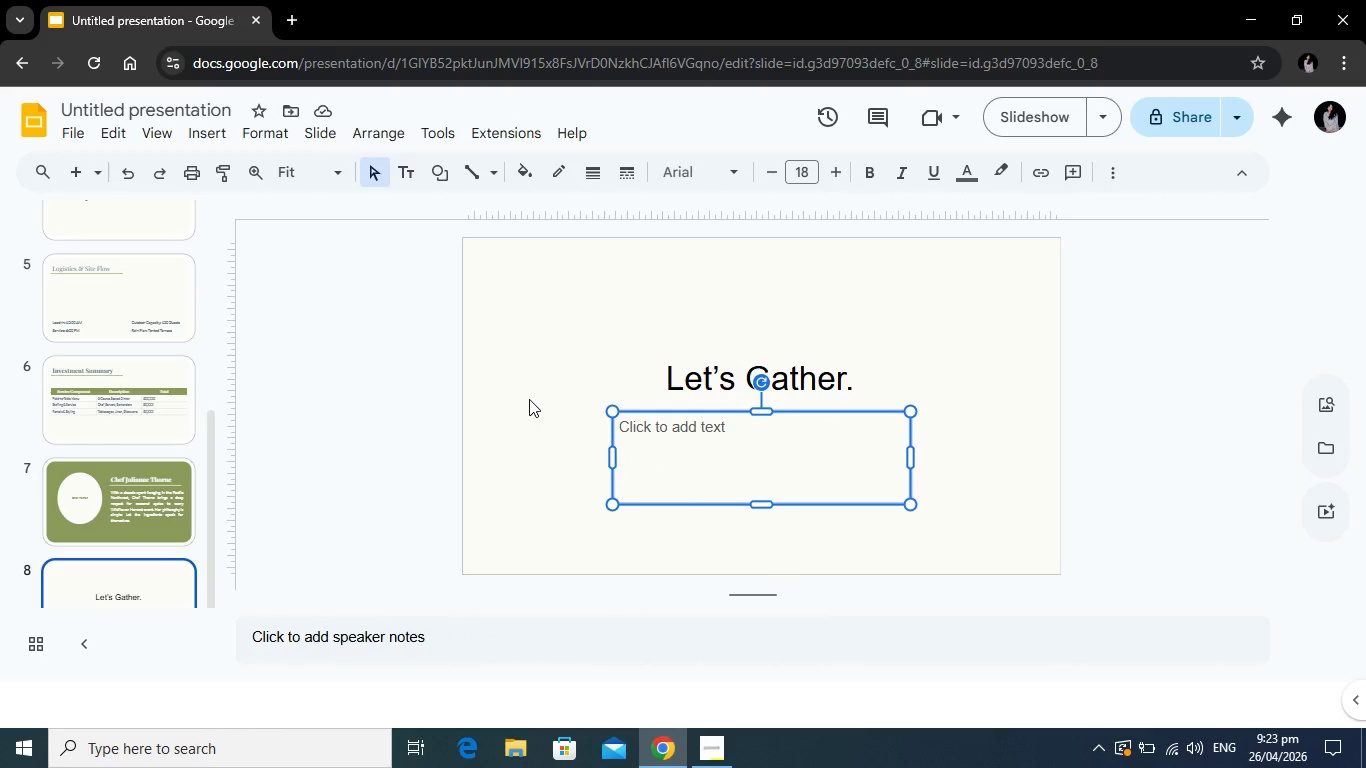 
left_click([749, 456])
 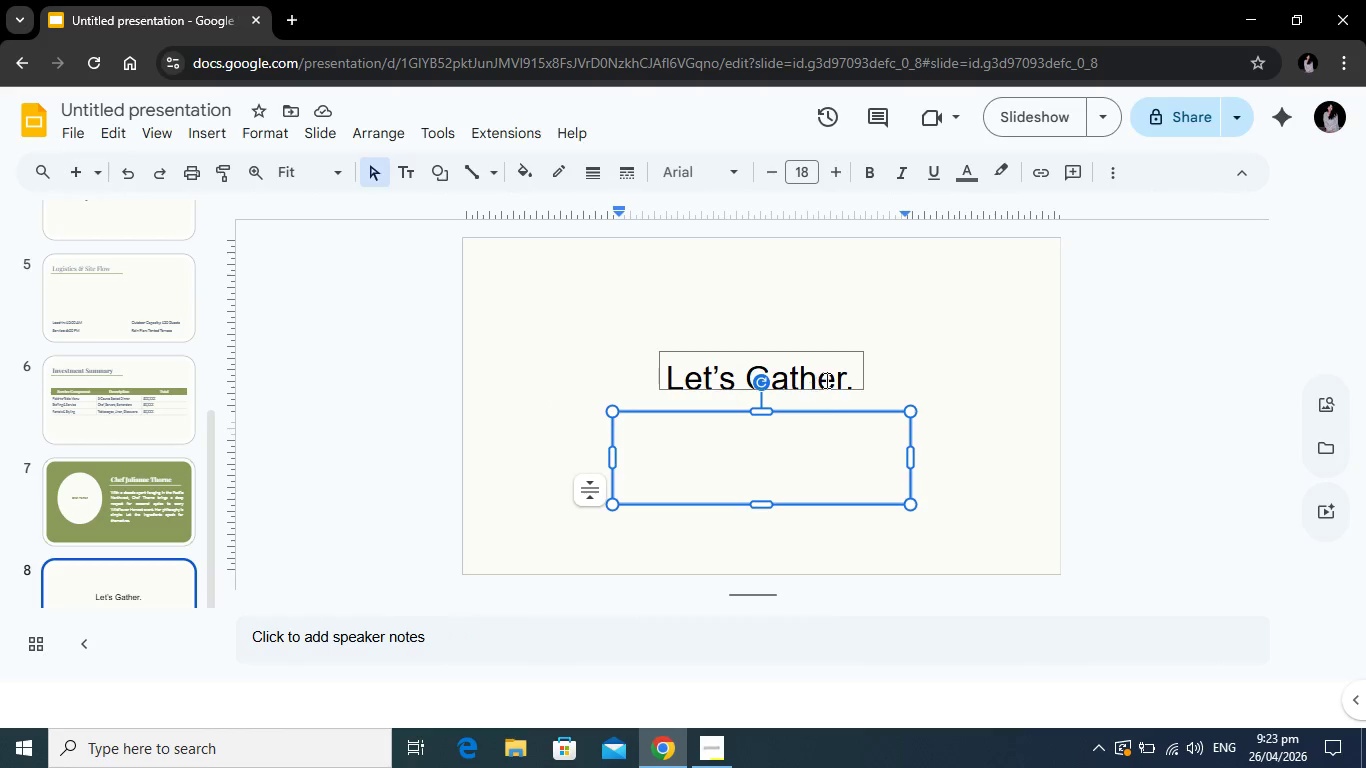 
left_click([826, 380])
 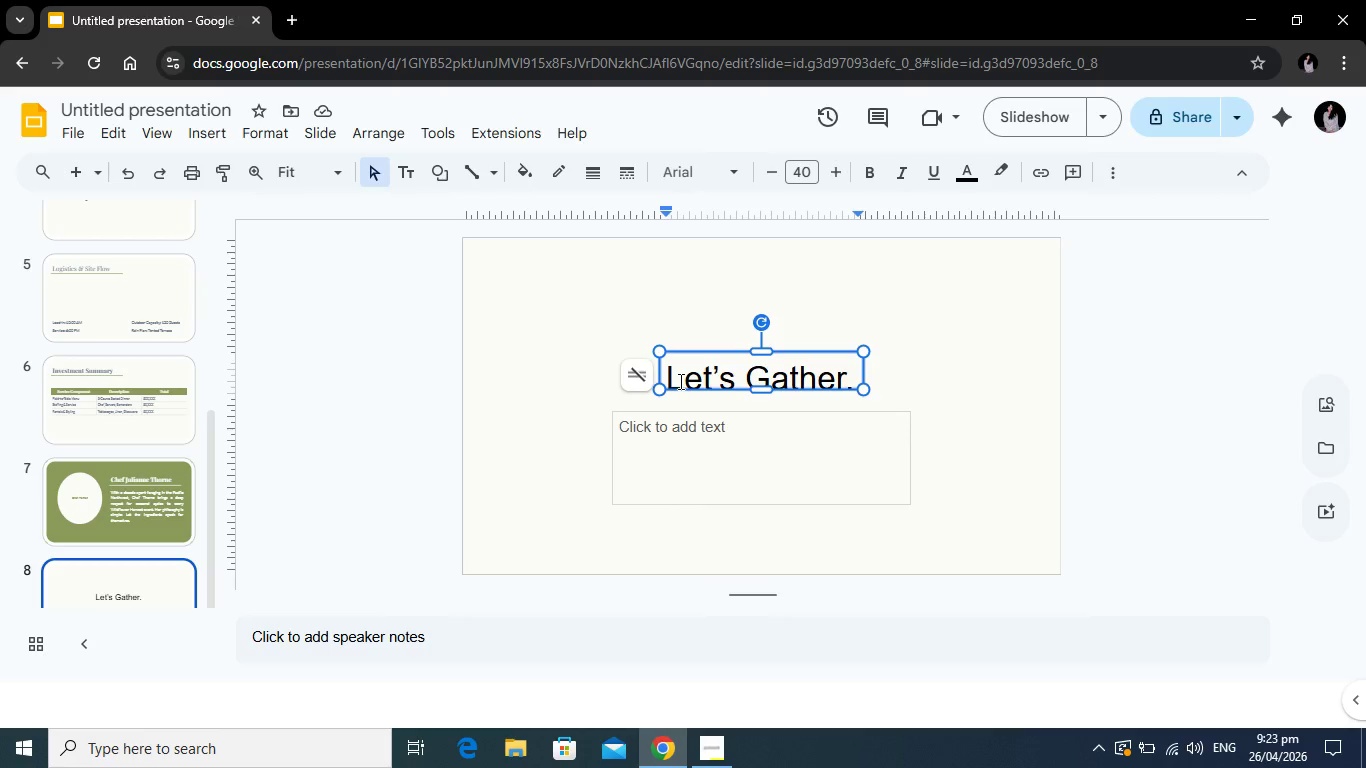 
wait(10.92)
 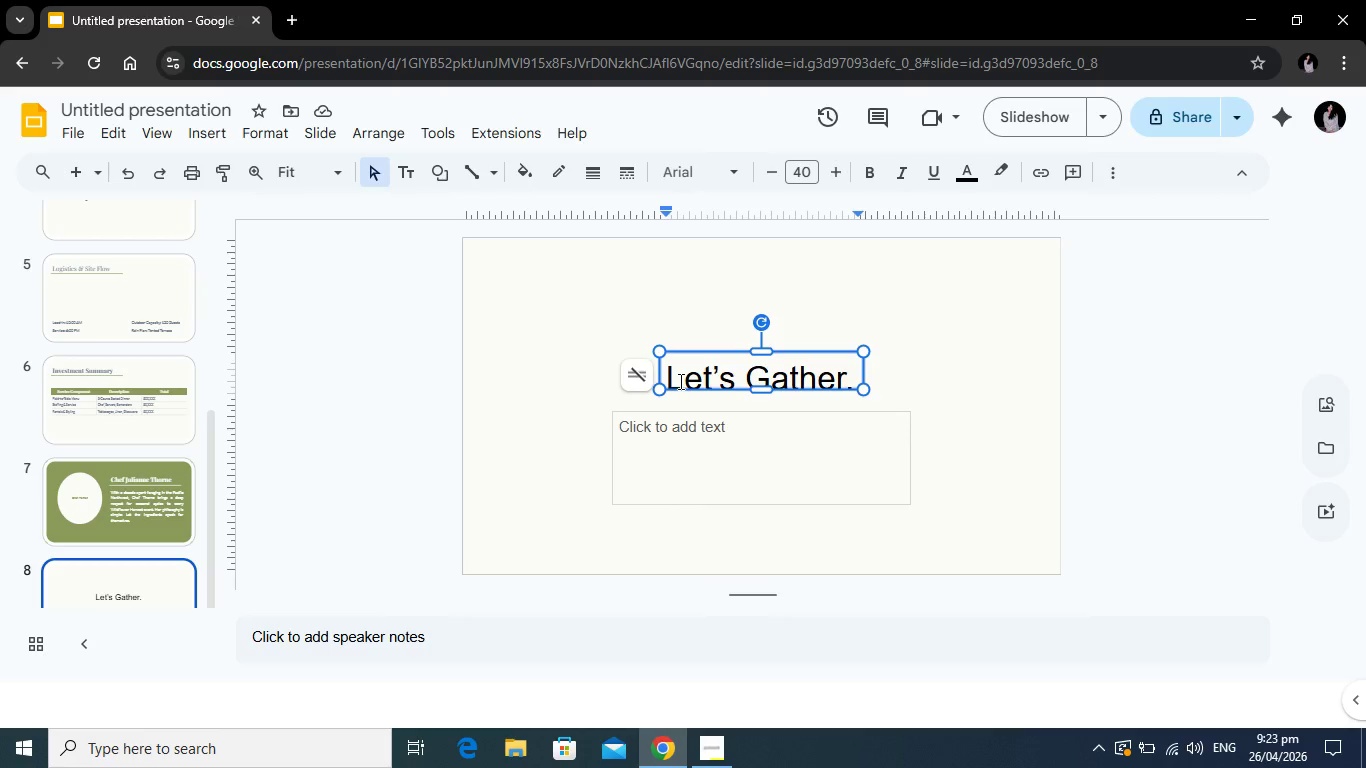 
left_click_drag(start_coordinate=[666, 381], to_coordinate=[854, 373])
 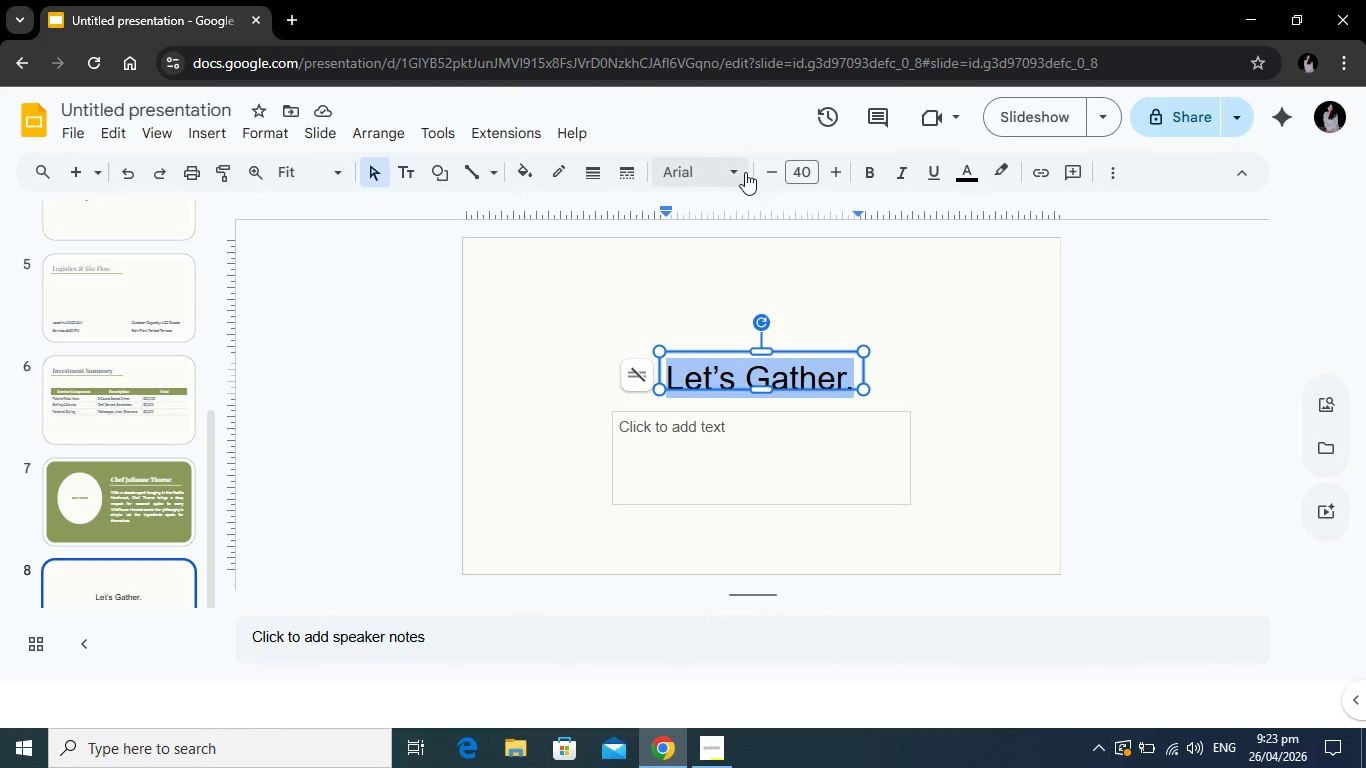 
left_click([743, 171])
 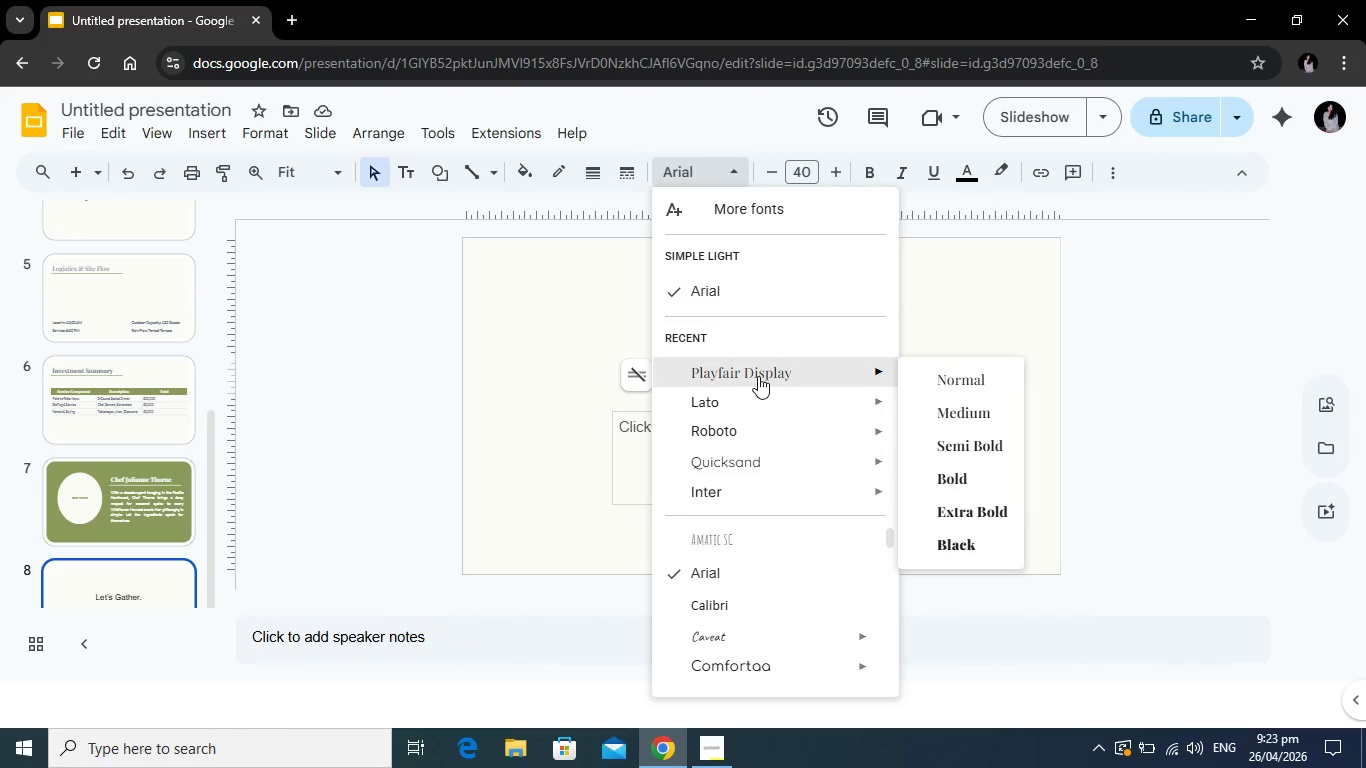 
left_click([757, 376])
 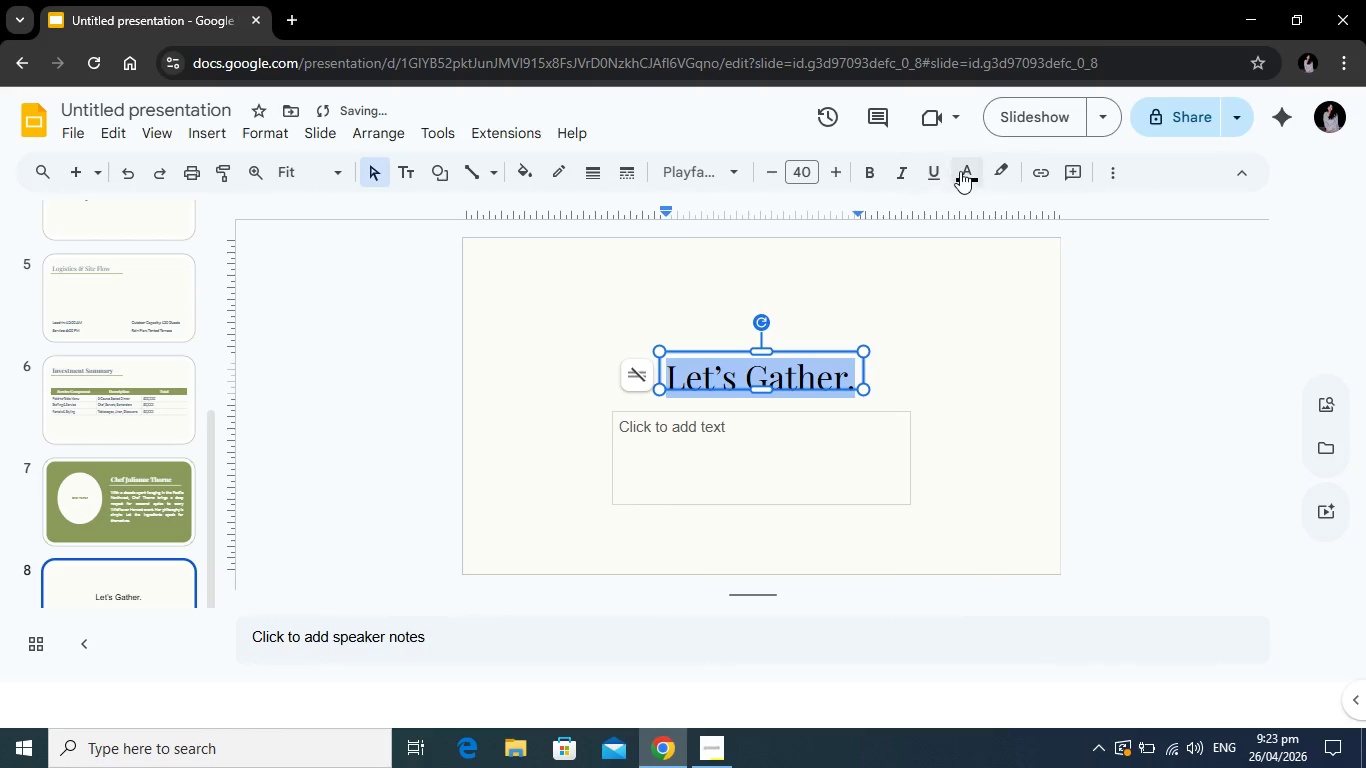 
left_click([964, 171])
 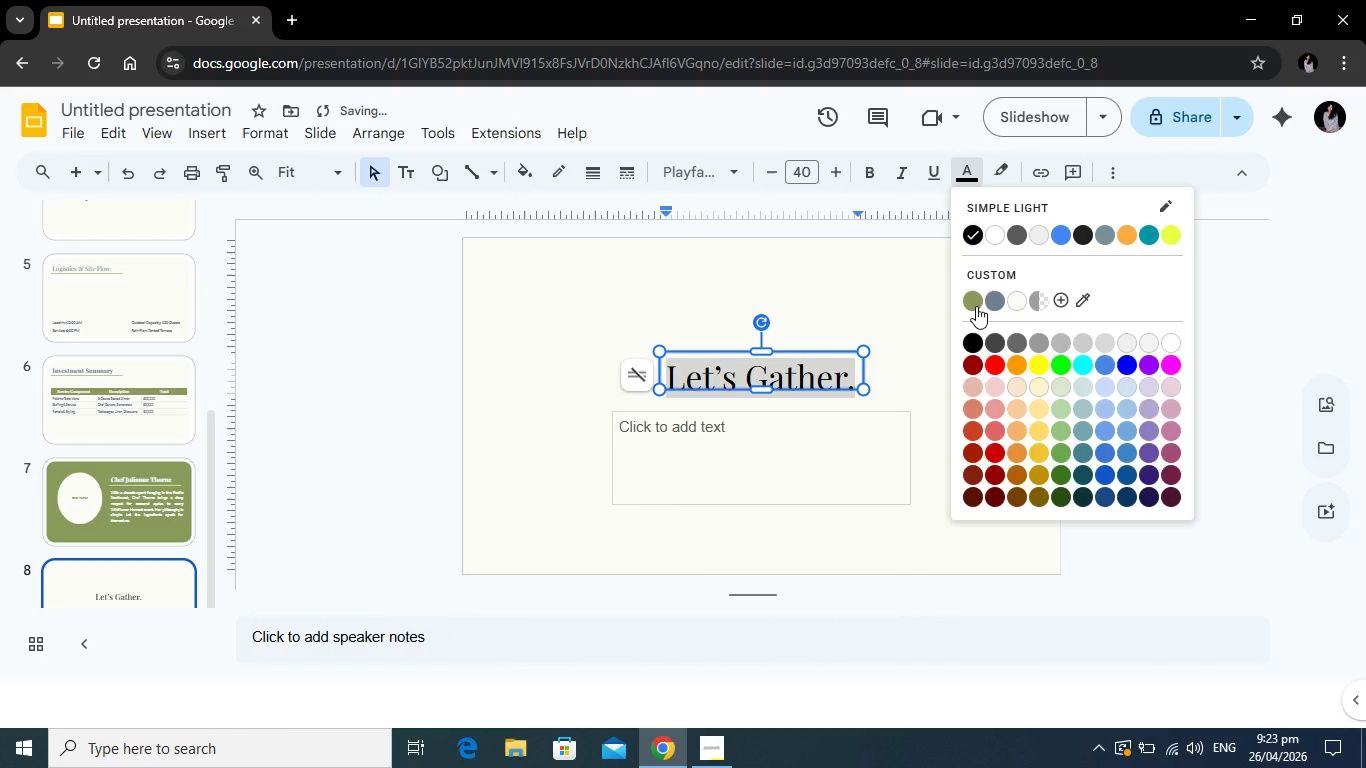 
left_click([974, 306])
 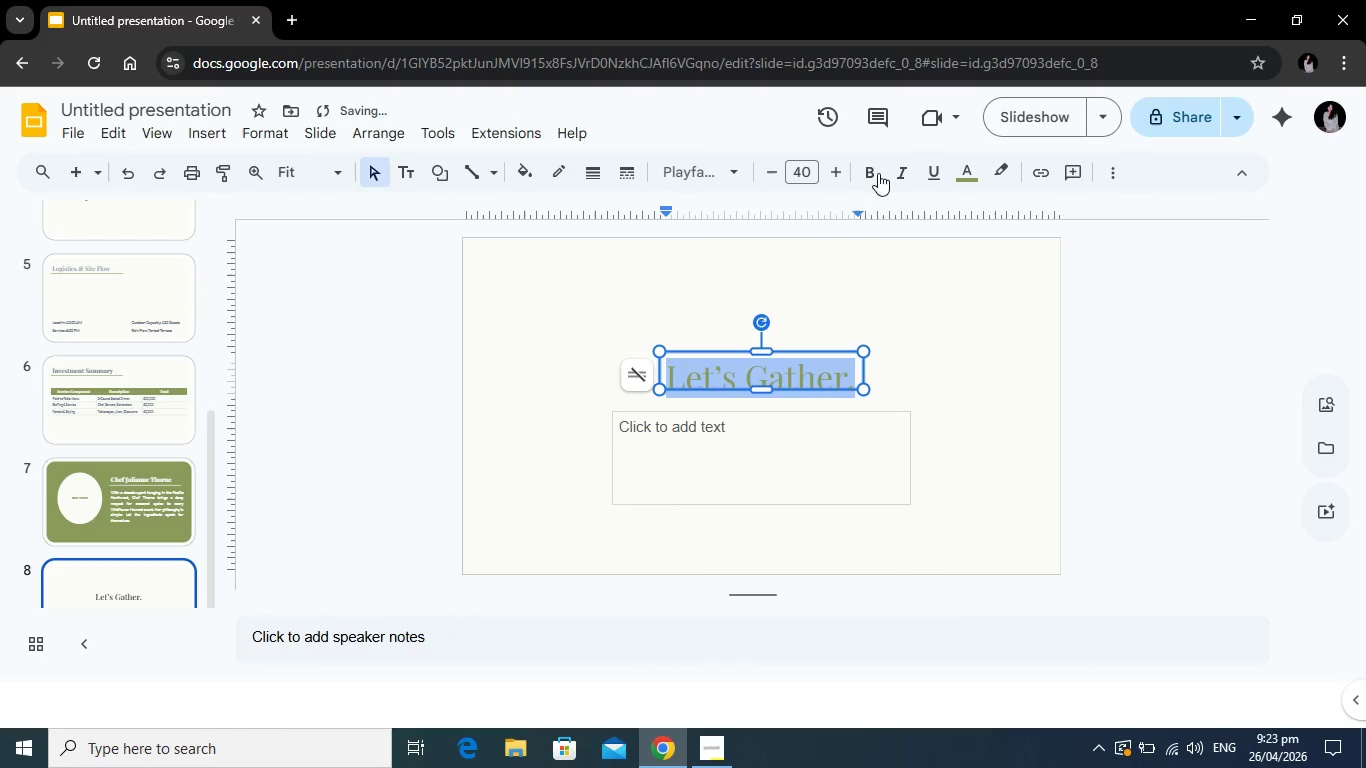 
left_click([878, 173])
 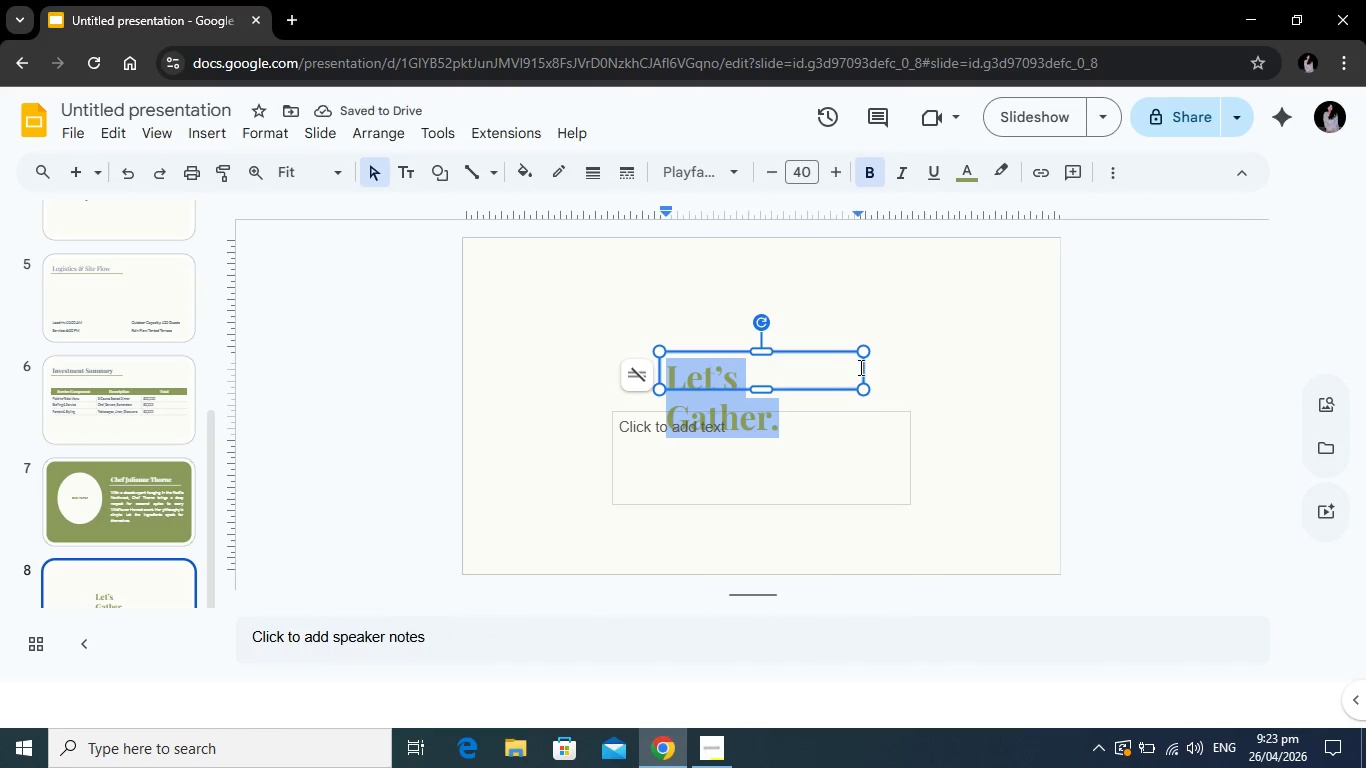 
left_click_drag(start_coordinate=[866, 367], to_coordinate=[909, 371])
 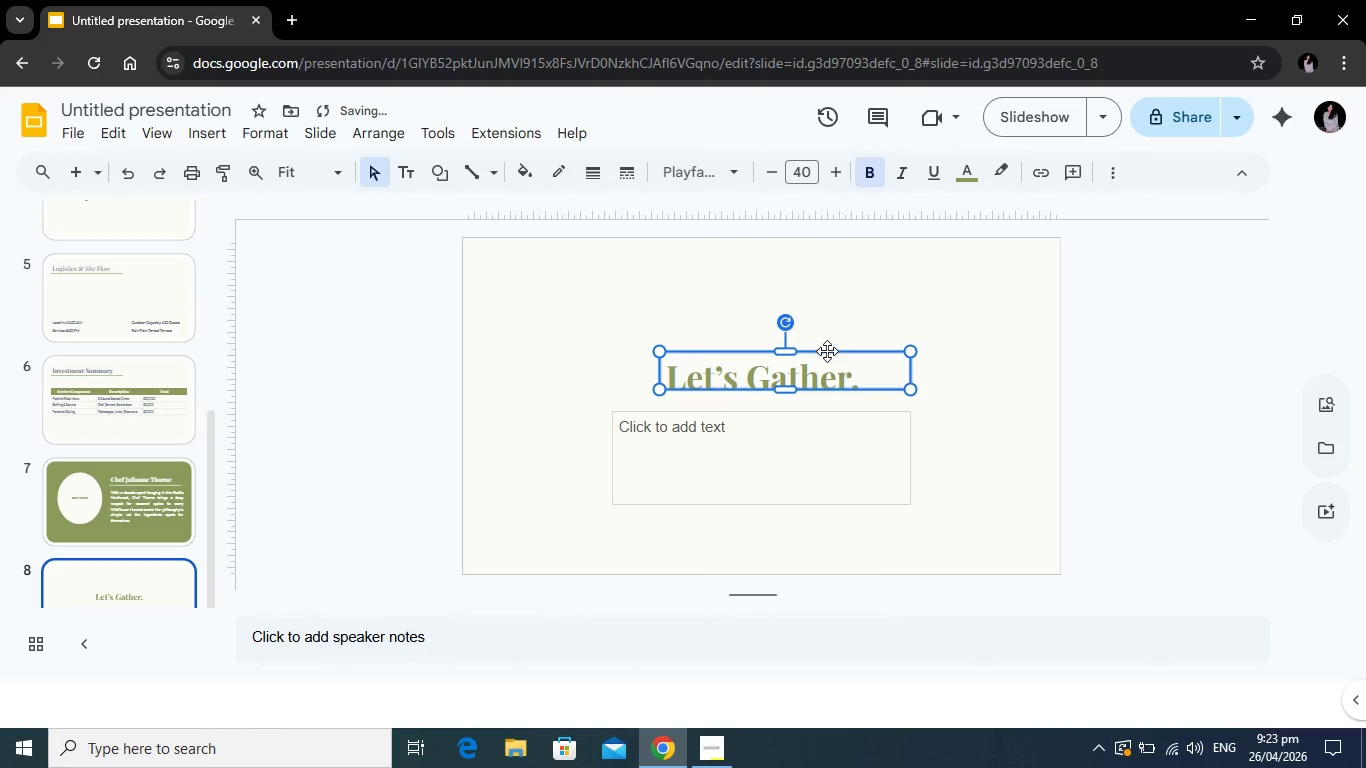 
left_click_drag(start_coordinate=[827, 351], to_coordinate=[805, 355])
 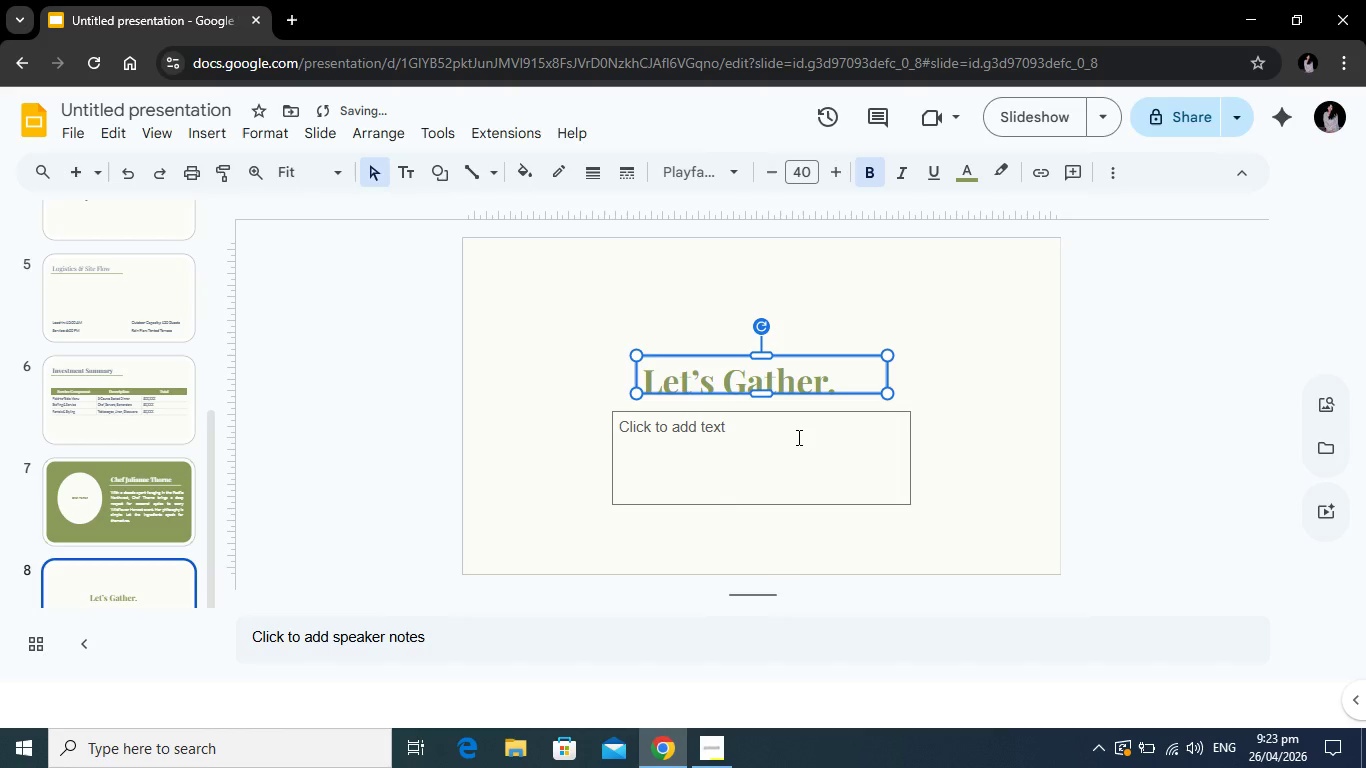 
left_click([797, 437])
 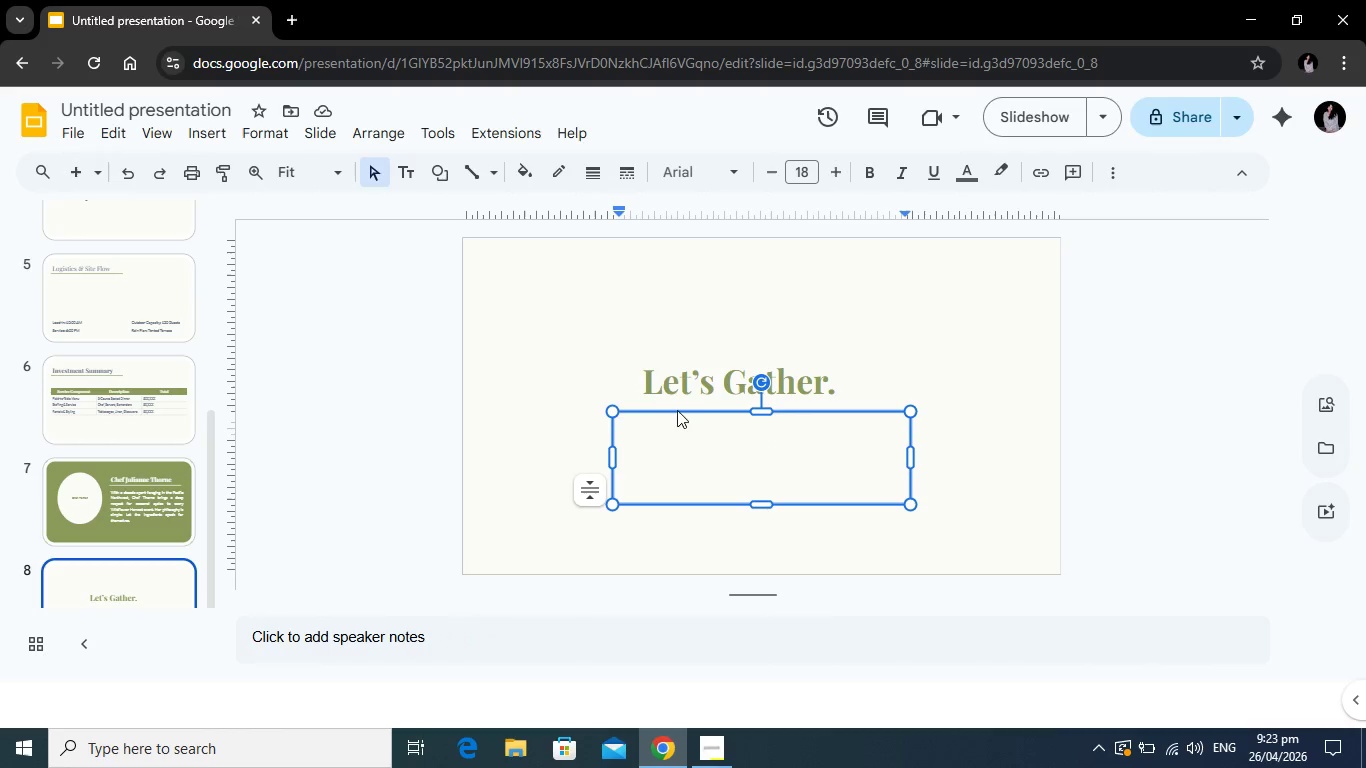 
wait(10.0)
 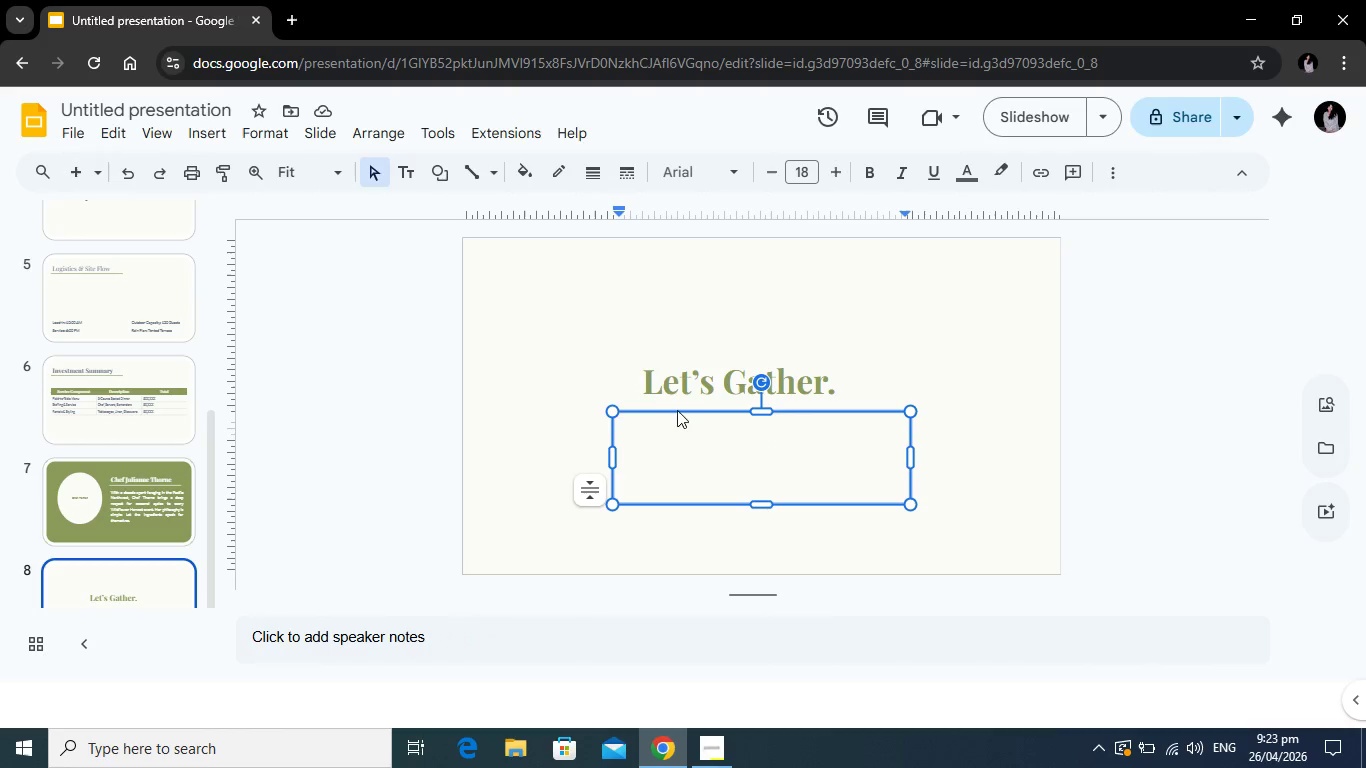 
left_click([707, 439])
 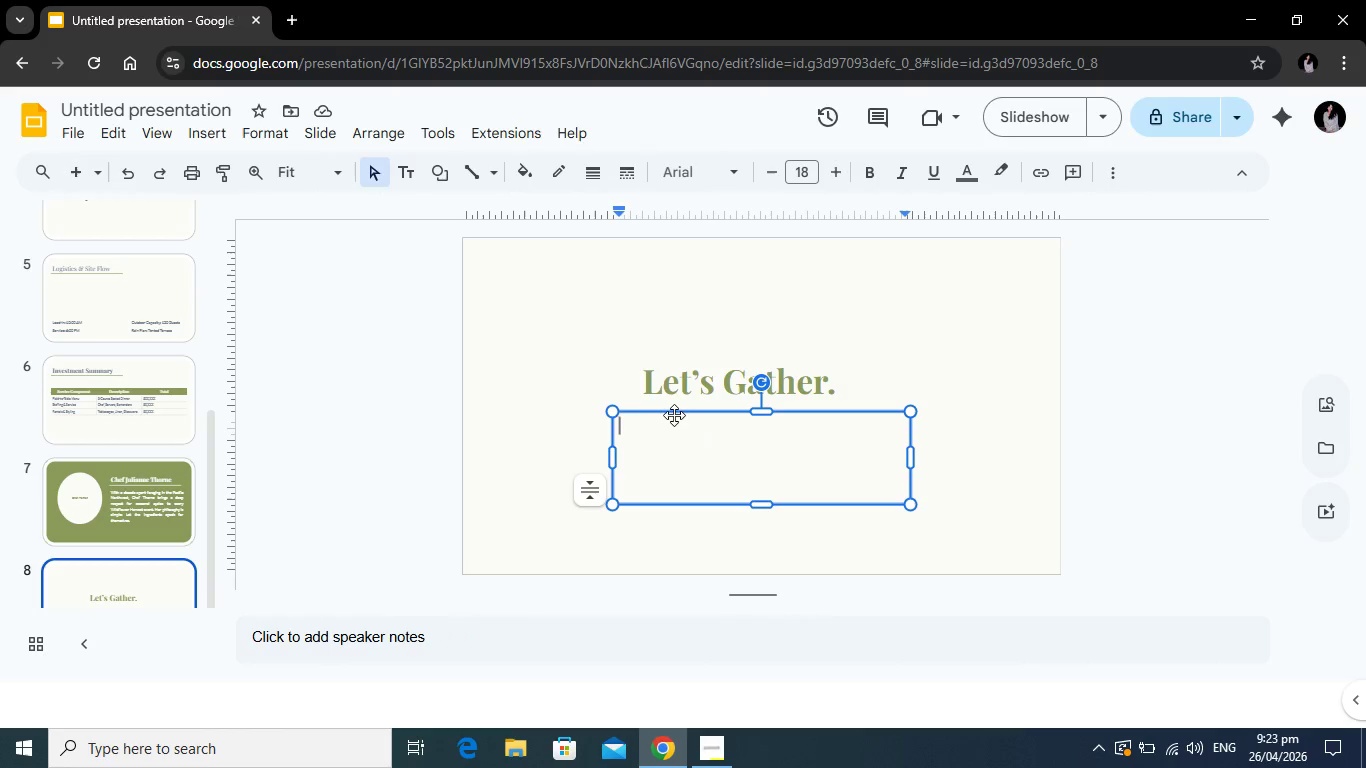 
type(Contact us to refine your seasonal viso)
key(Backspace)
type(ion.)
 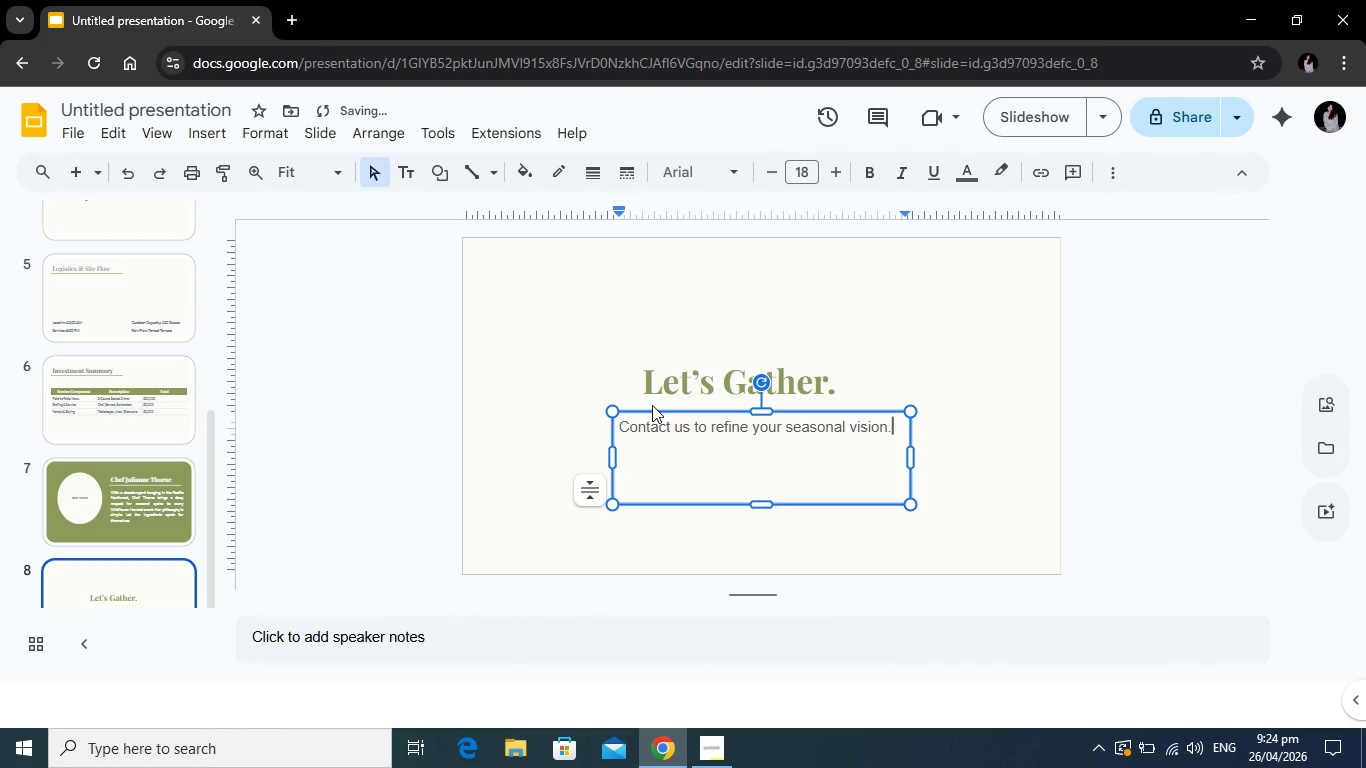 
key(Enter)
 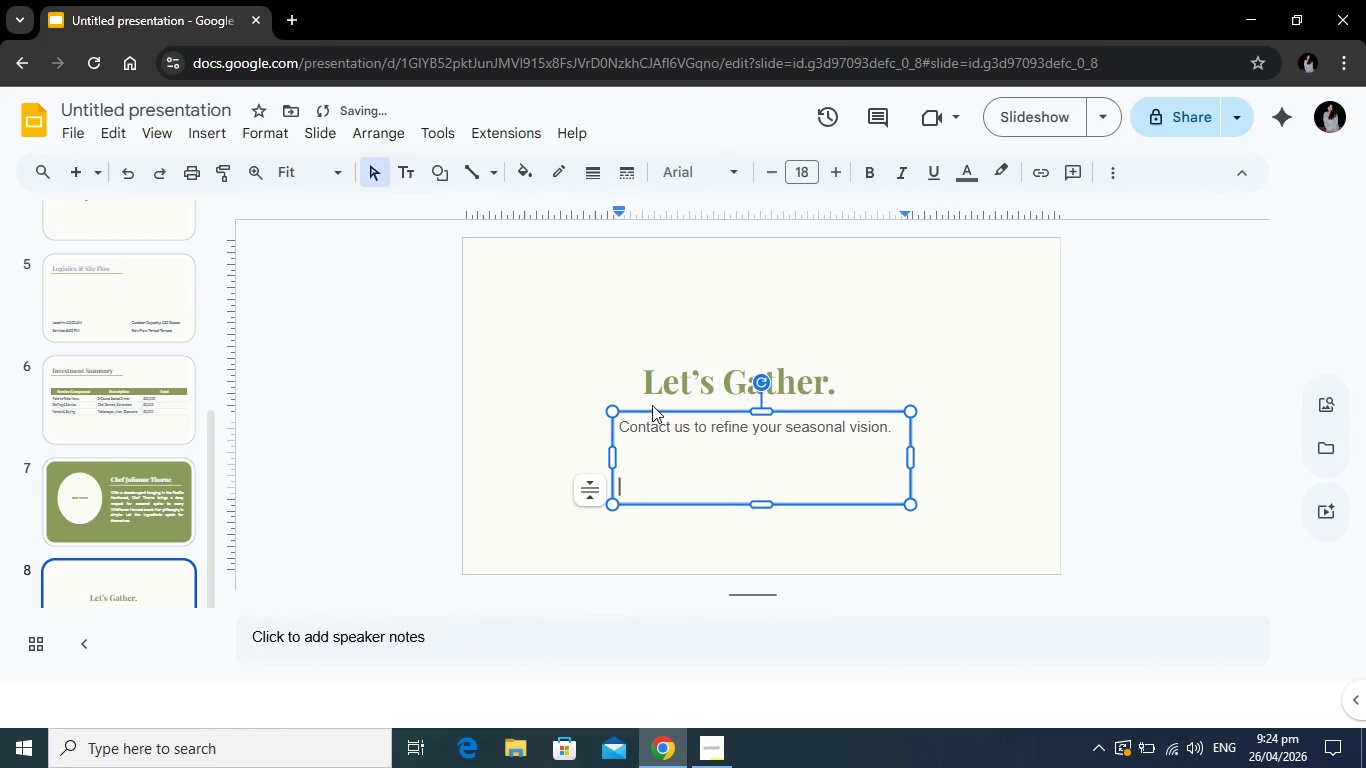 
key(Enter)
 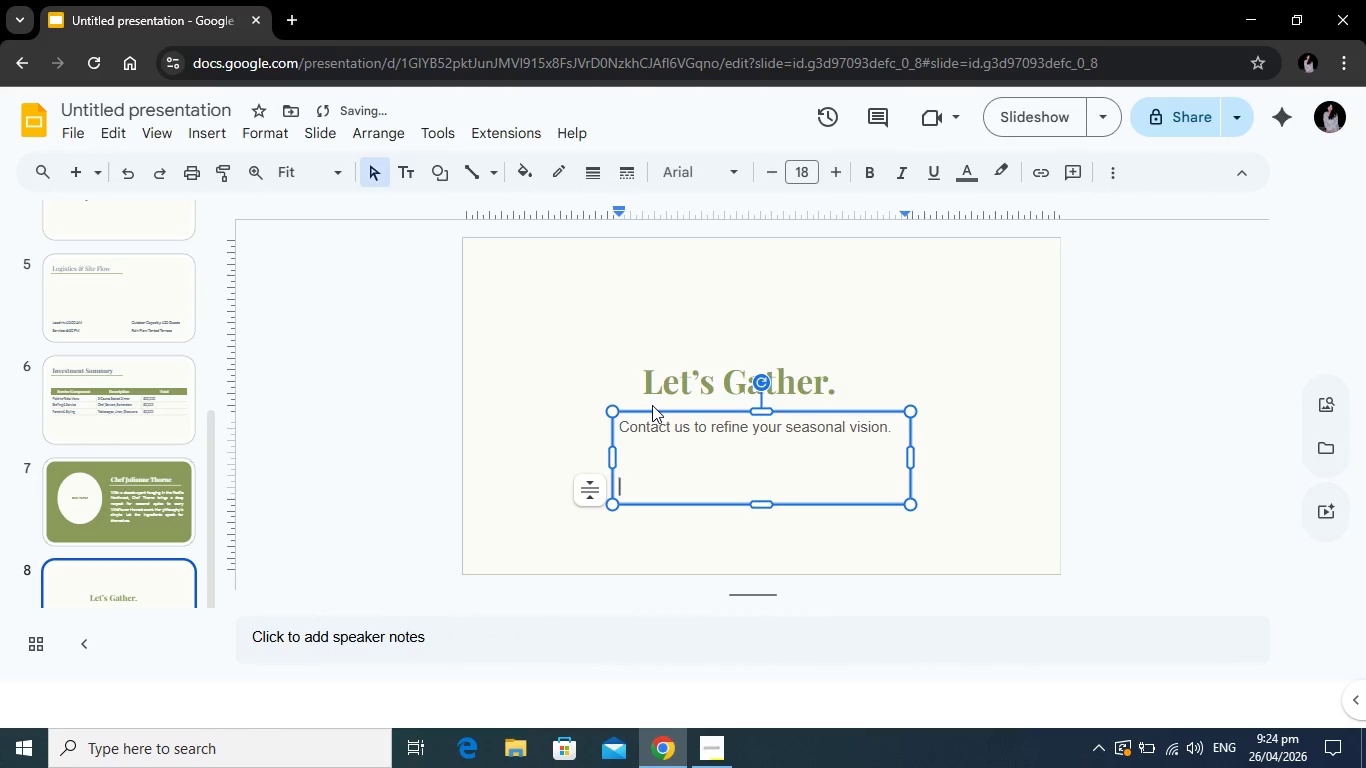 
type(hello@wildflowerharvest.com )
key(Backspace)
type(| wildflower_catering)
 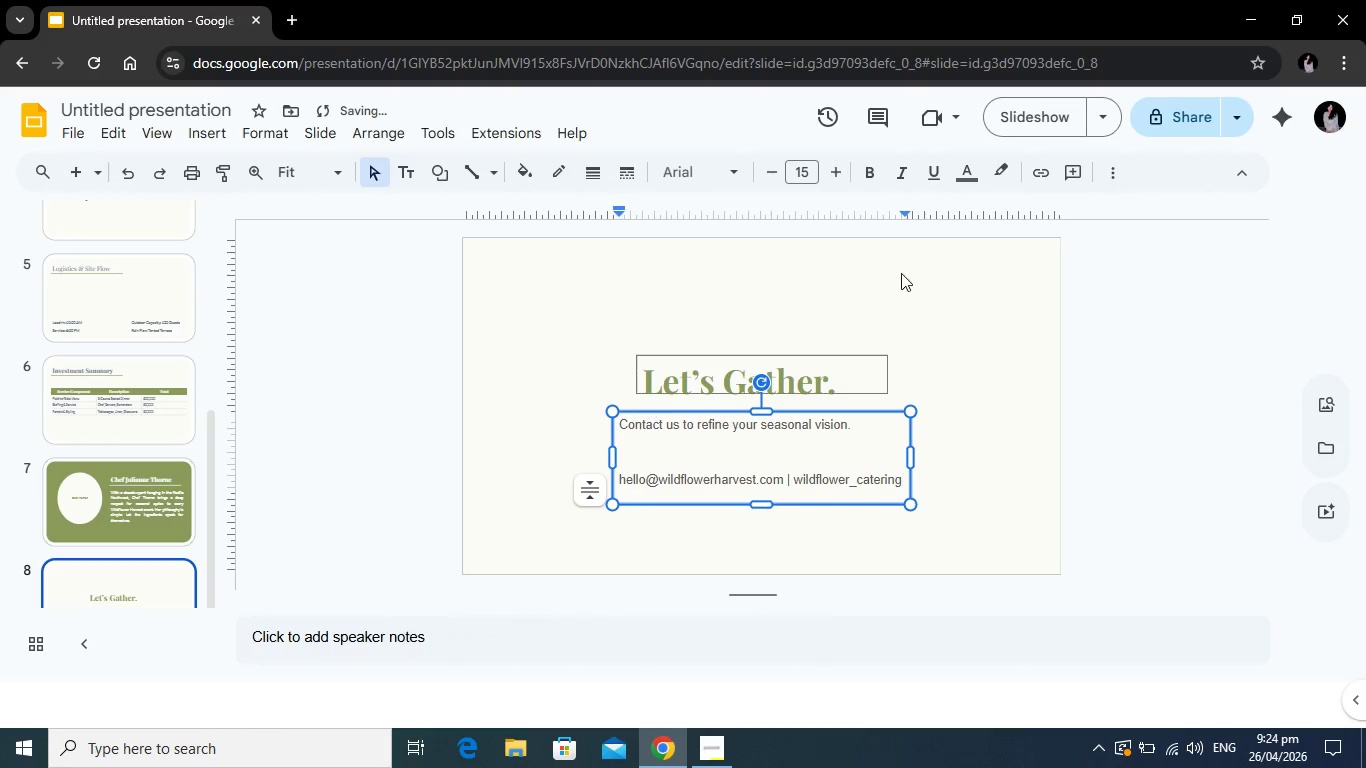 
left_click_drag(start_coordinate=[912, 460], to_coordinate=[955, 458])
 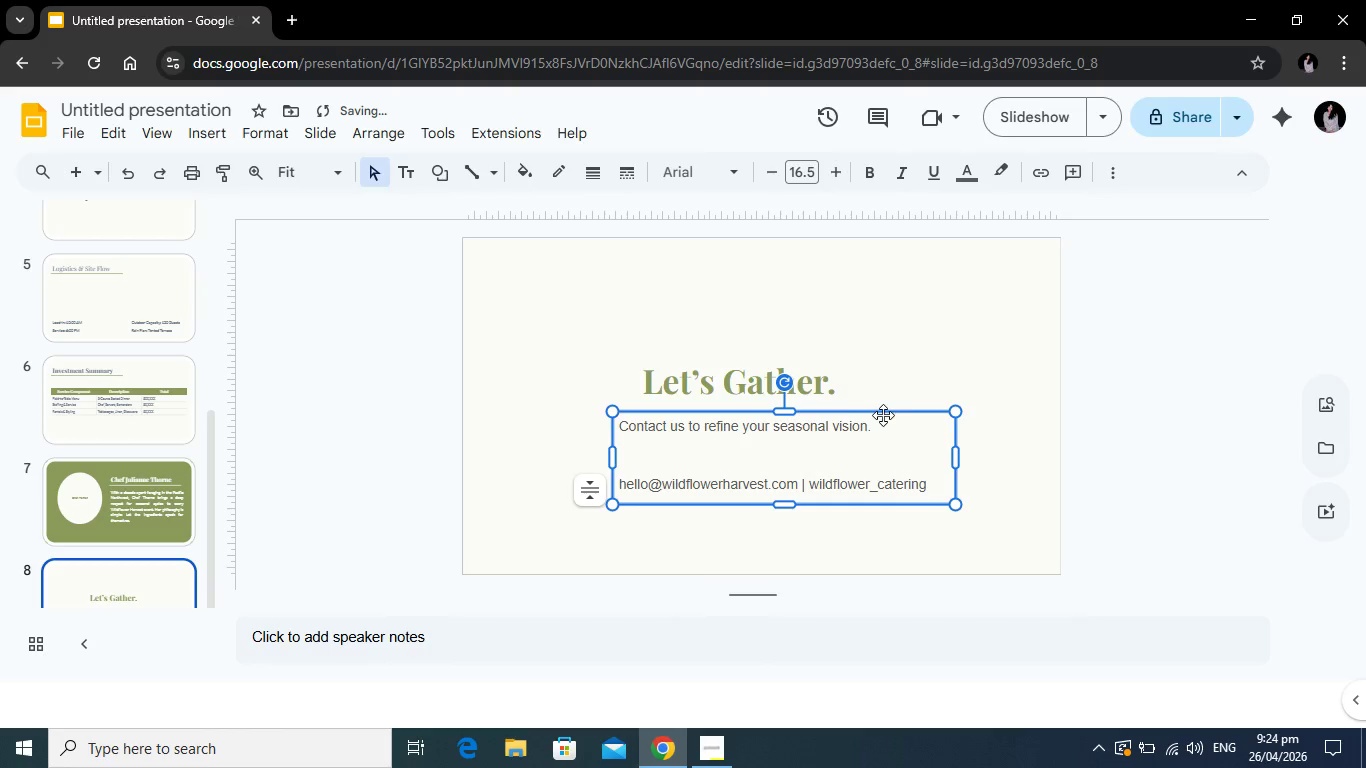 
left_click_drag(start_coordinate=[883, 415], to_coordinate=[862, 415])
 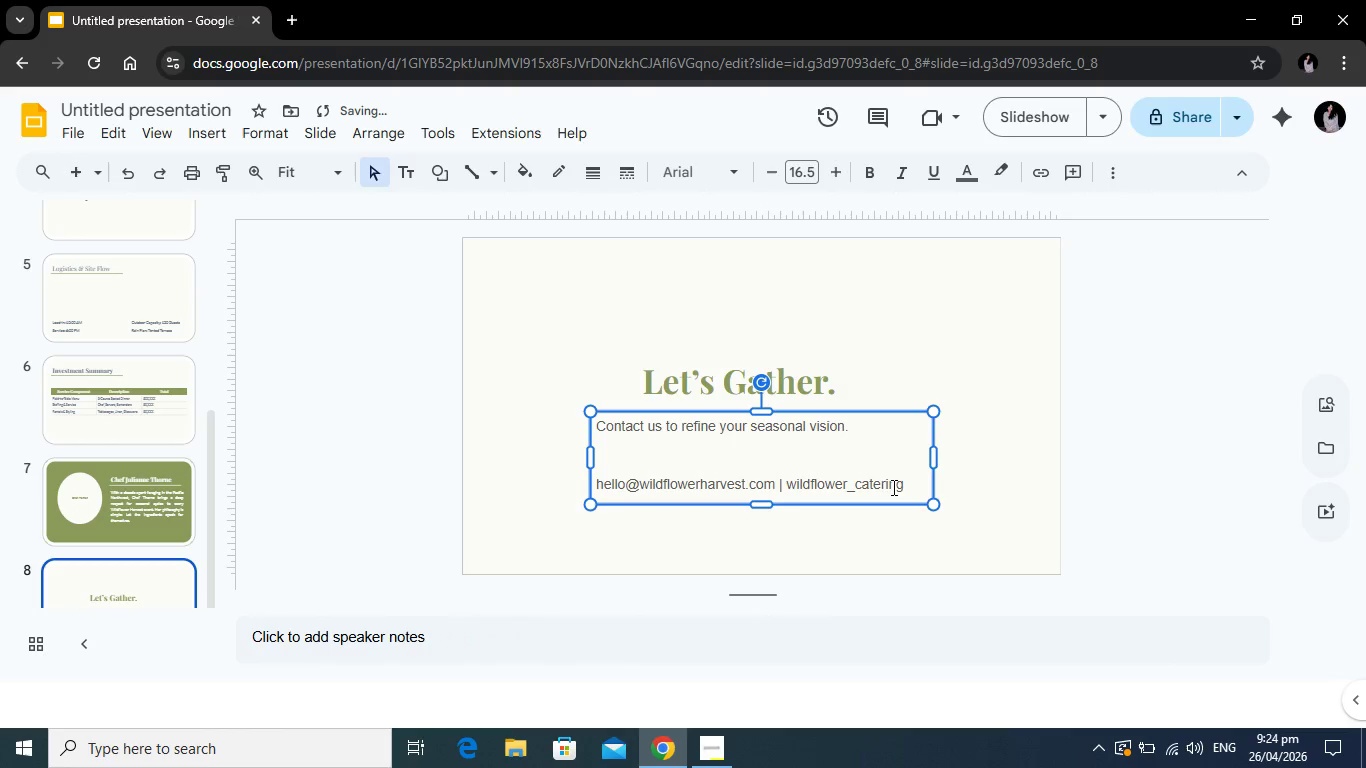 
left_click_drag(start_coordinate=[904, 487], to_coordinate=[793, 475])
 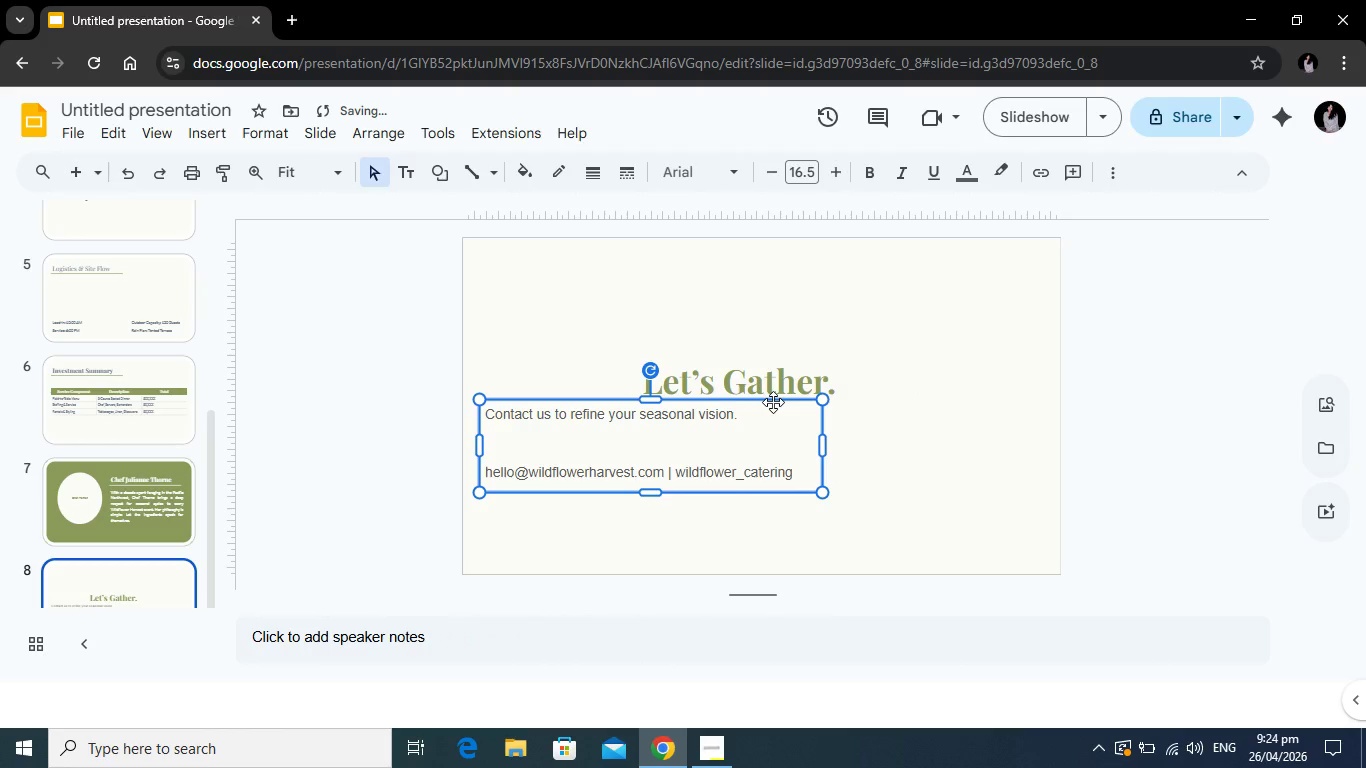 
left_click_drag(start_coordinate=[773, 402], to_coordinate=[883, 412])
 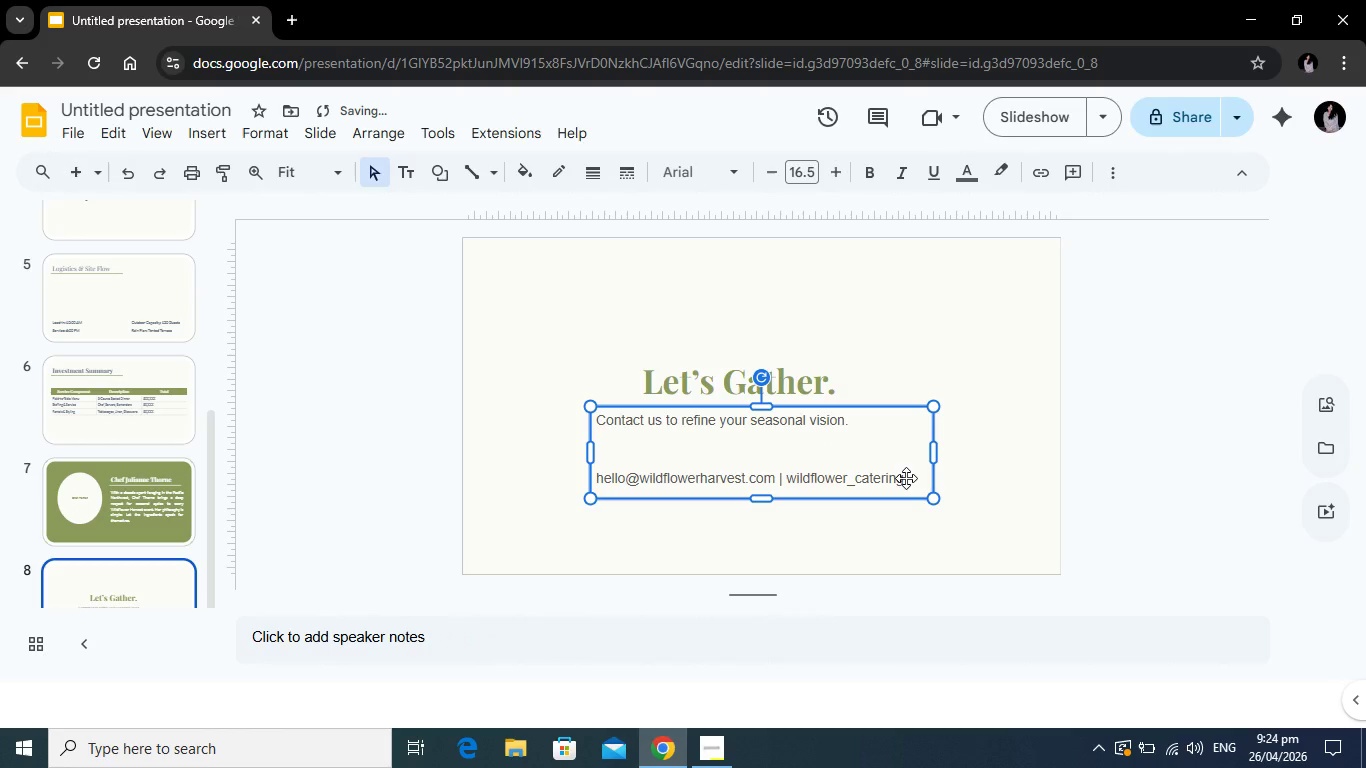 
left_click([906, 478])
 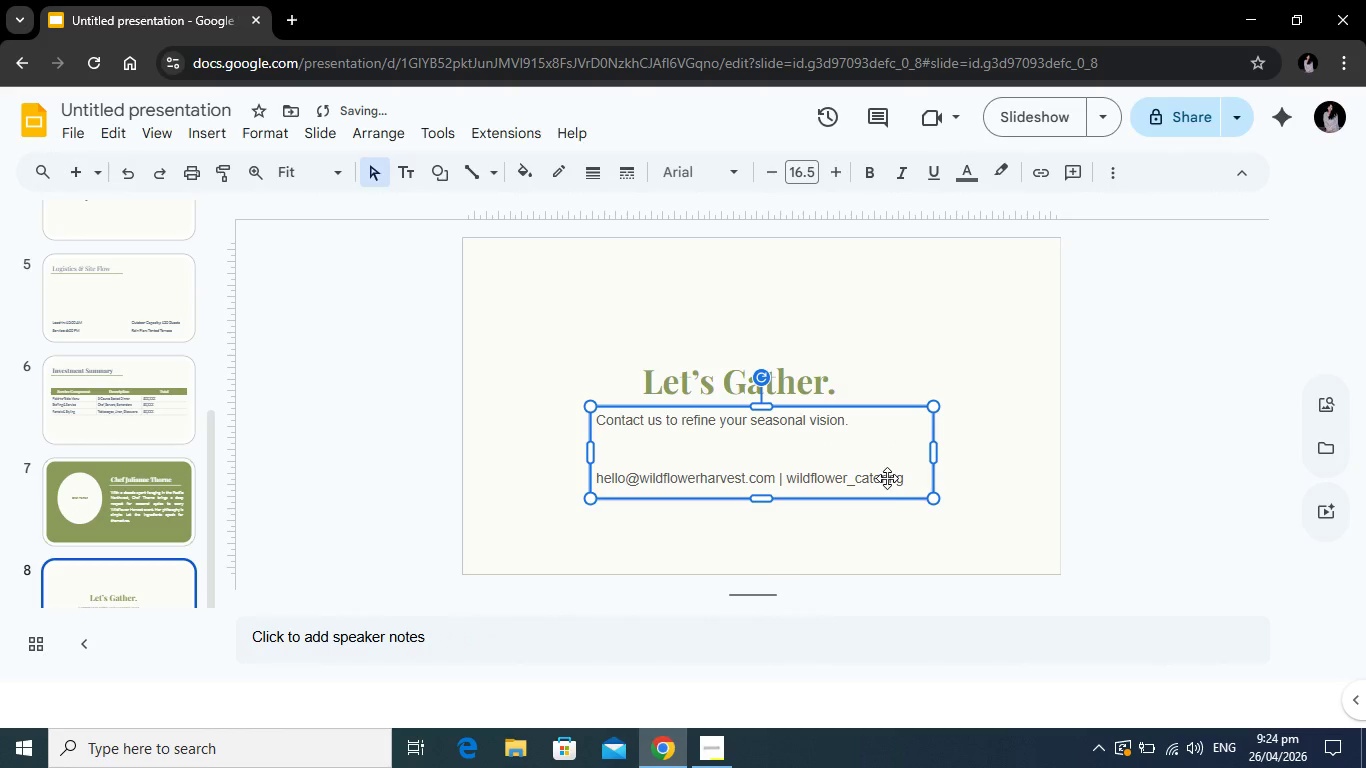 
left_click([887, 478])
 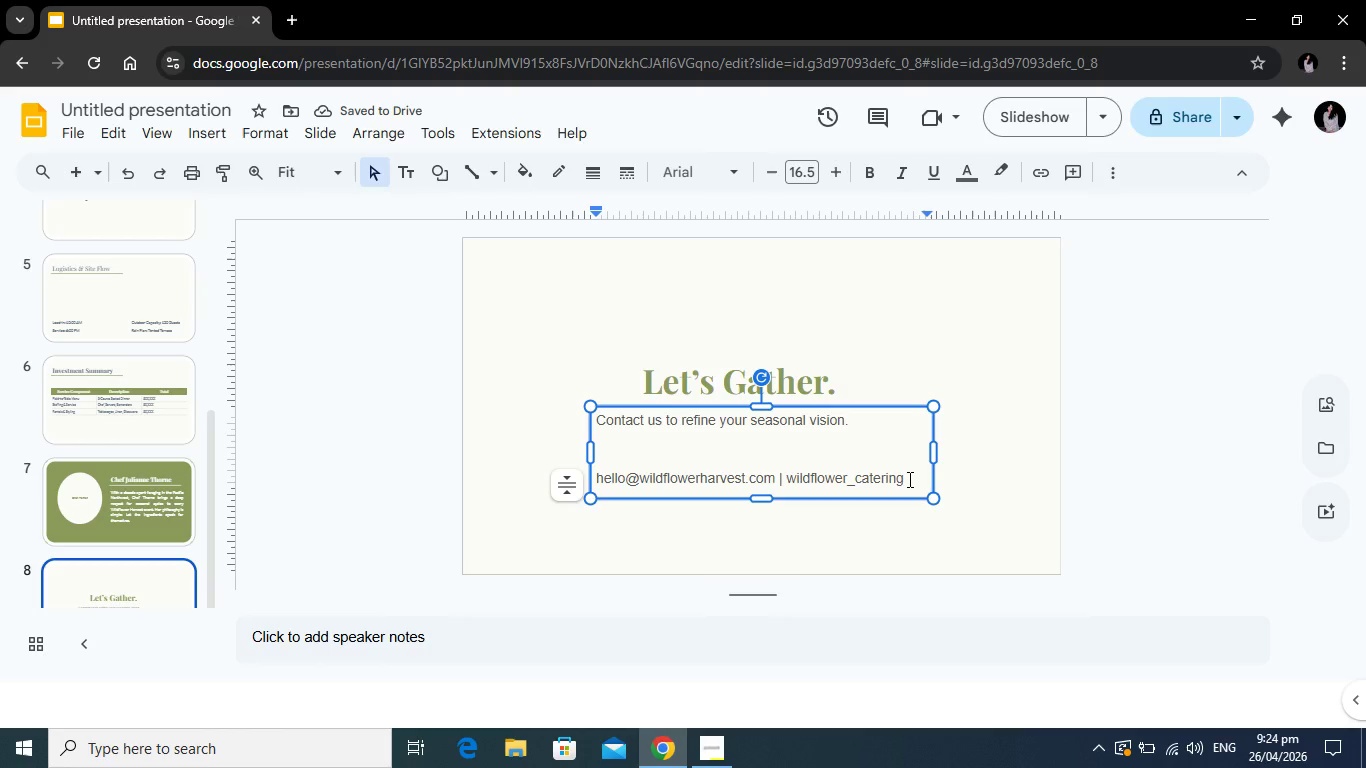 
left_click_drag(start_coordinate=[908, 479], to_coordinate=[583, 417])
 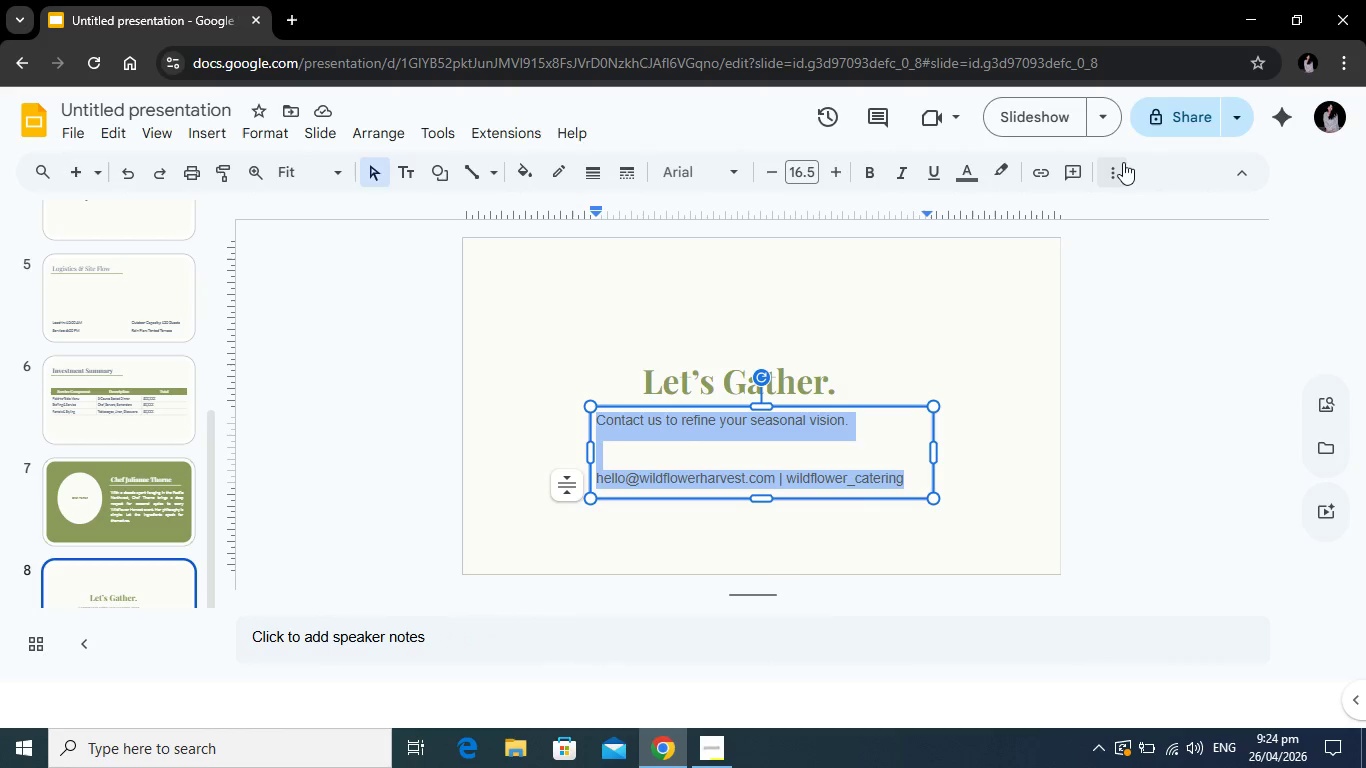 
left_click([1119, 170])
 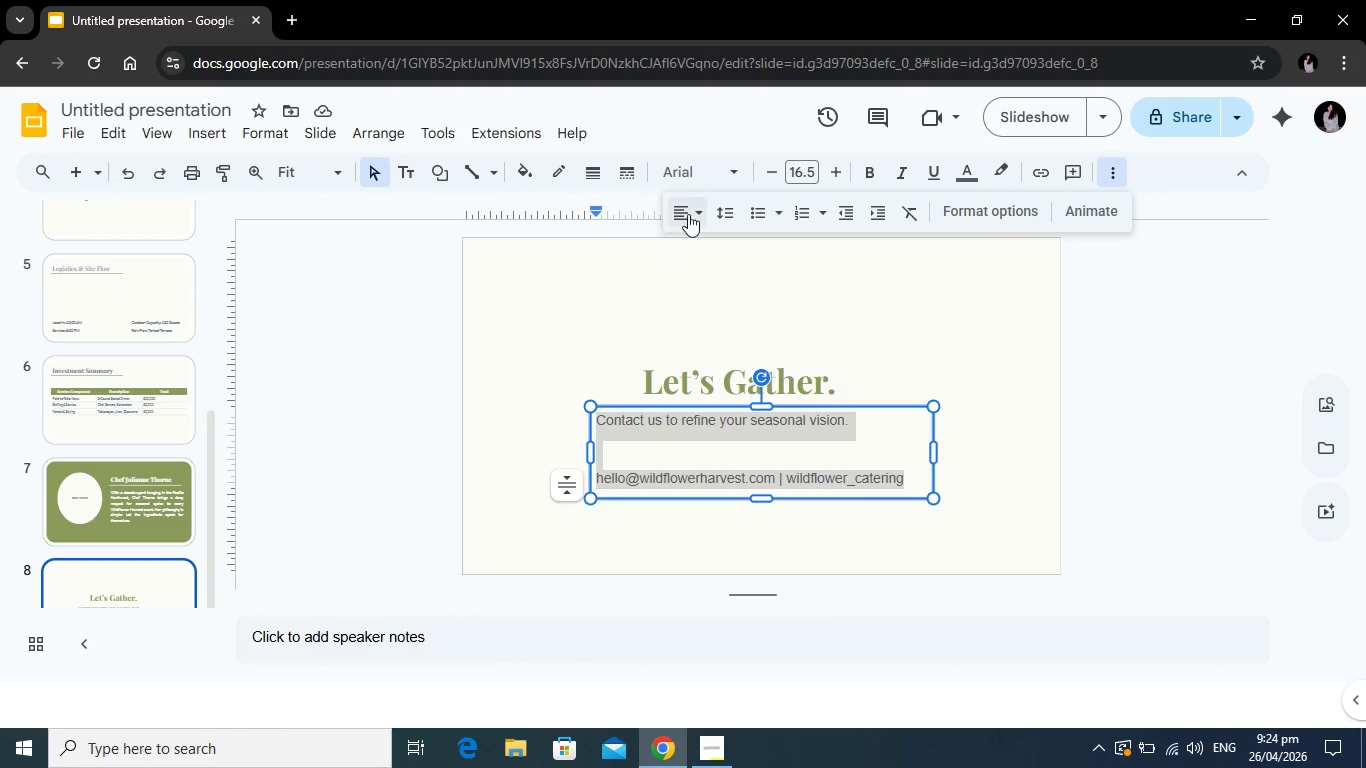 
left_click([688, 214])
 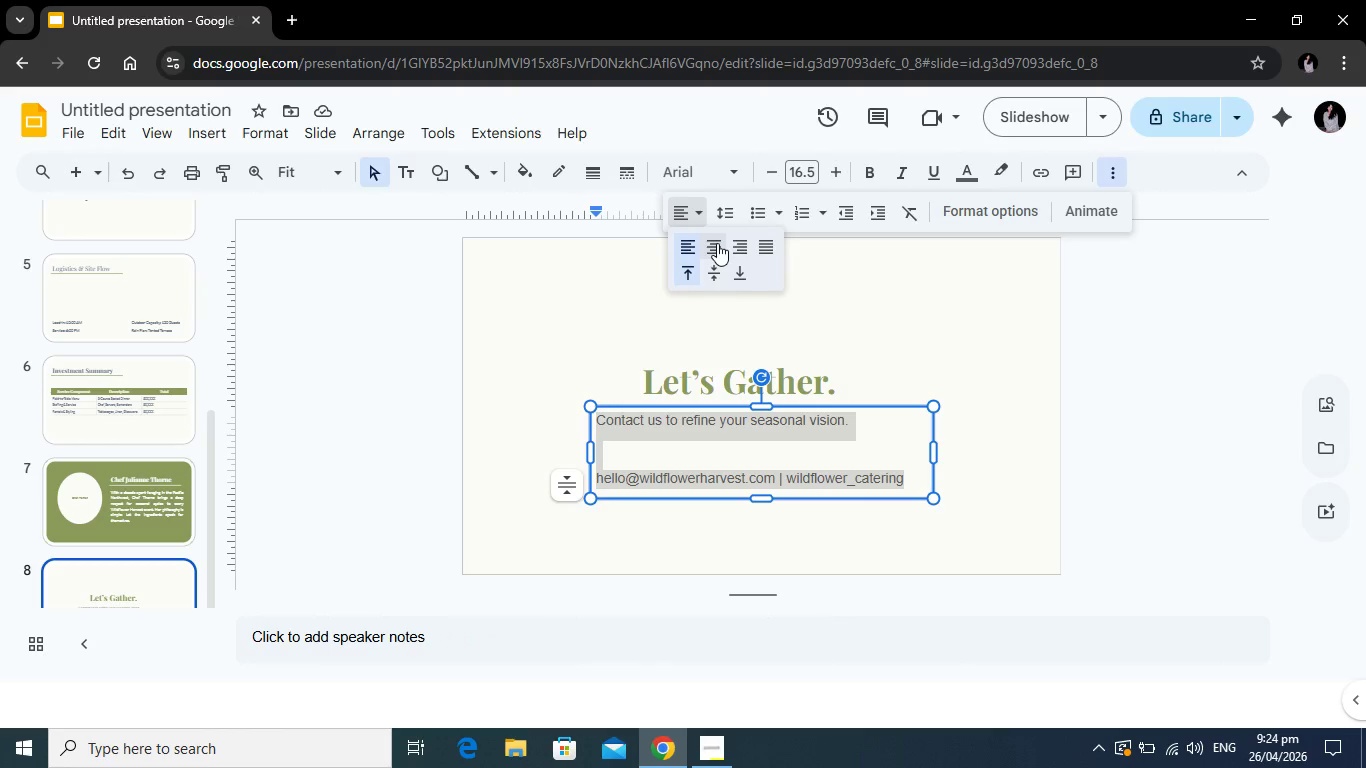 
left_click([717, 243])
 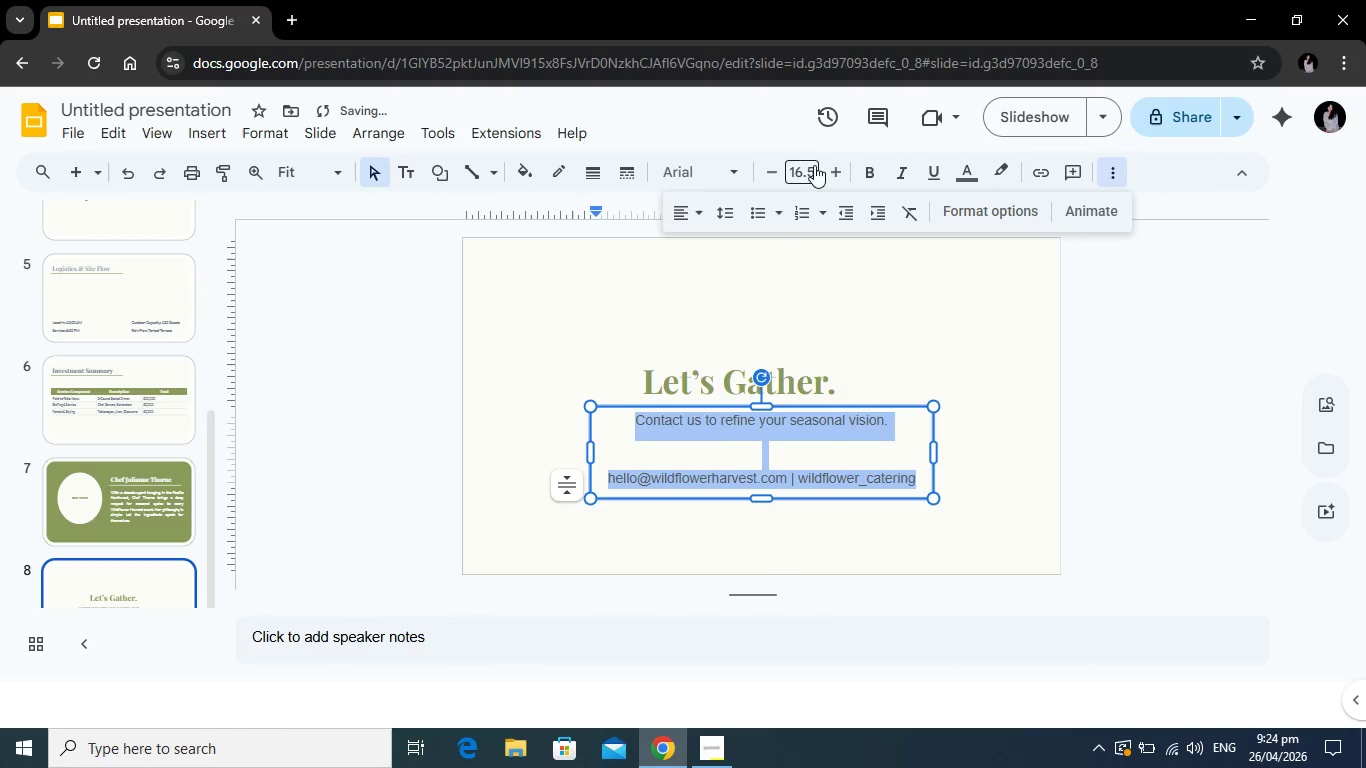 
left_click([809, 165])
 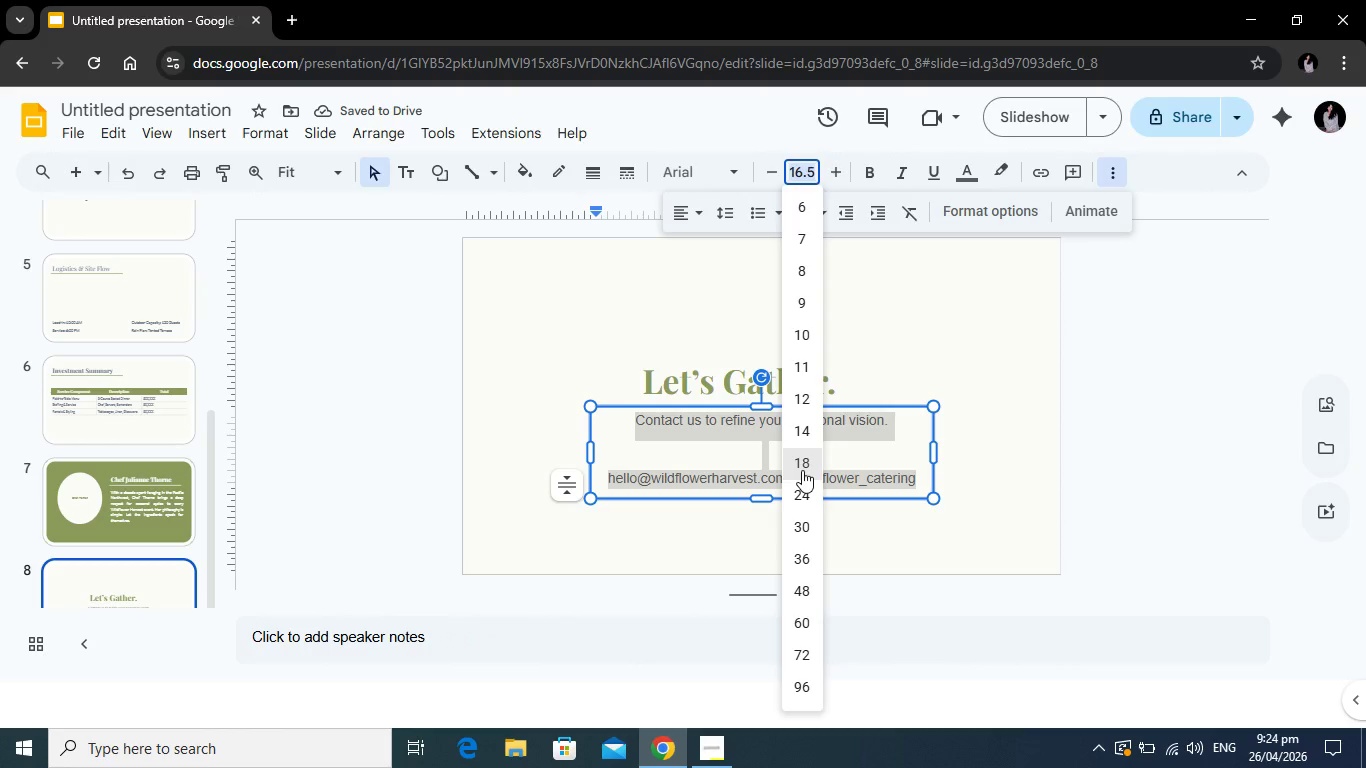 
left_click([802, 468])
 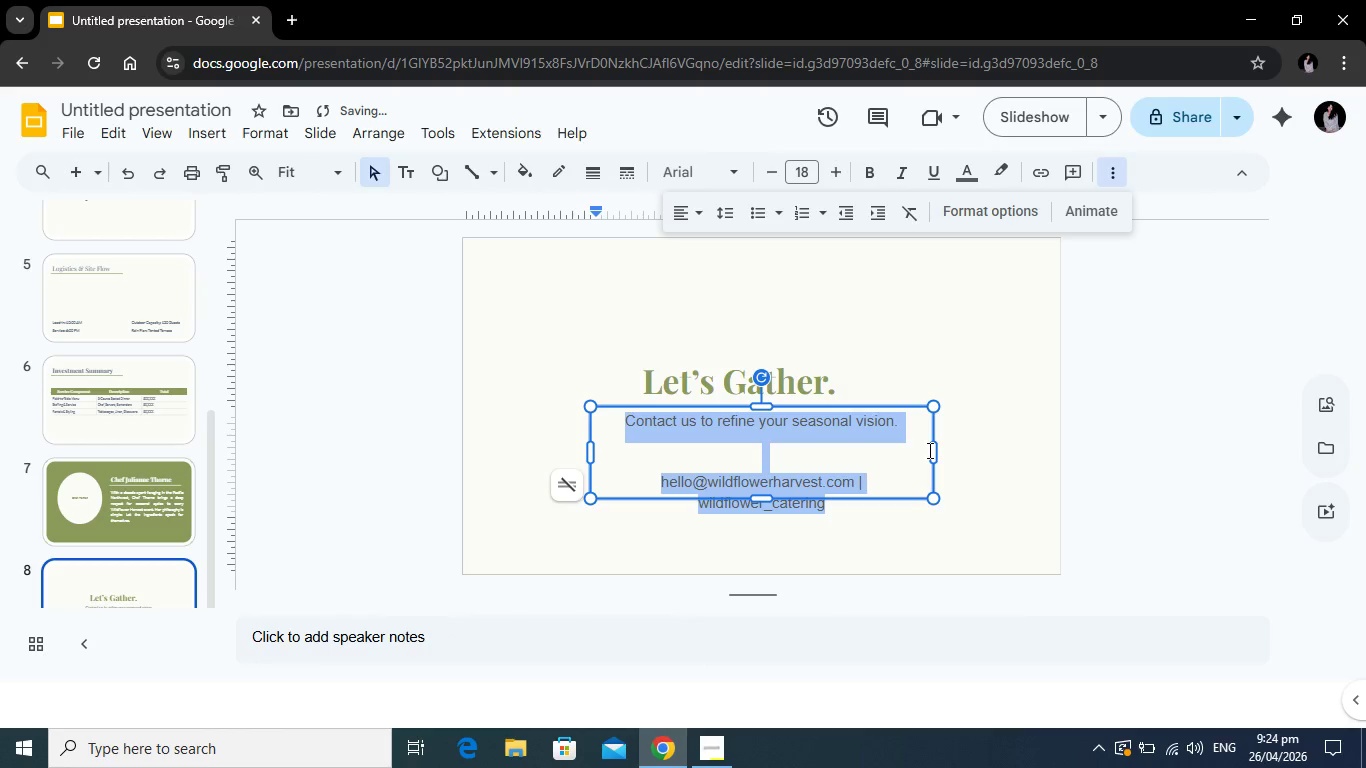 
left_click_drag(start_coordinate=[934, 450], to_coordinate=[979, 451])
 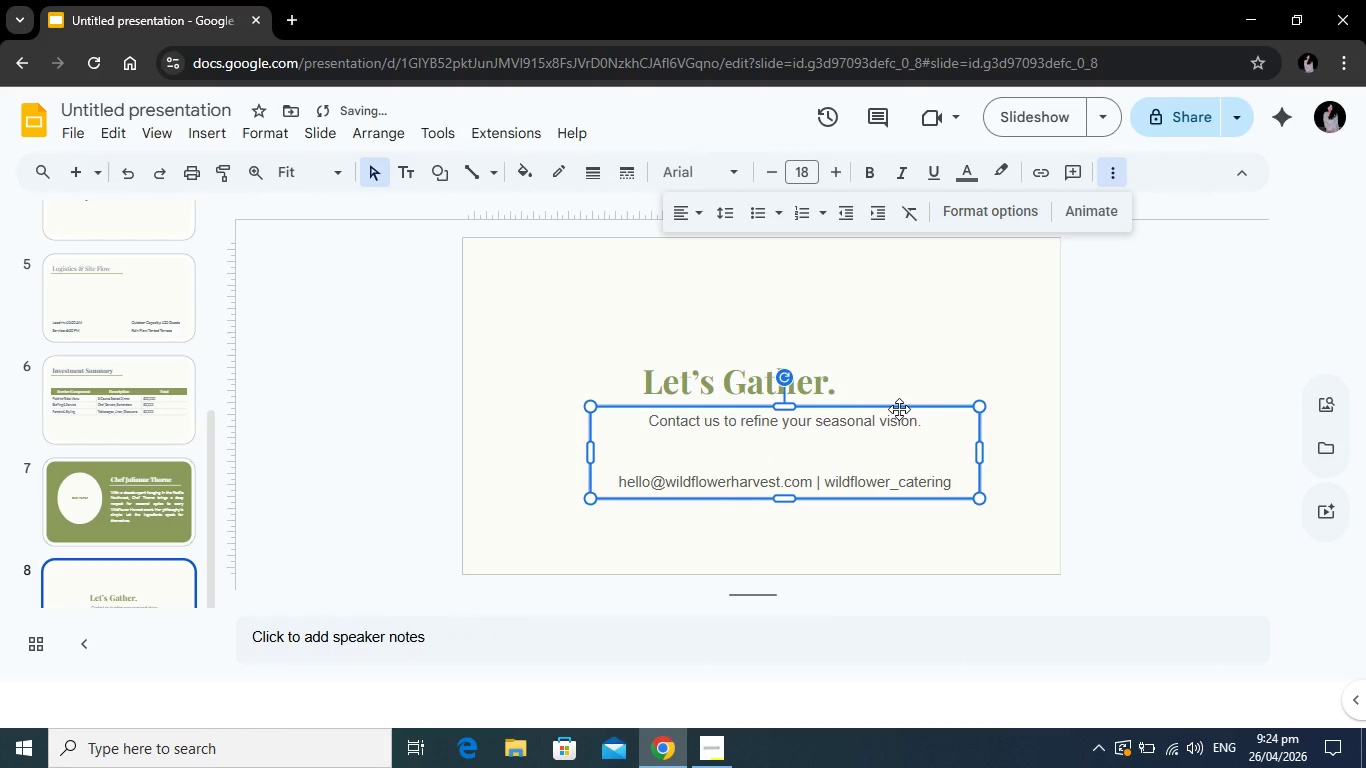 
left_click_drag(start_coordinate=[899, 409], to_coordinate=[874, 407])
 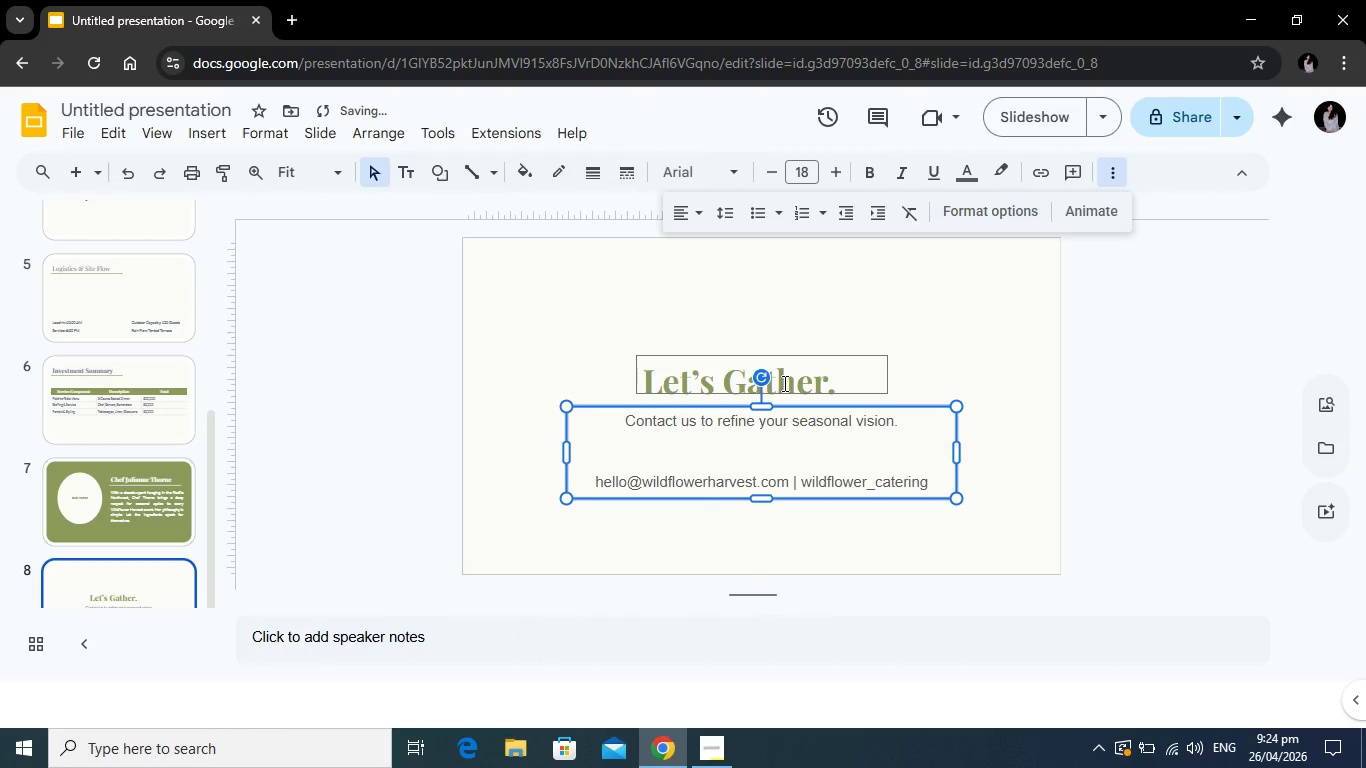 
left_click([783, 383])
 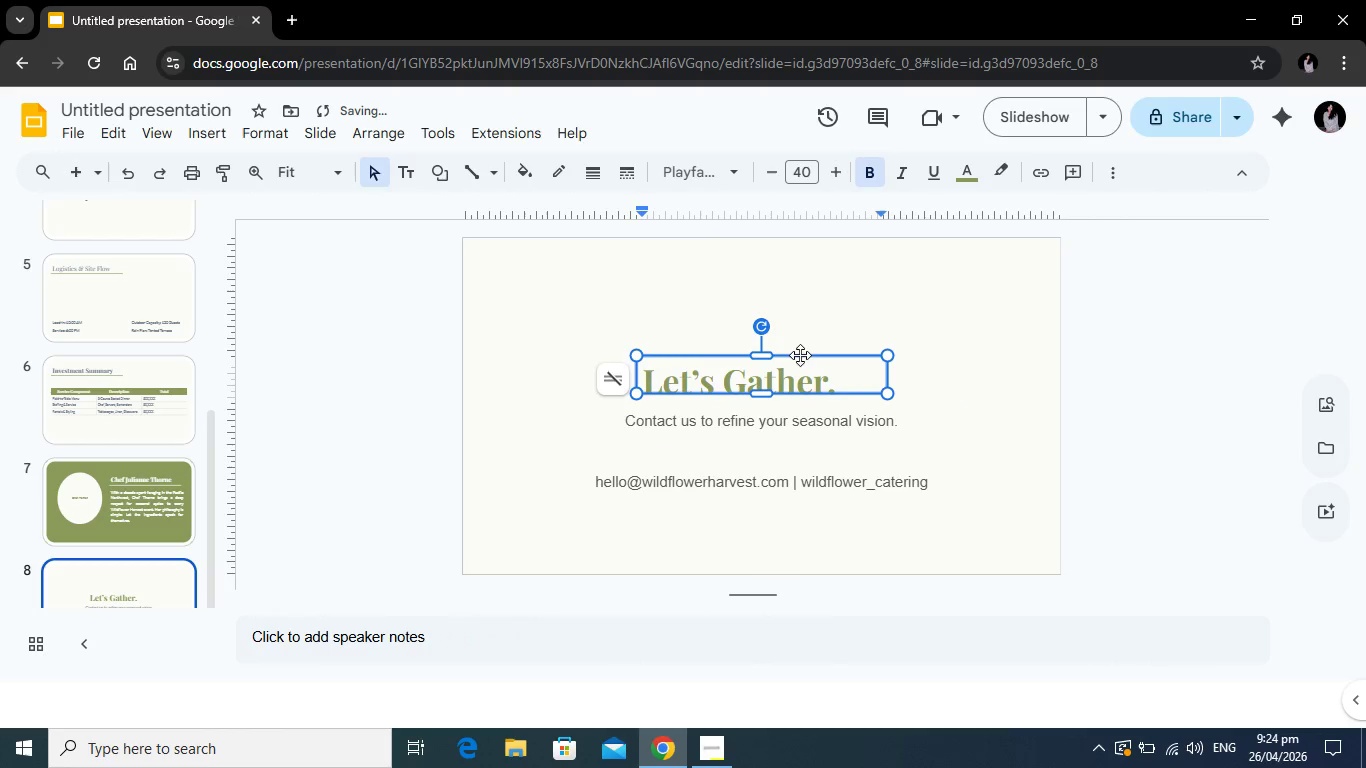 
left_click_drag(start_coordinate=[800, 355], to_coordinate=[805, 362])
 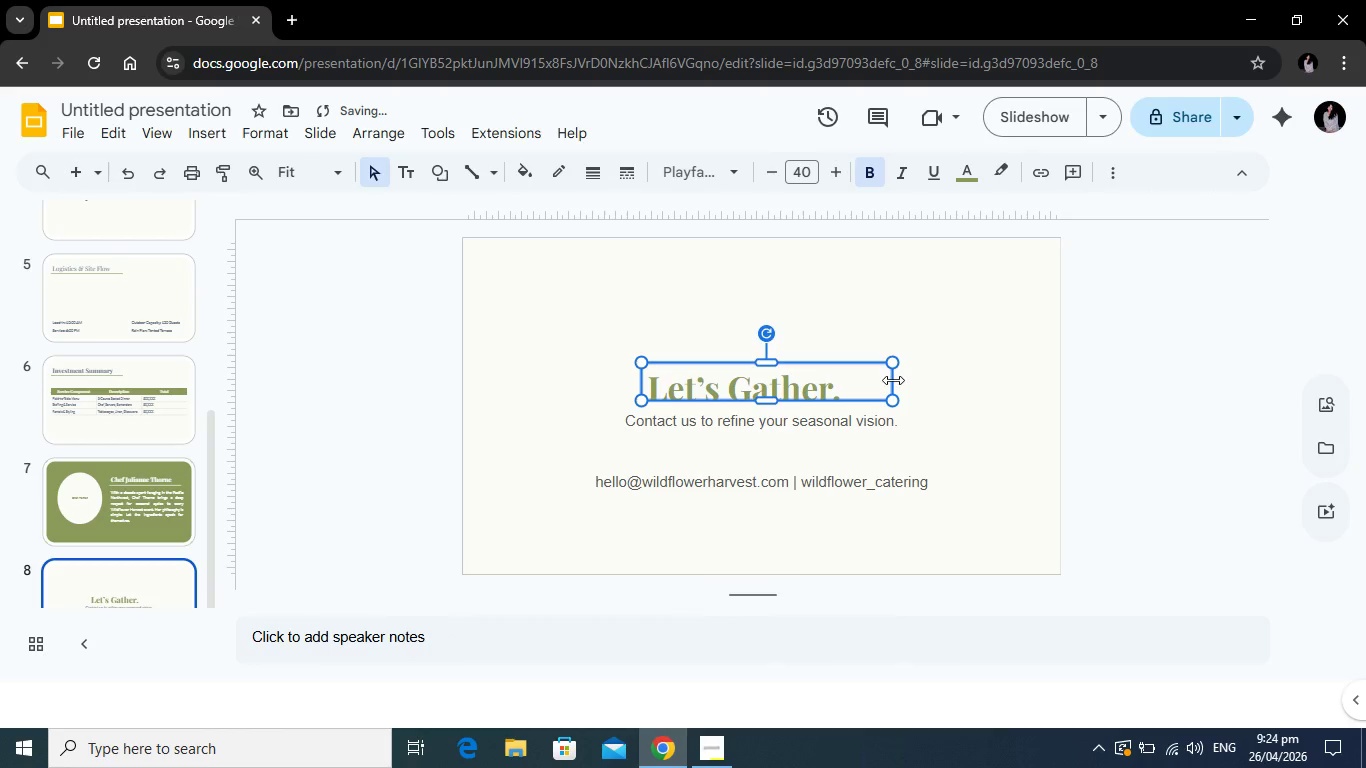 
left_click_drag(start_coordinate=[893, 380], to_coordinate=[855, 383])
 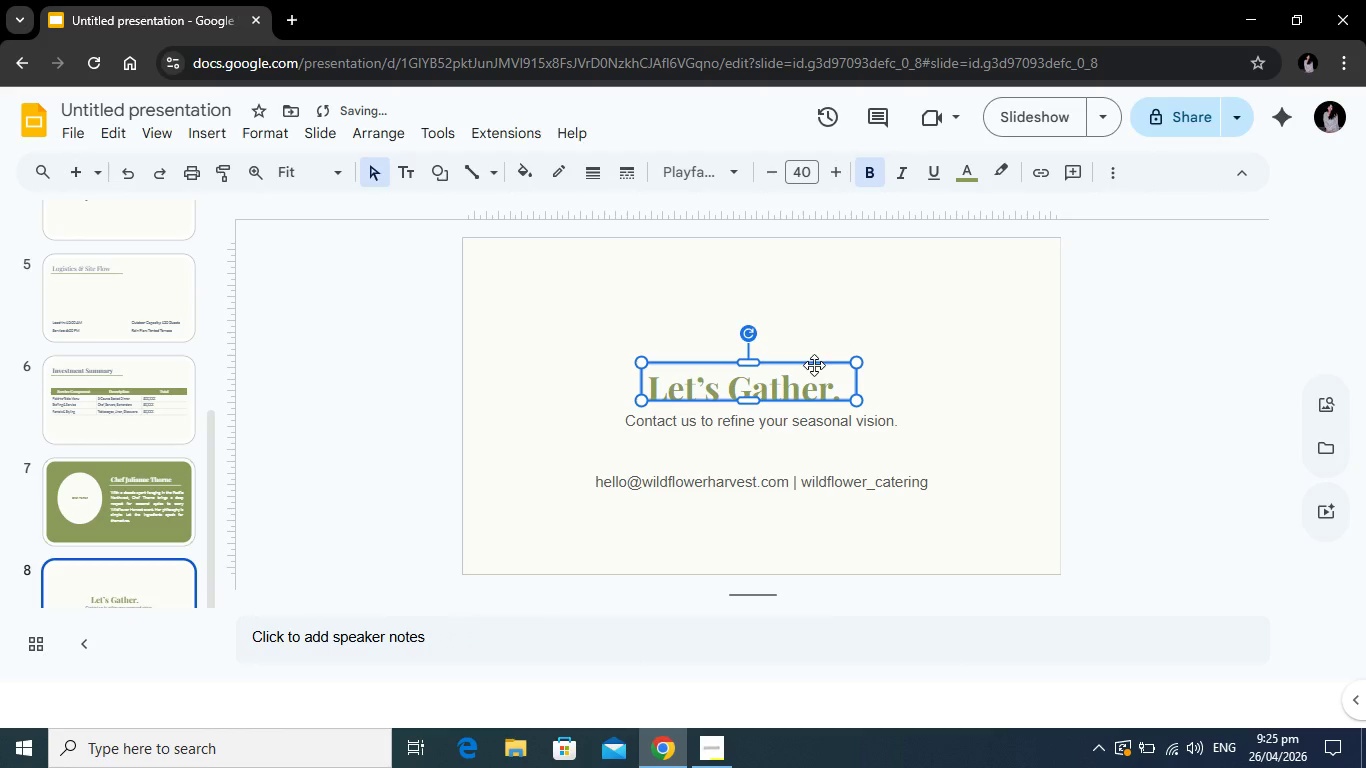 
left_click_drag(start_coordinate=[814, 365], to_coordinate=[827, 363])
 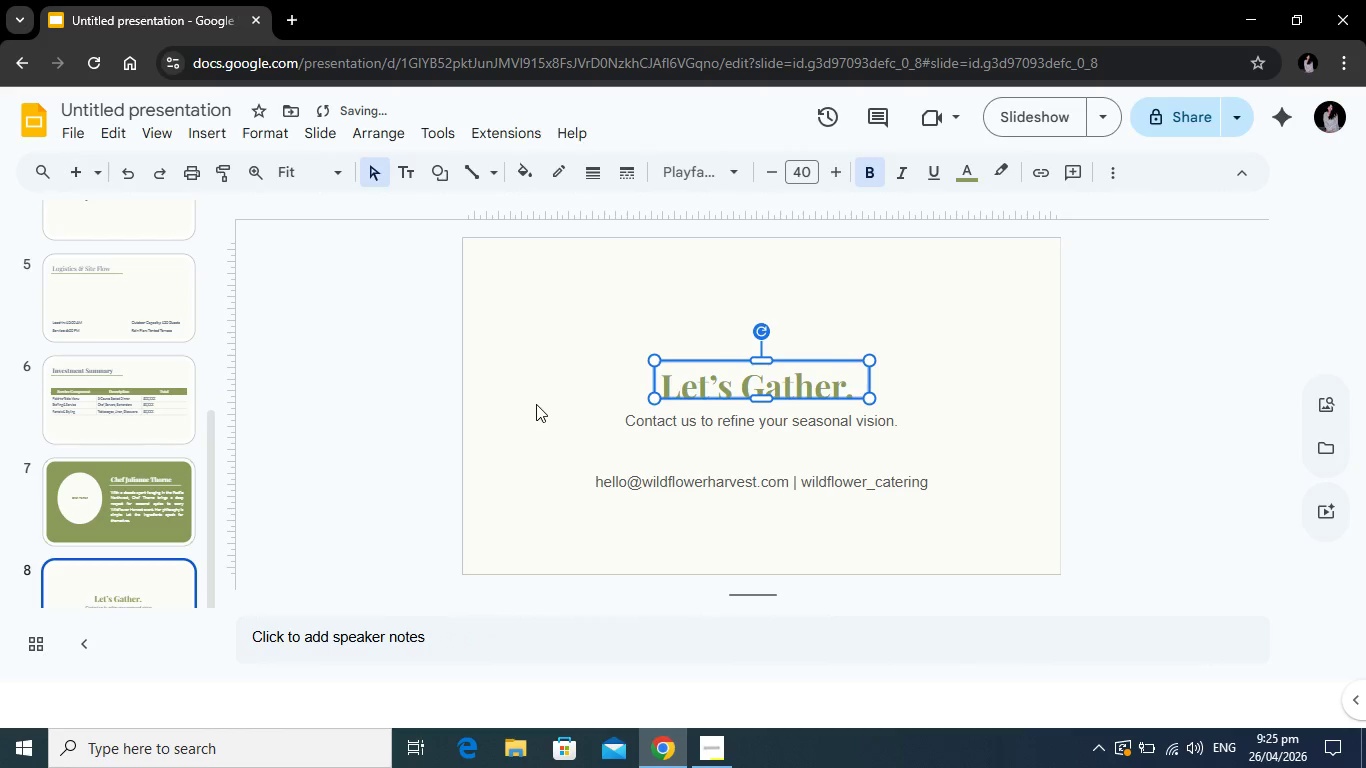 
left_click([536, 404])
 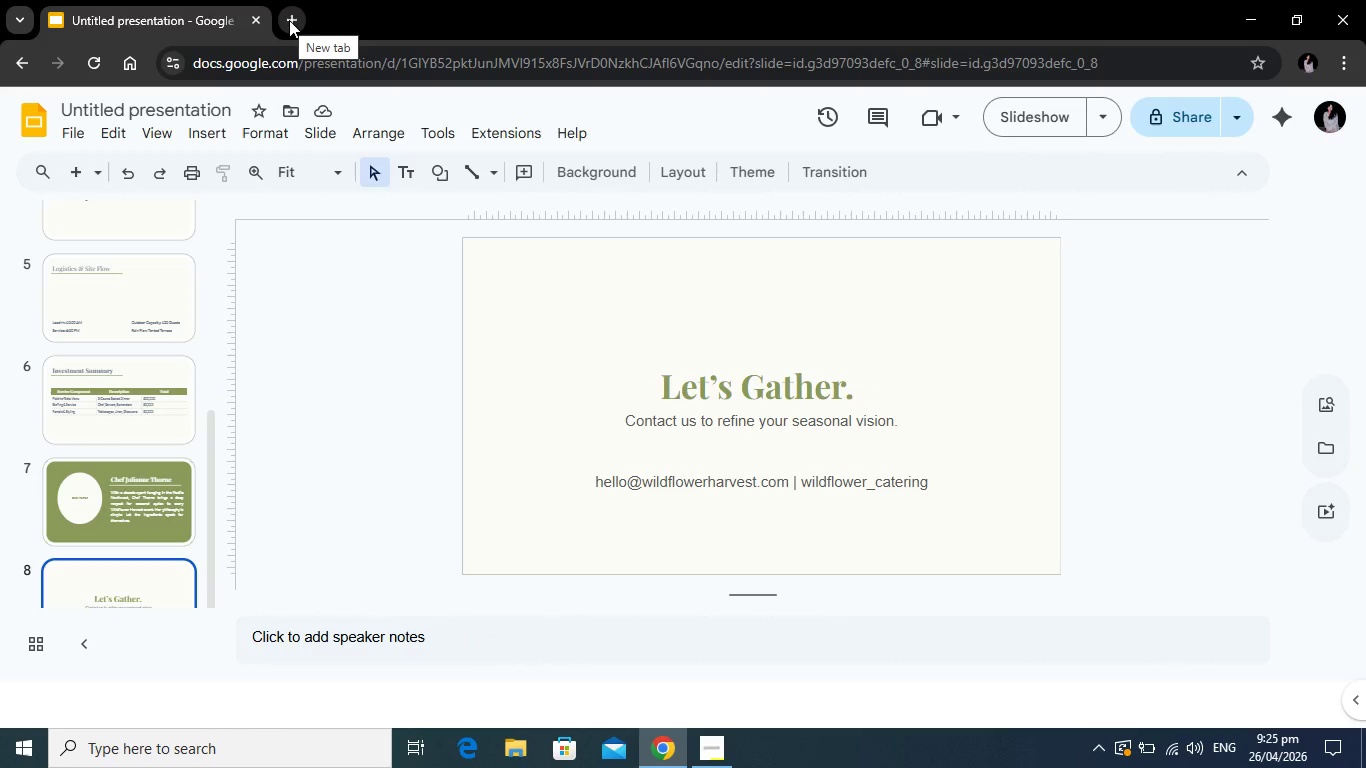 
wait(7.06)
 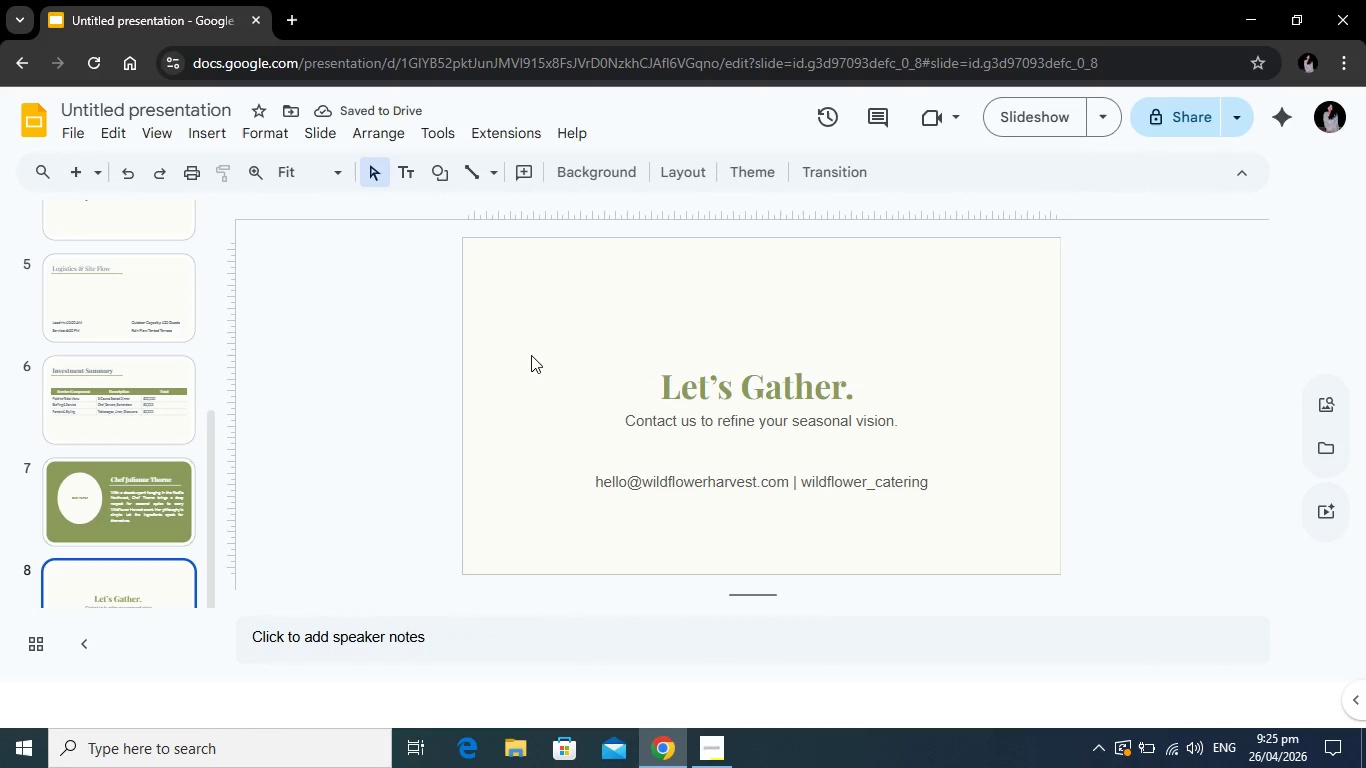 
left_click([297, 17])
 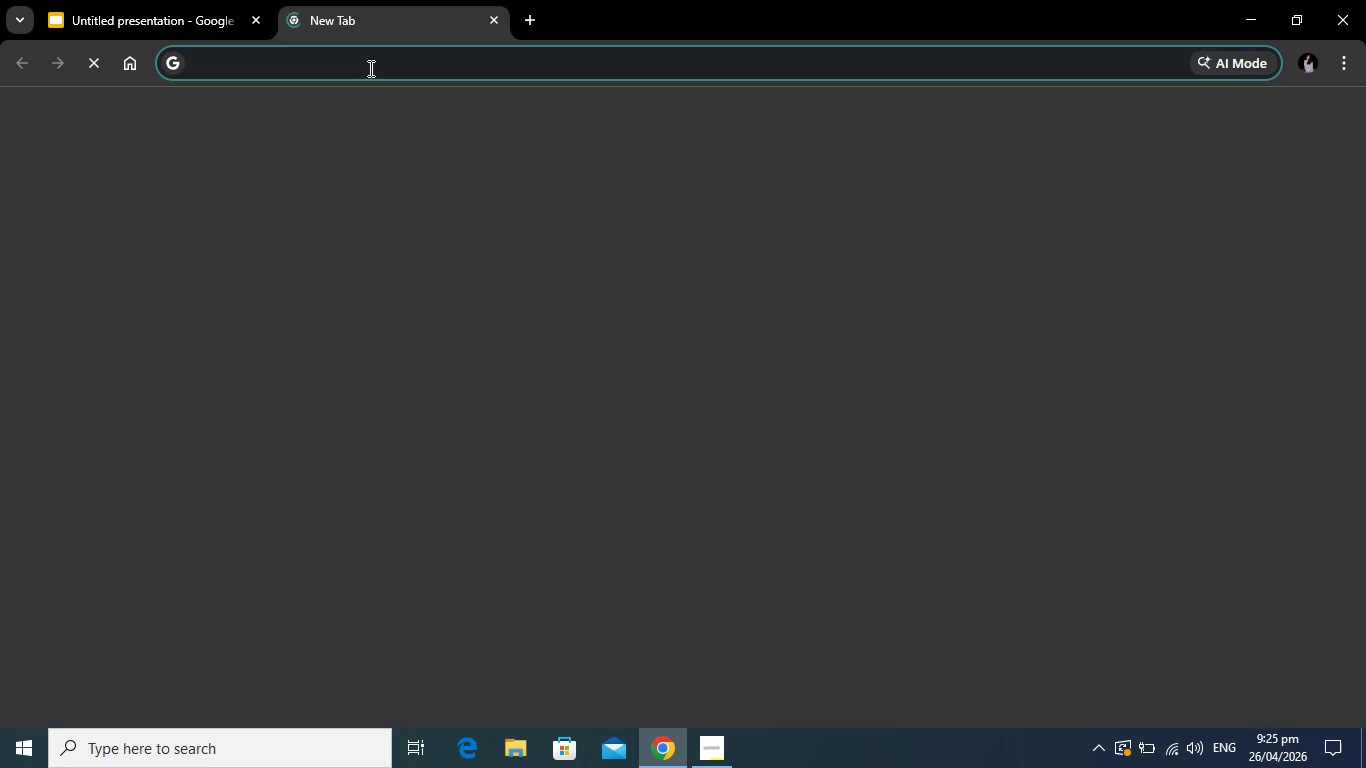 
left_click([369, 68])
 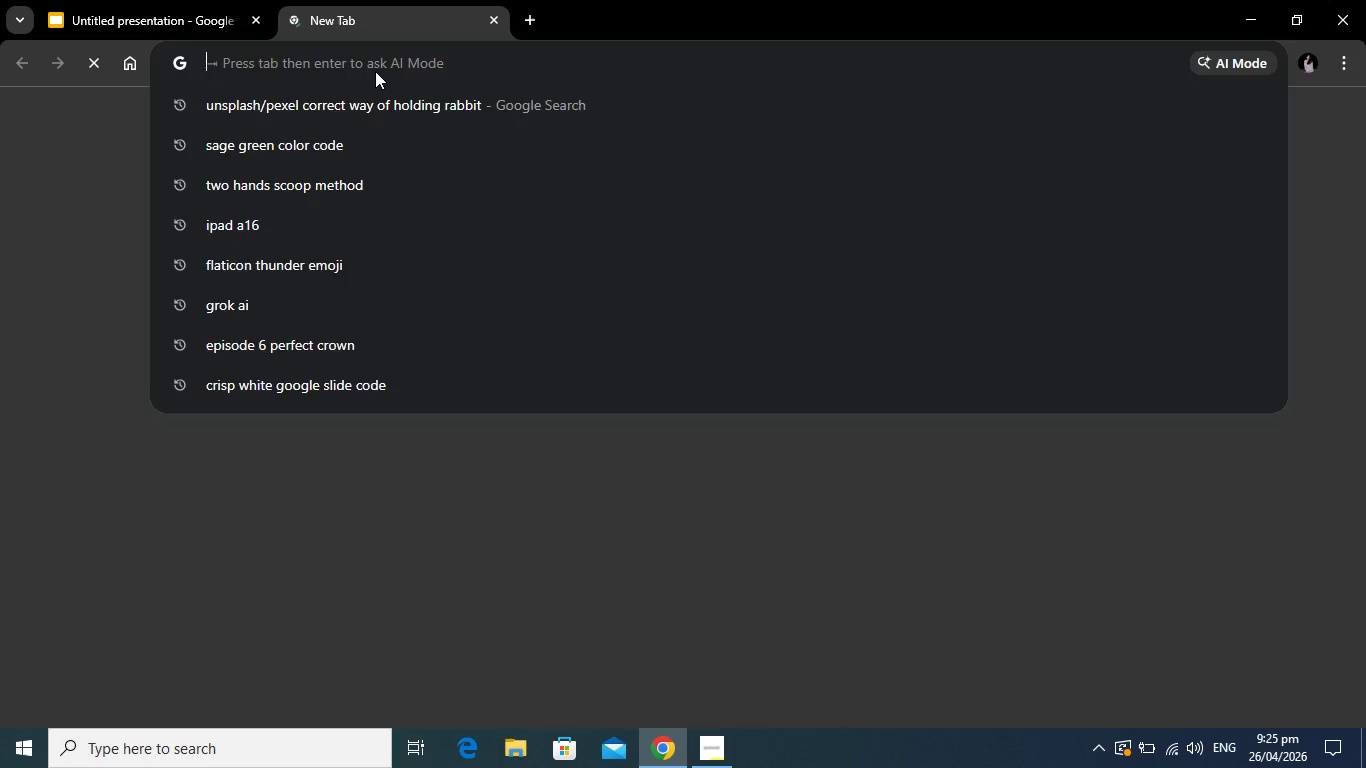 
type(goog)
 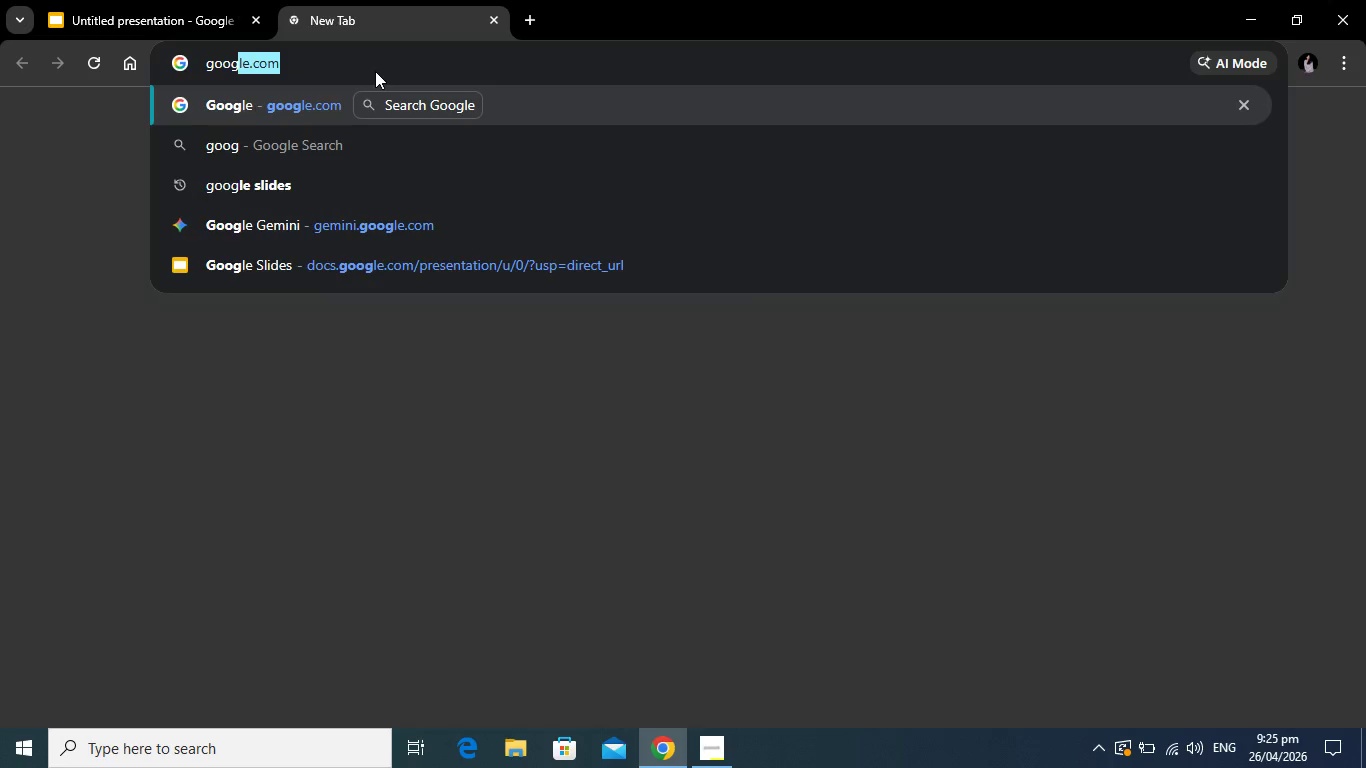 
key(Enter)
 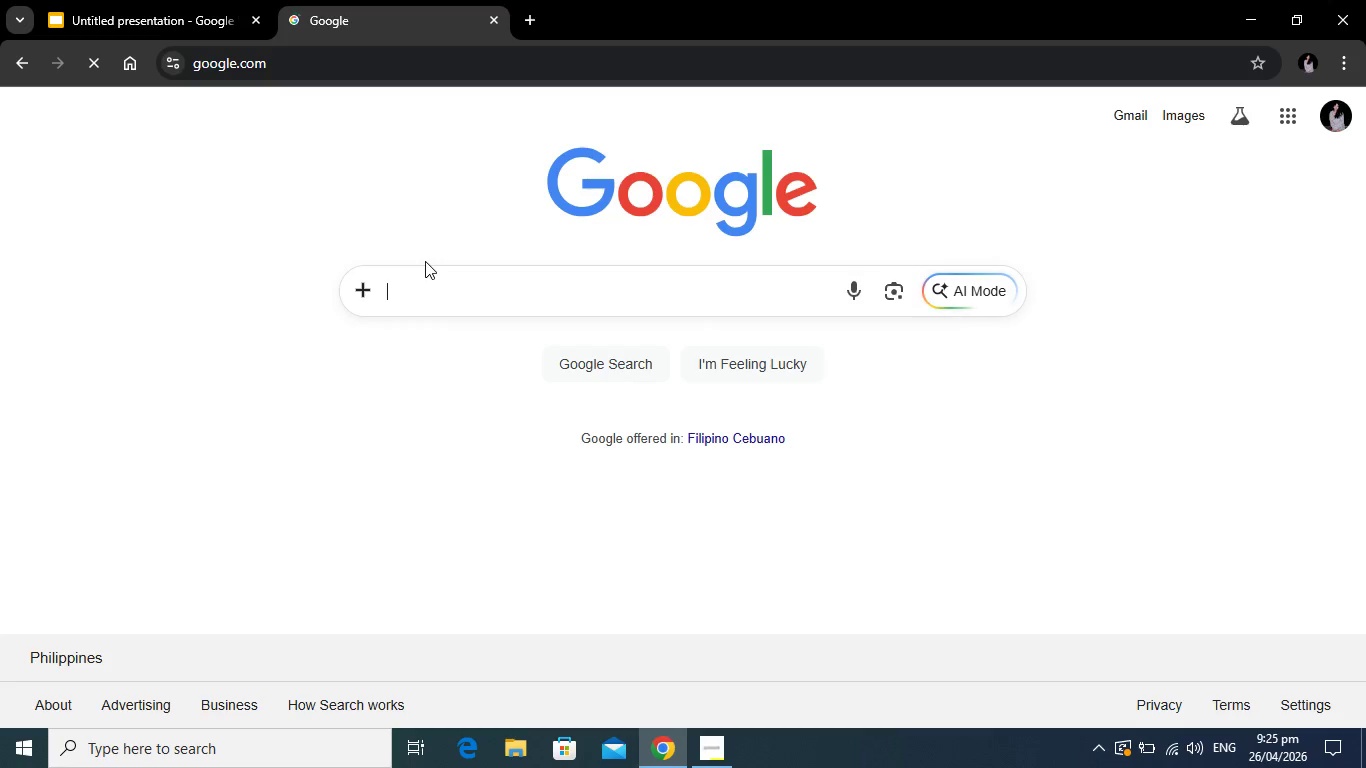 
type(flaticon spoon and fok emoji)
 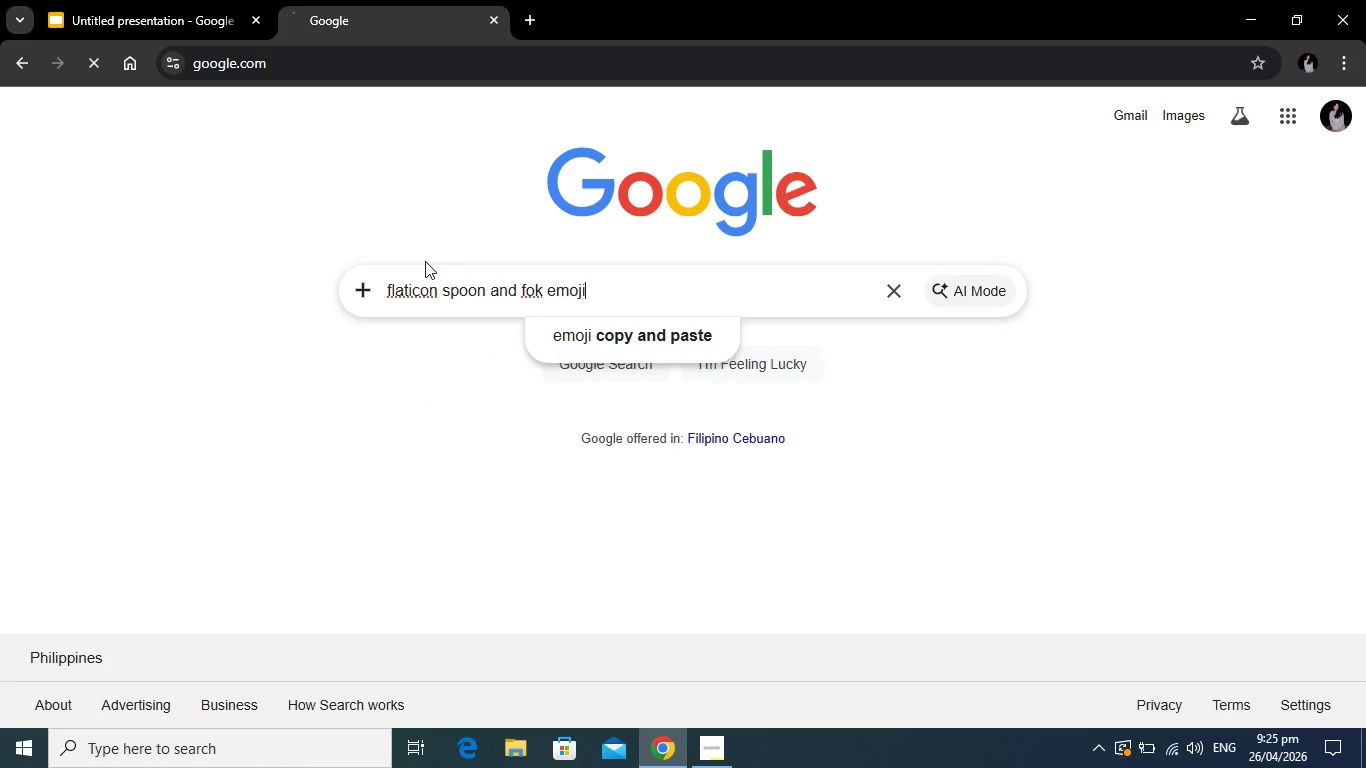 
key(Enter)
 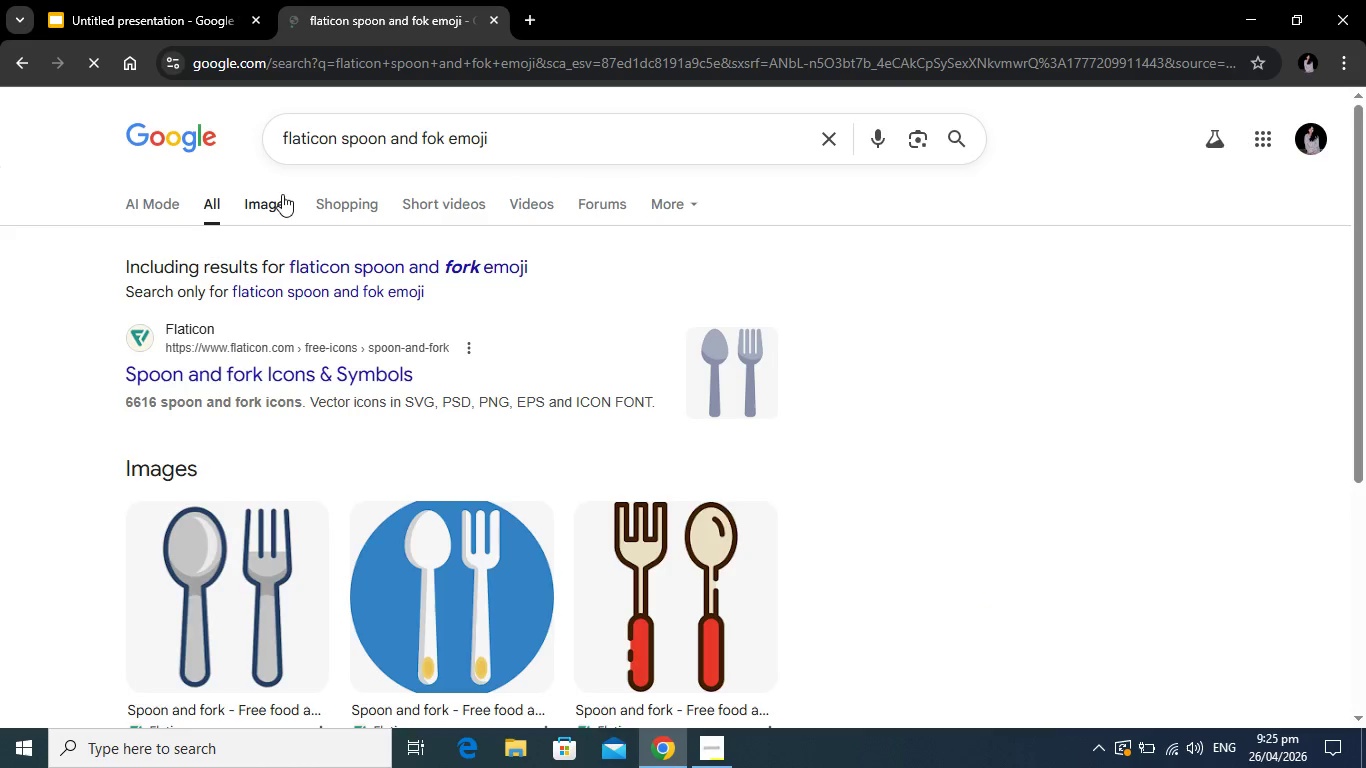 
left_click([282, 195])
 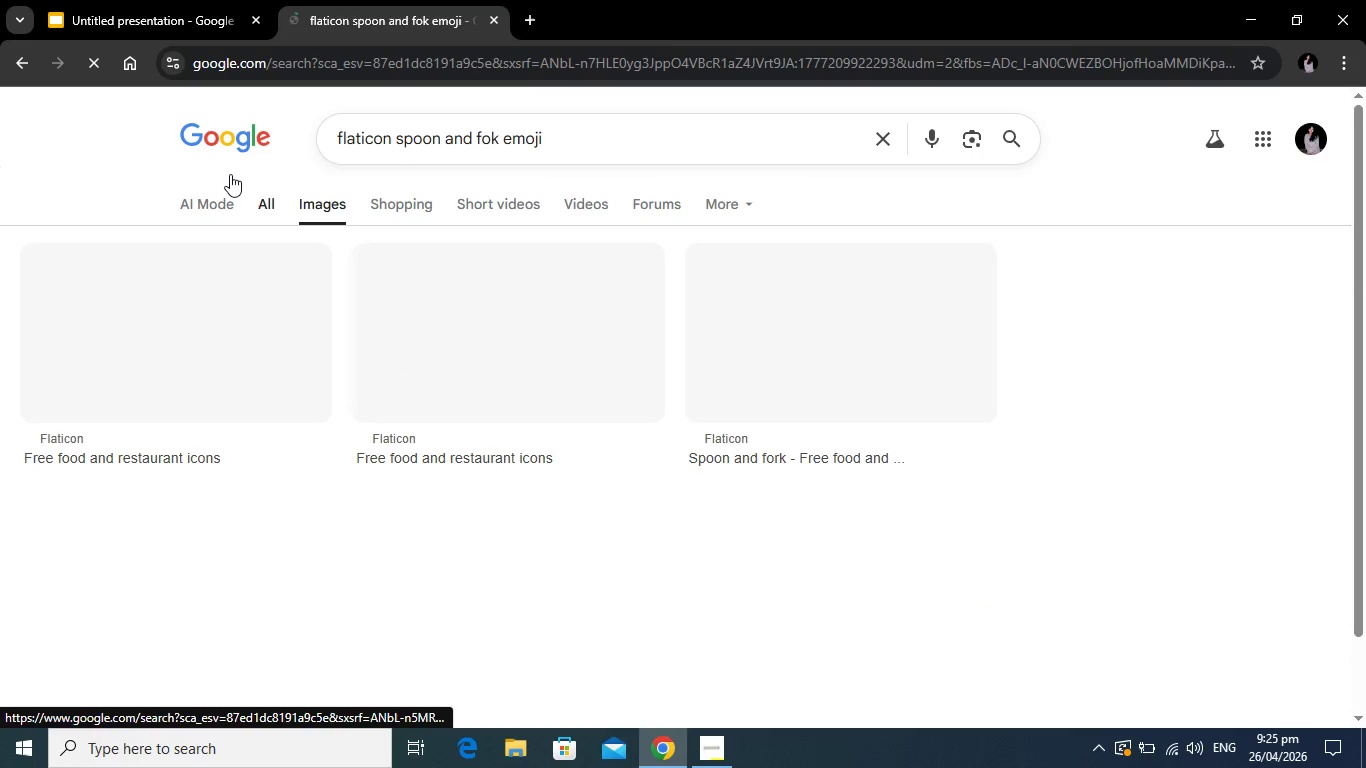 
left_click([106, 0])
 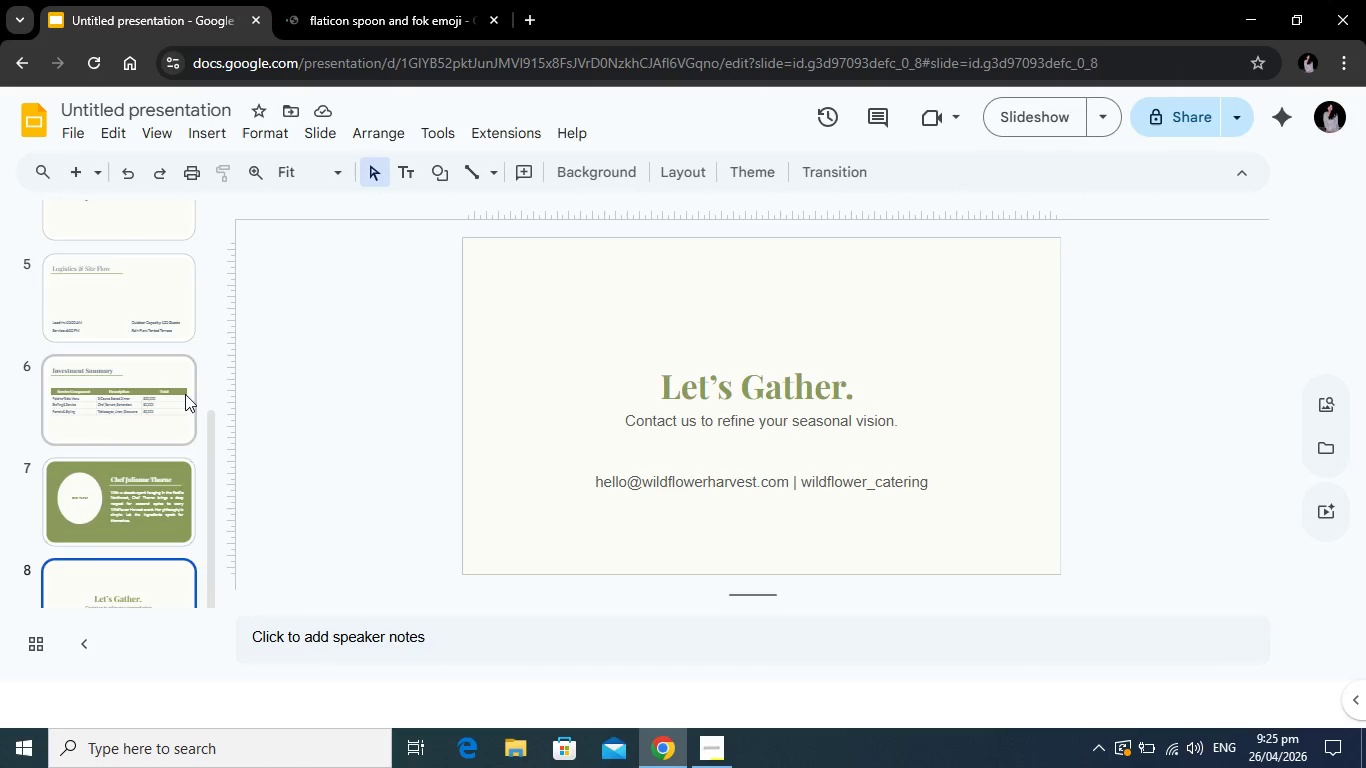 
scroll: coordinate [184, 394], scroll_direction: up, amount: 4.0
 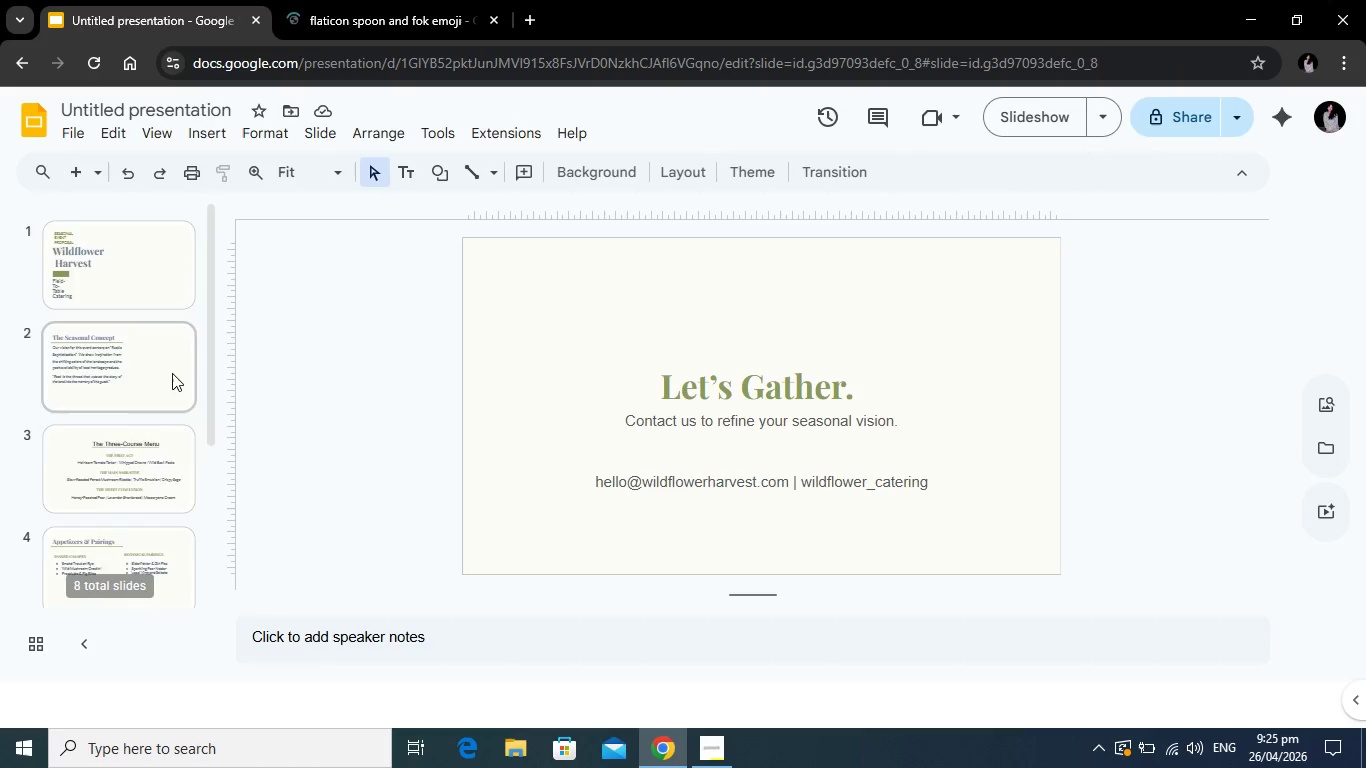 
scroll: coordinate [172, 373], scroll_direction: down, amount: 5.0
 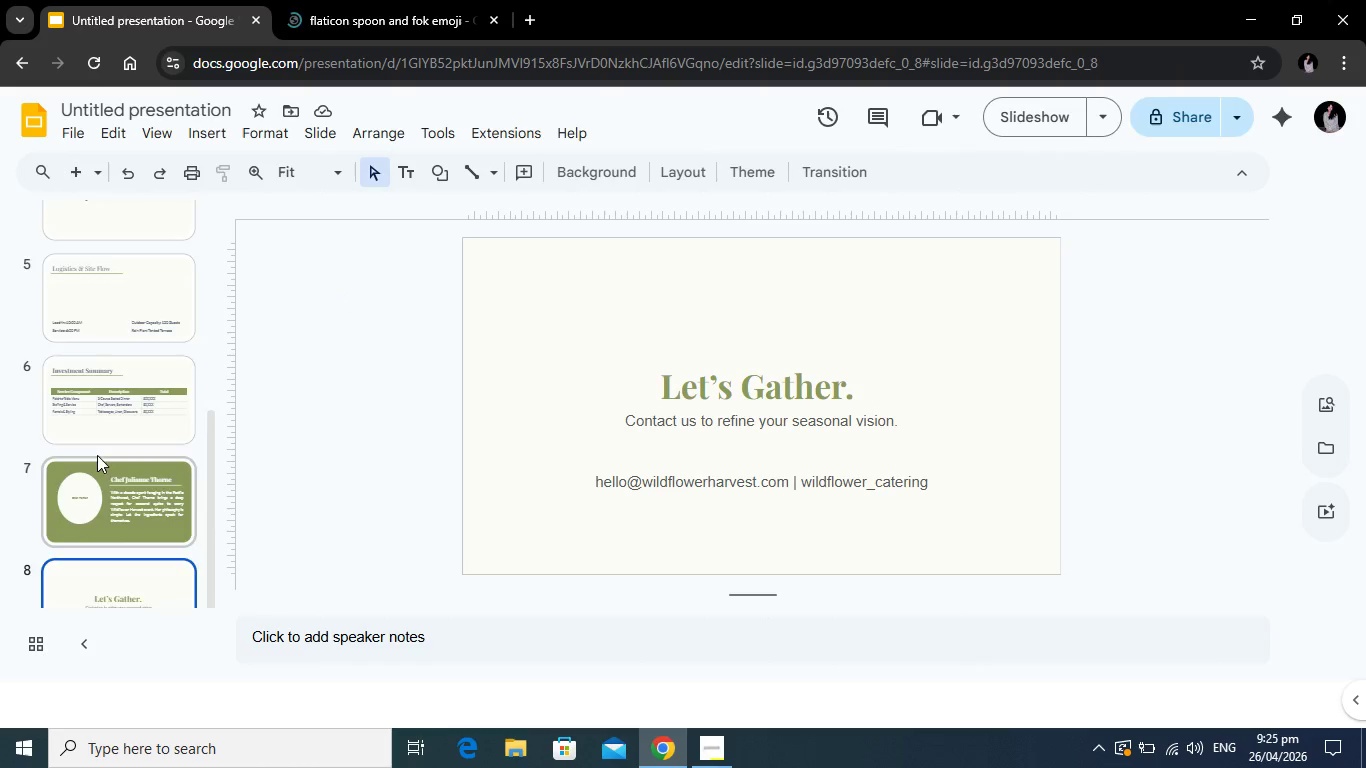 
scroll: coordinate [101, 397], scroll_direction: up, amount: 6.0
 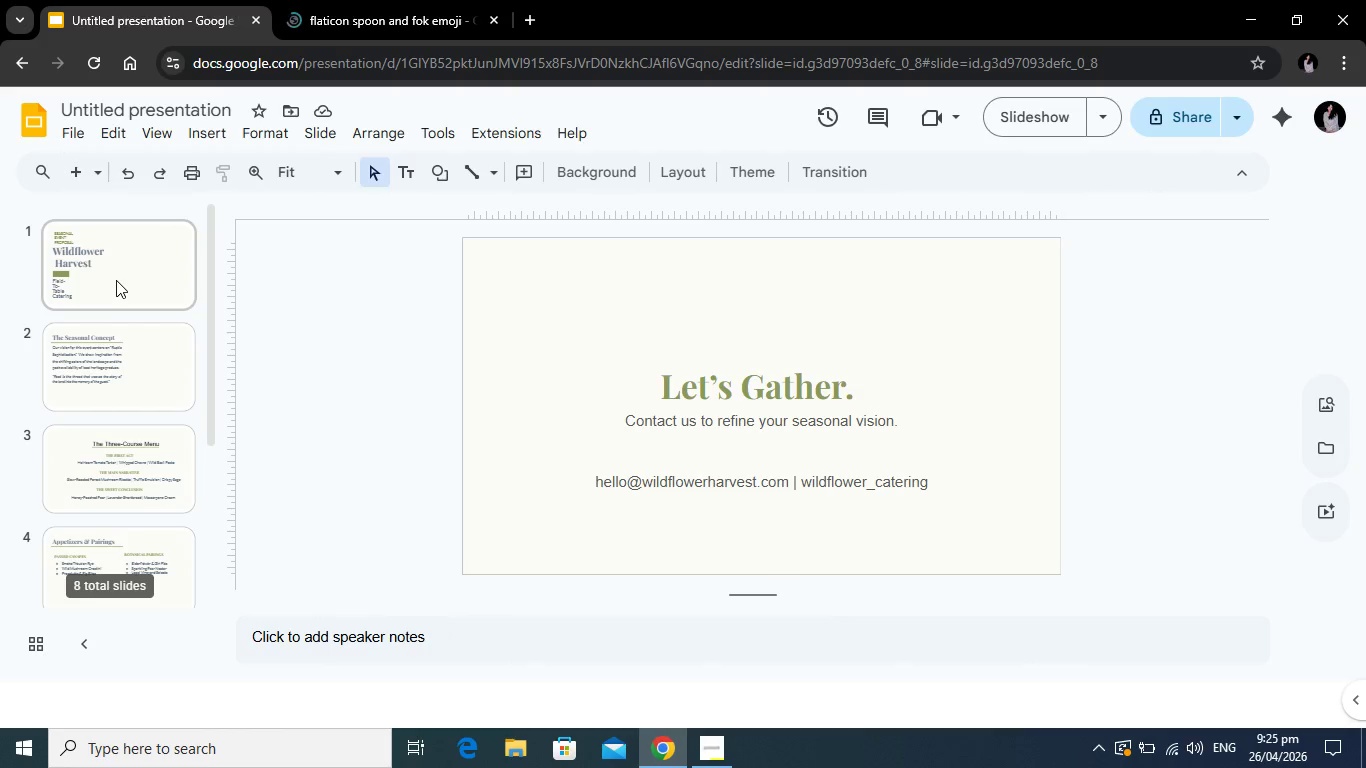 
left_click([116, 280])
 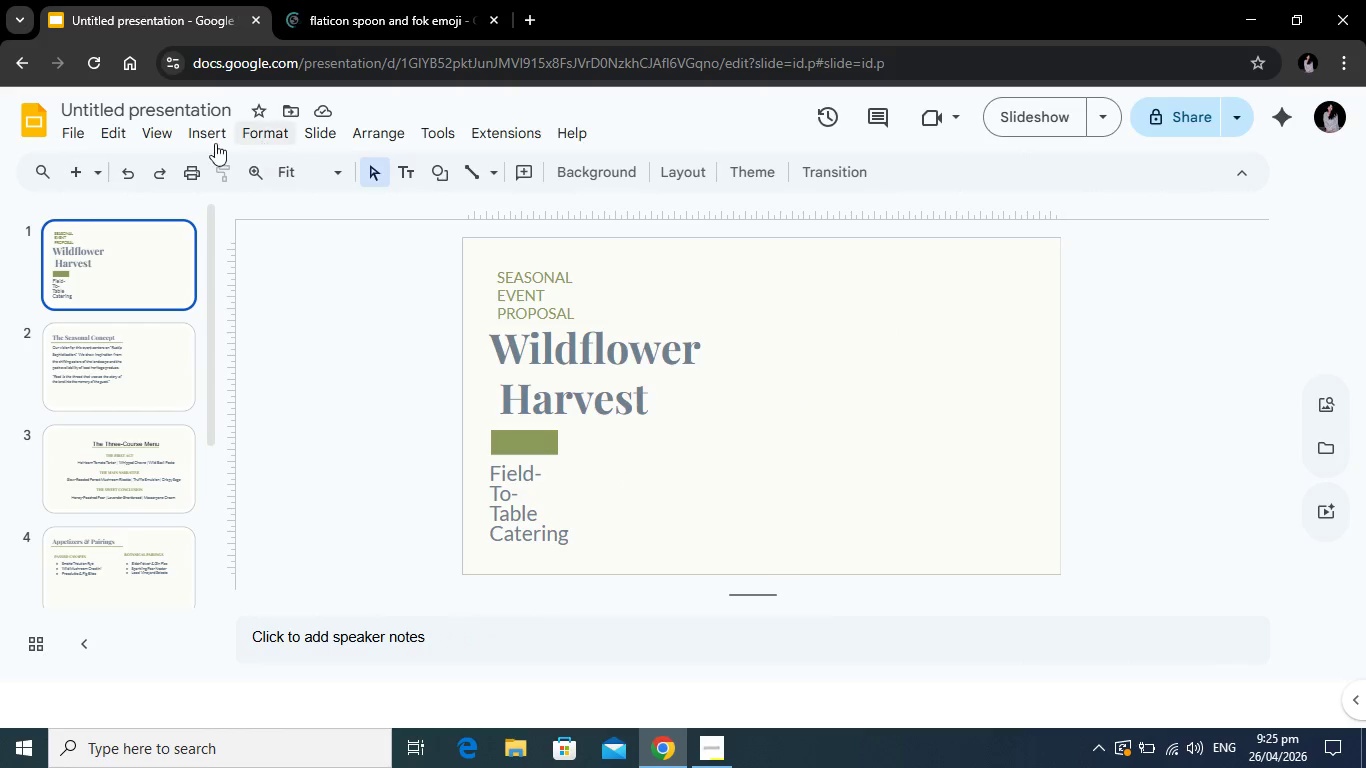 
scroll: coordinate [155, 550], scroll_direction: down, amount: 8.0
 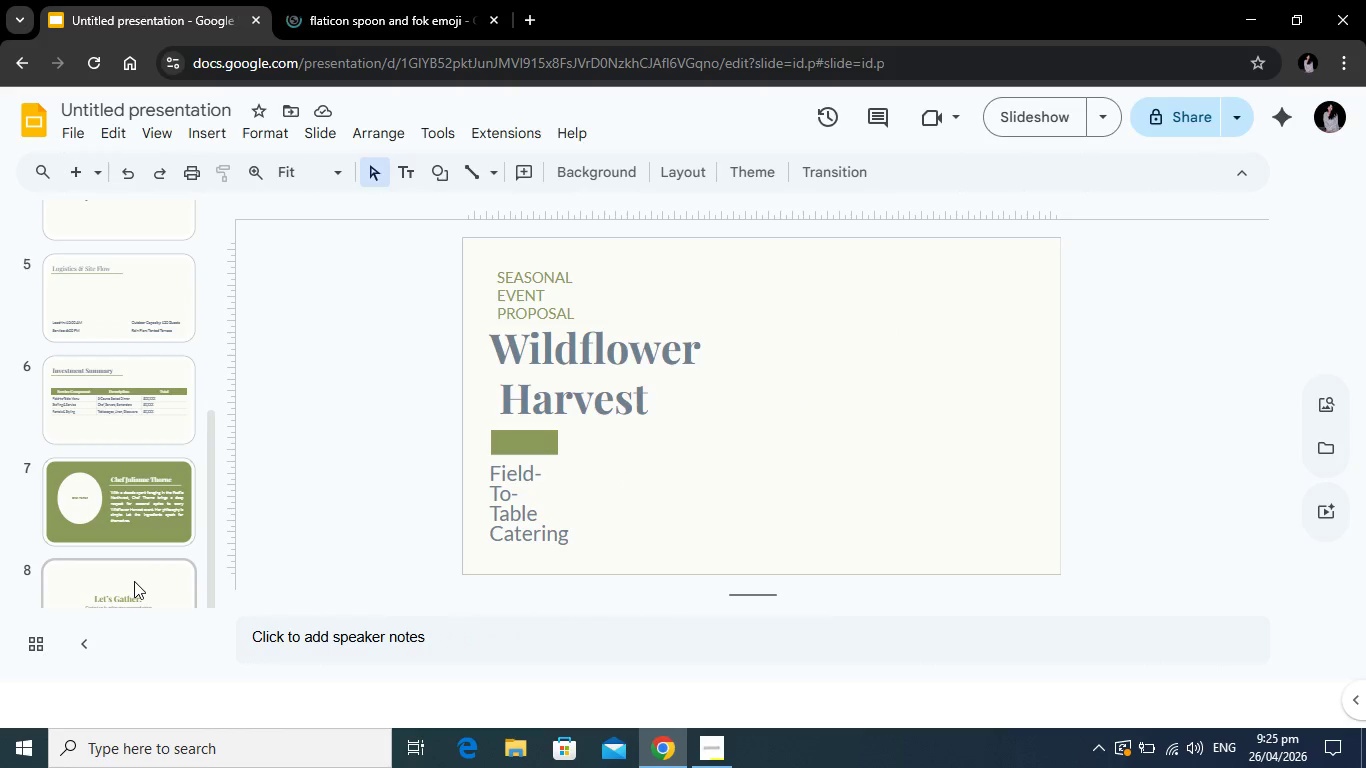 
left_click([134, 581])
 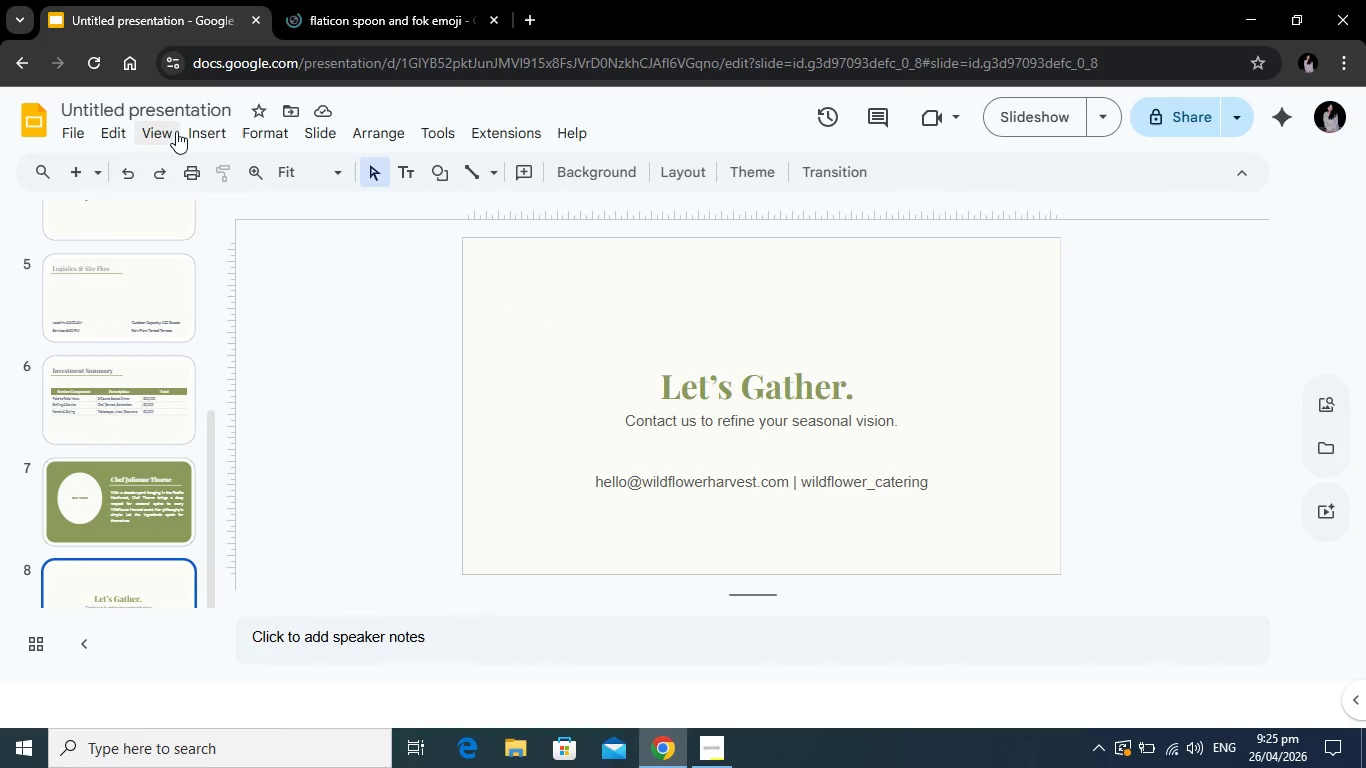 
wait(5.33)
 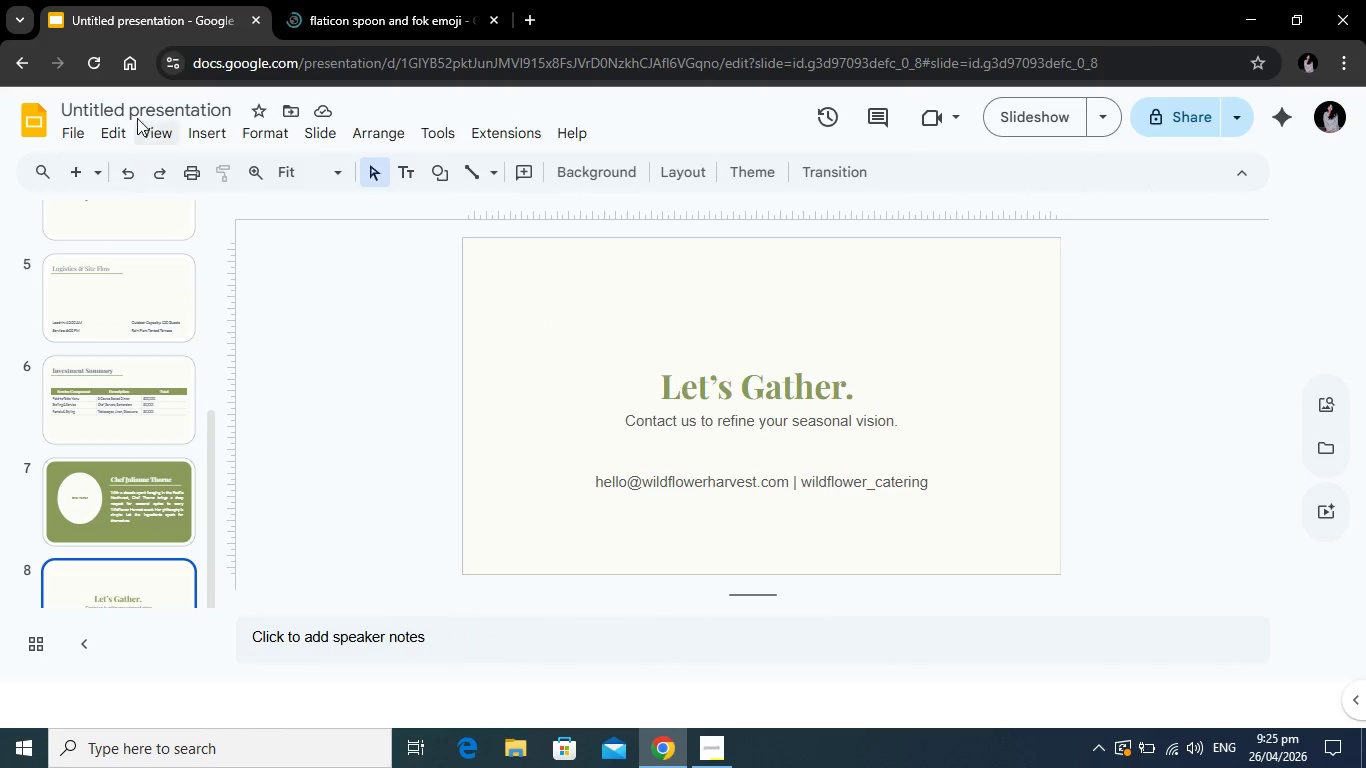 
left_click([168, 132])
 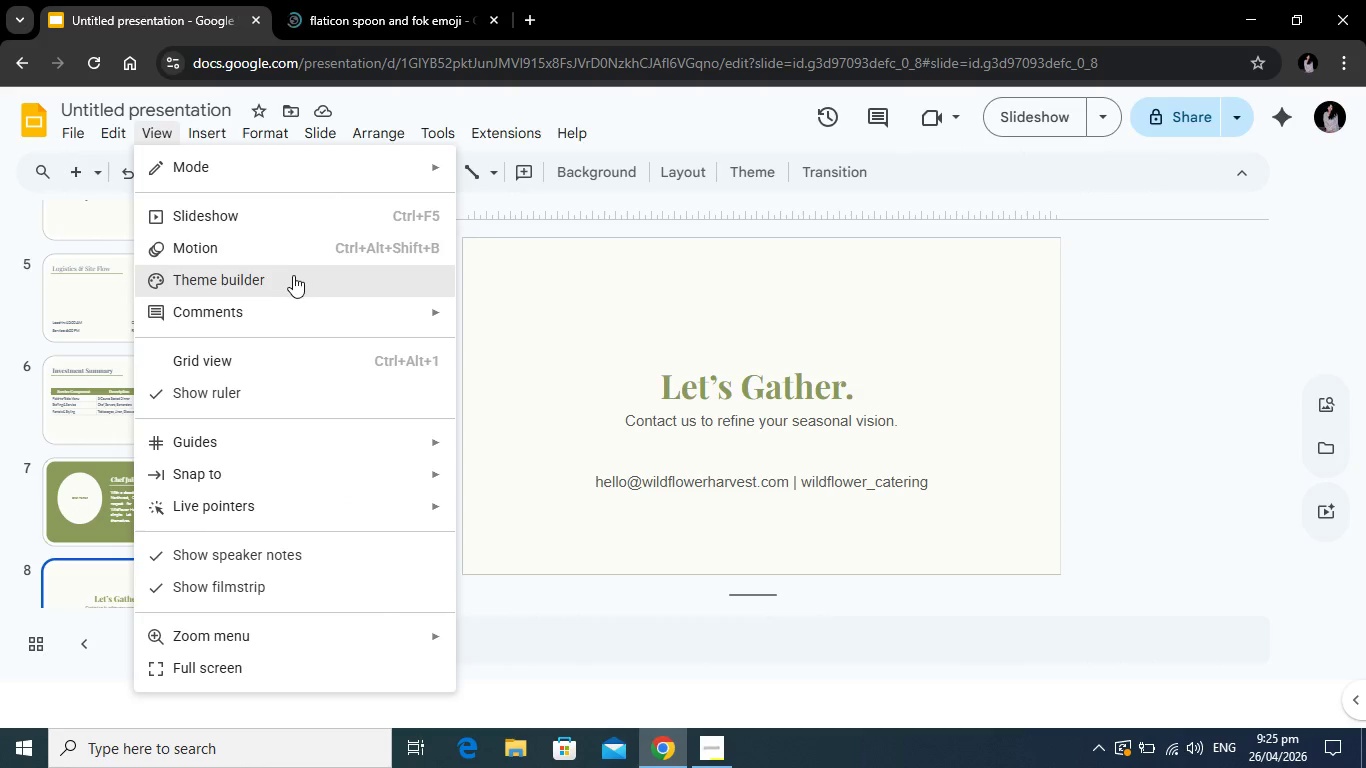 
left_click([291, 275])
 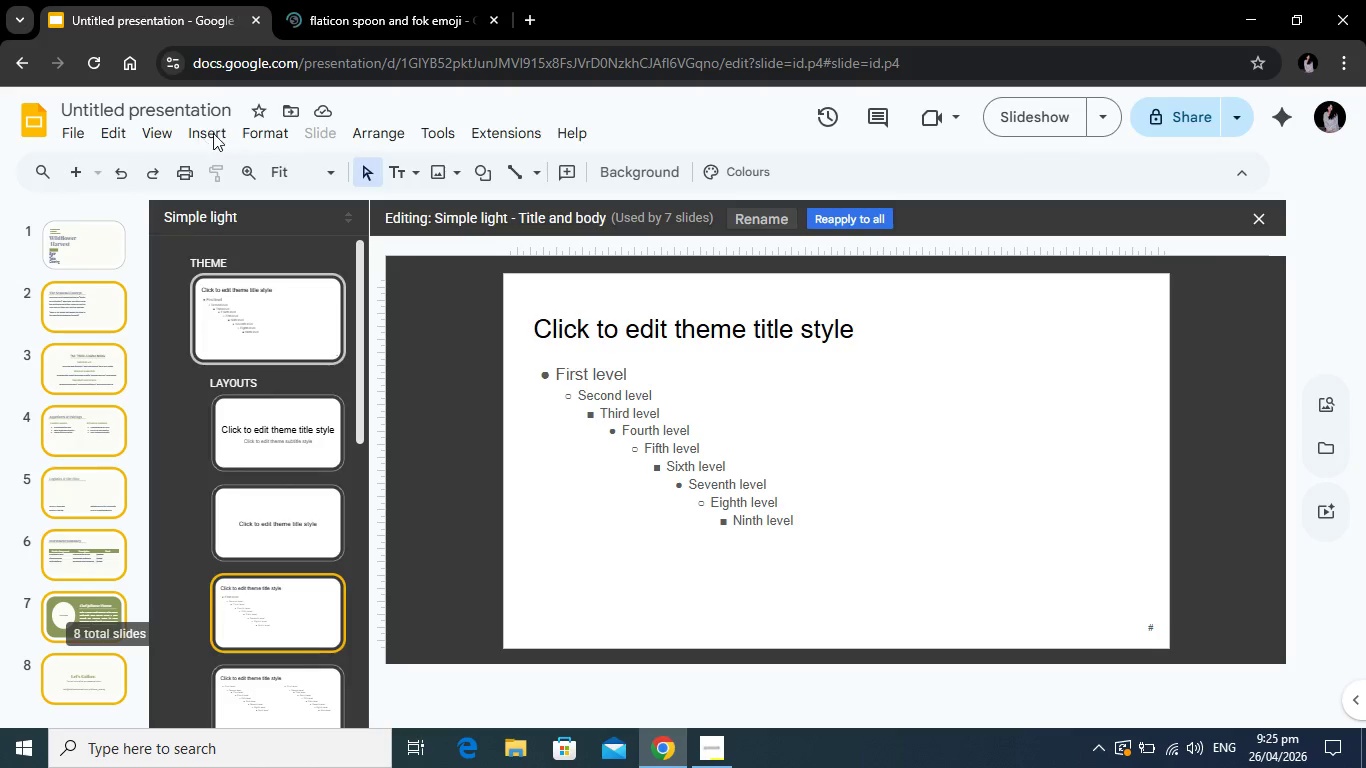 
left_click([213, 133])
 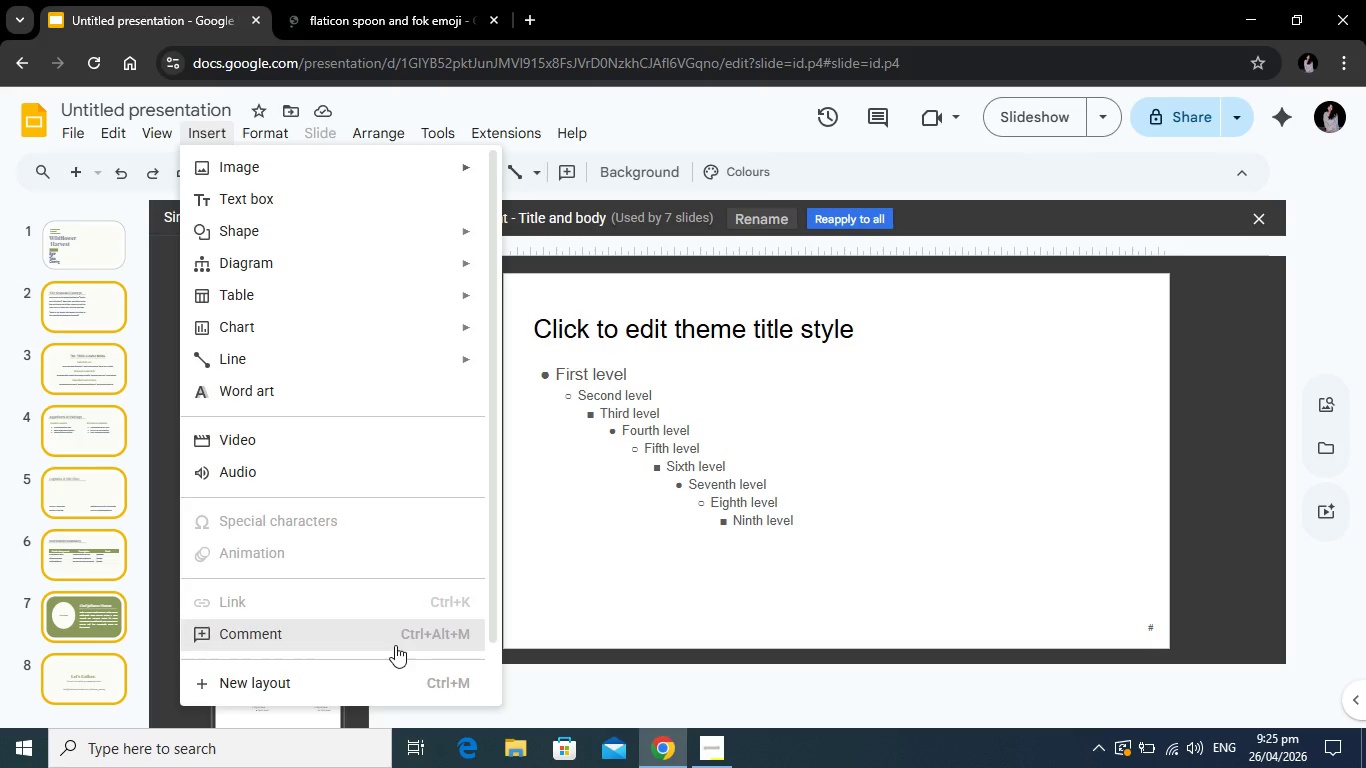 
scroll: coordinate [416, 664], scroll_direction: down, amount: 2.0
 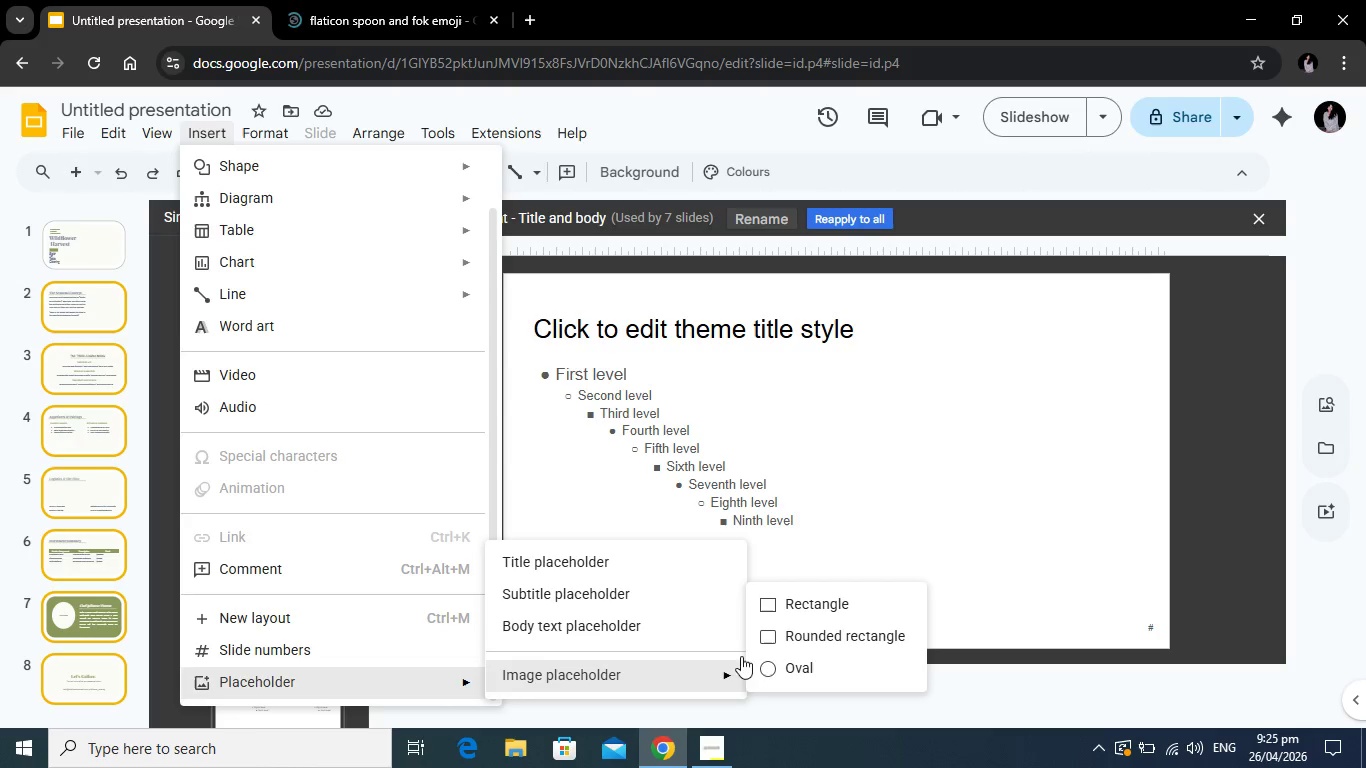 
wait(5.0)
 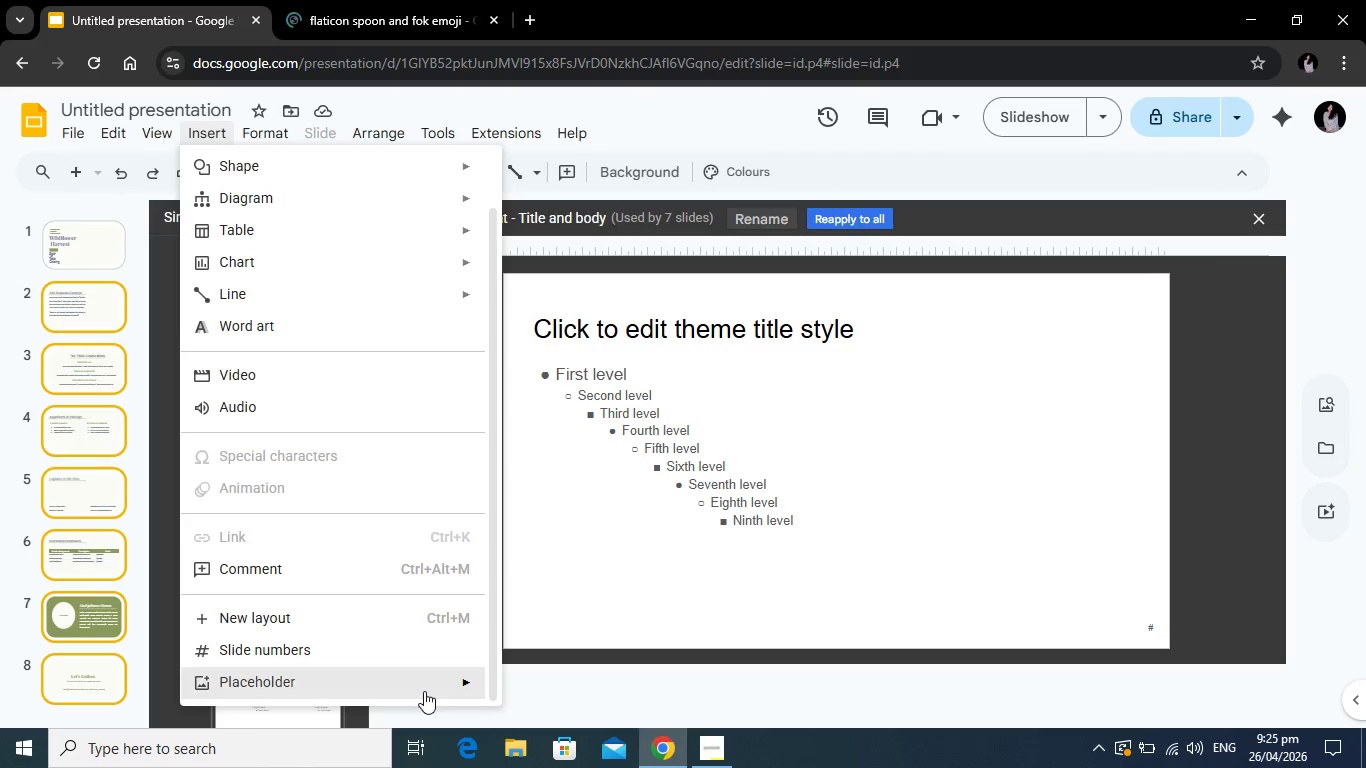 
left_click([794, 607])
 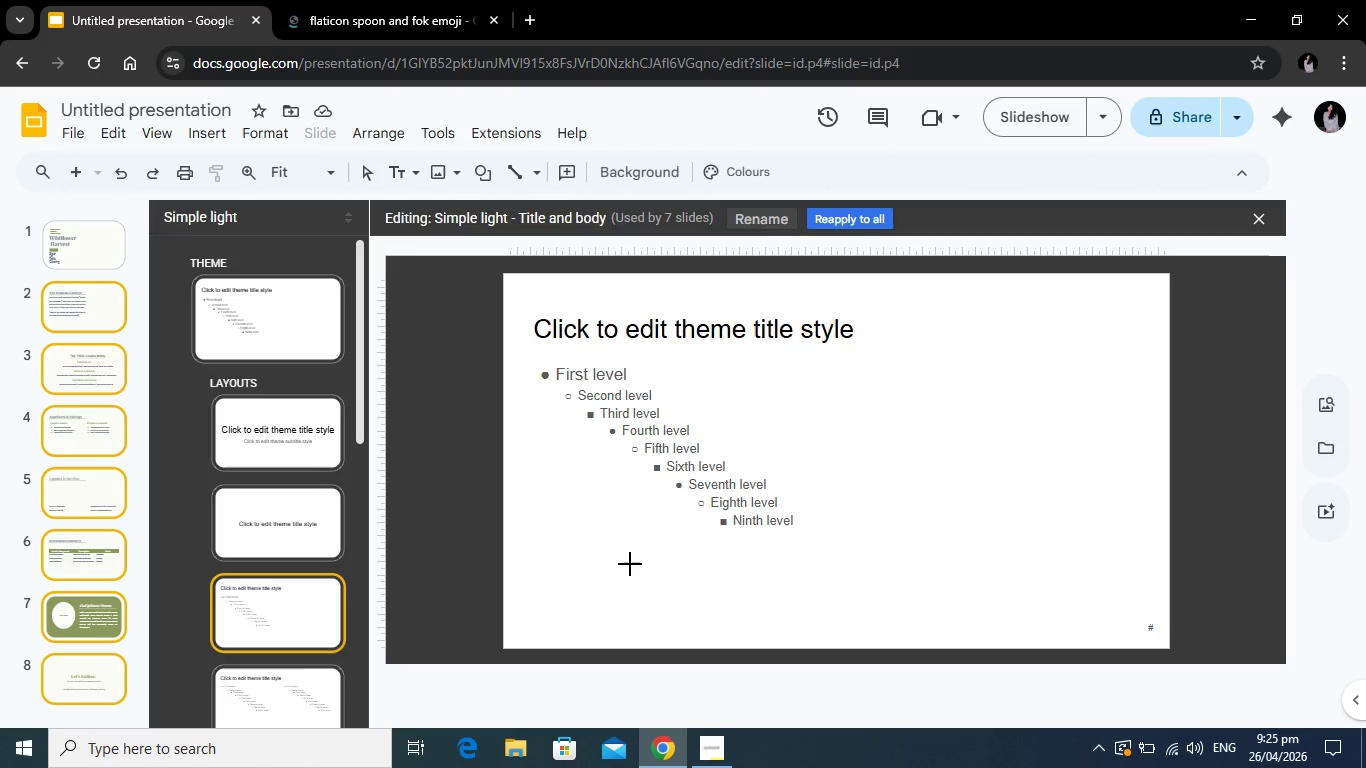 
left_click_drag(start_coordinate=[588, 517], to_coordinate=[634, 558])
 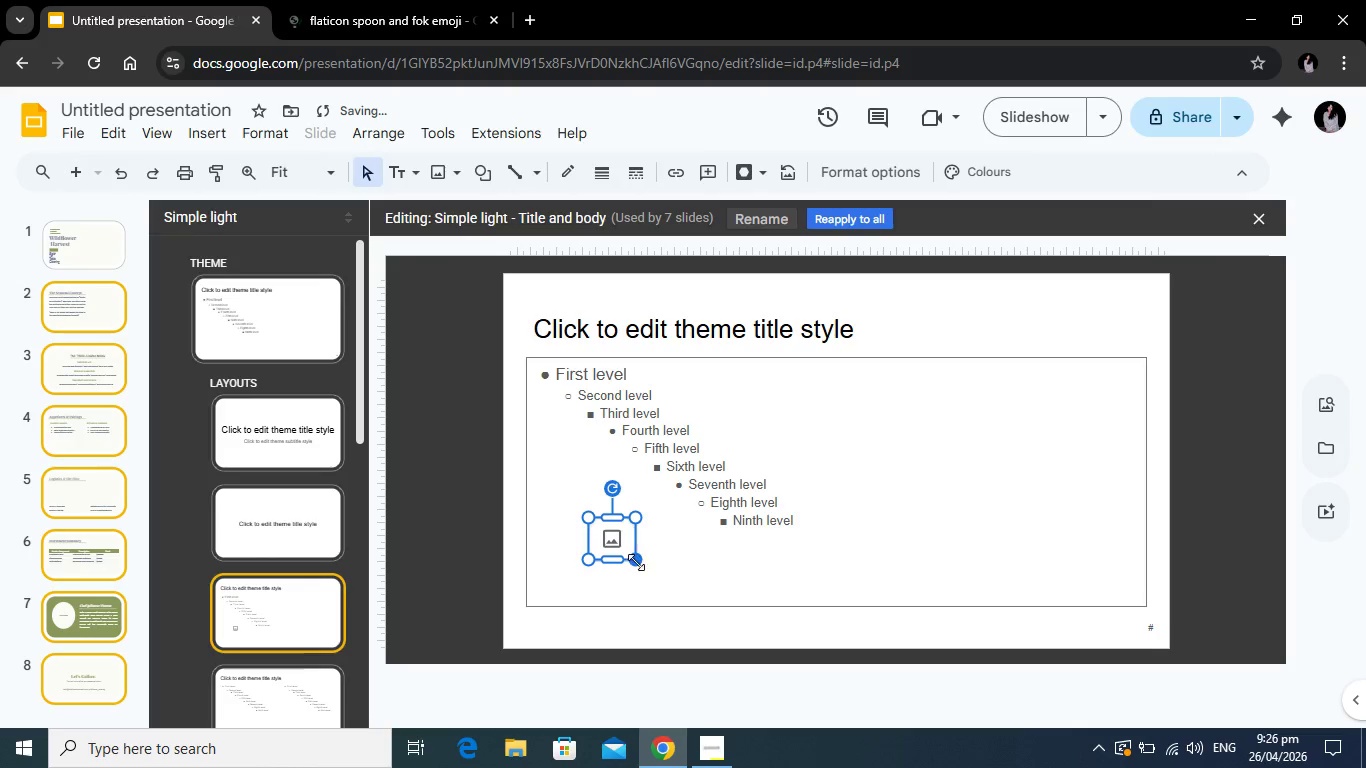 
left_click_drag(start_coordinate=[636, 562], to_coordinate=[620, 544])
 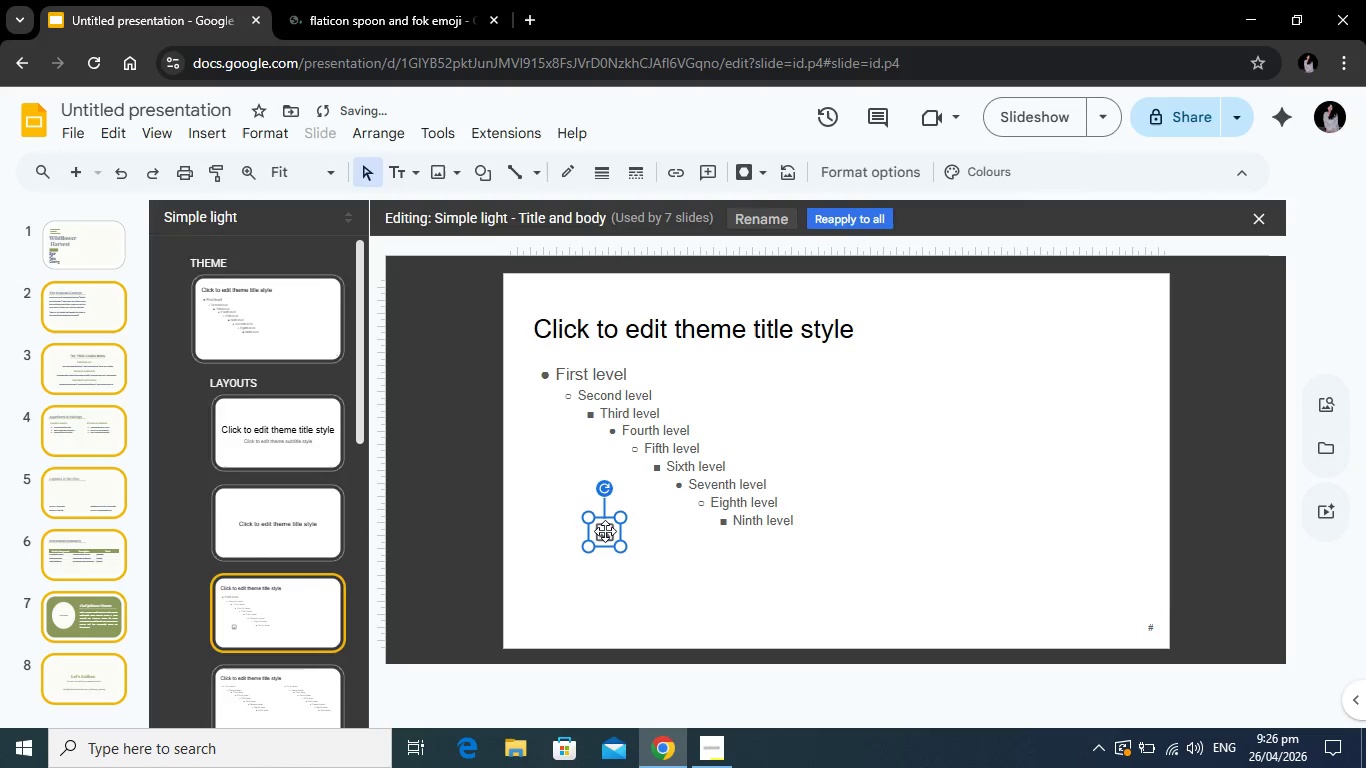 
key(Control+C)
 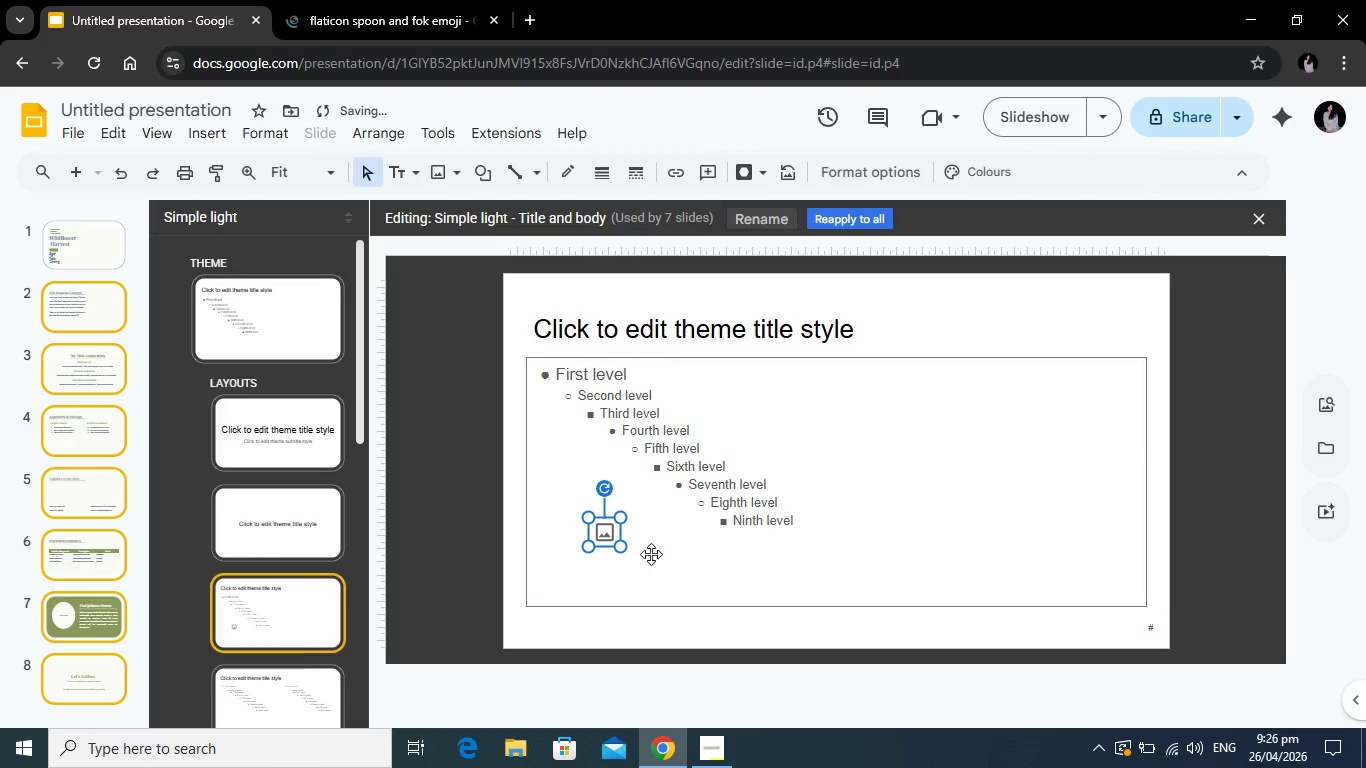 
key(Control+ControlLeft)
 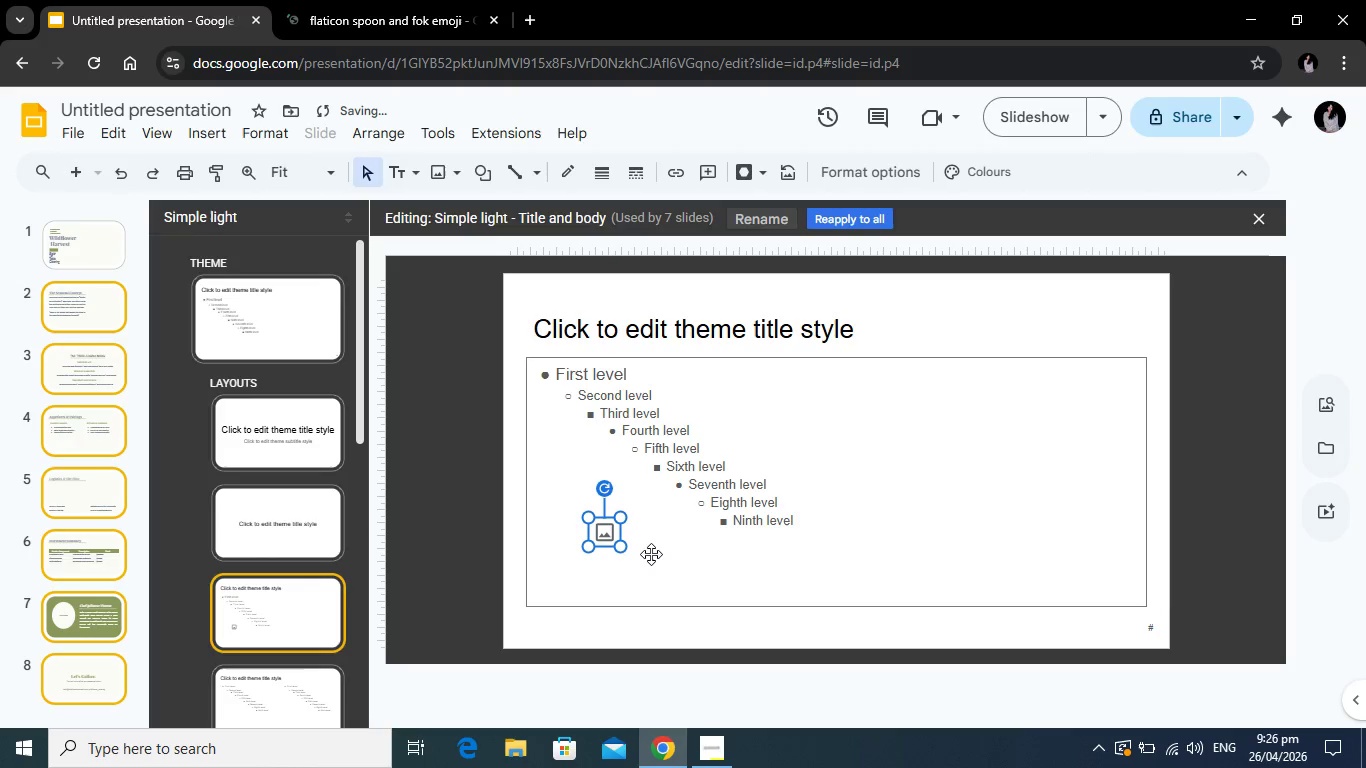 
key(Control+V)
 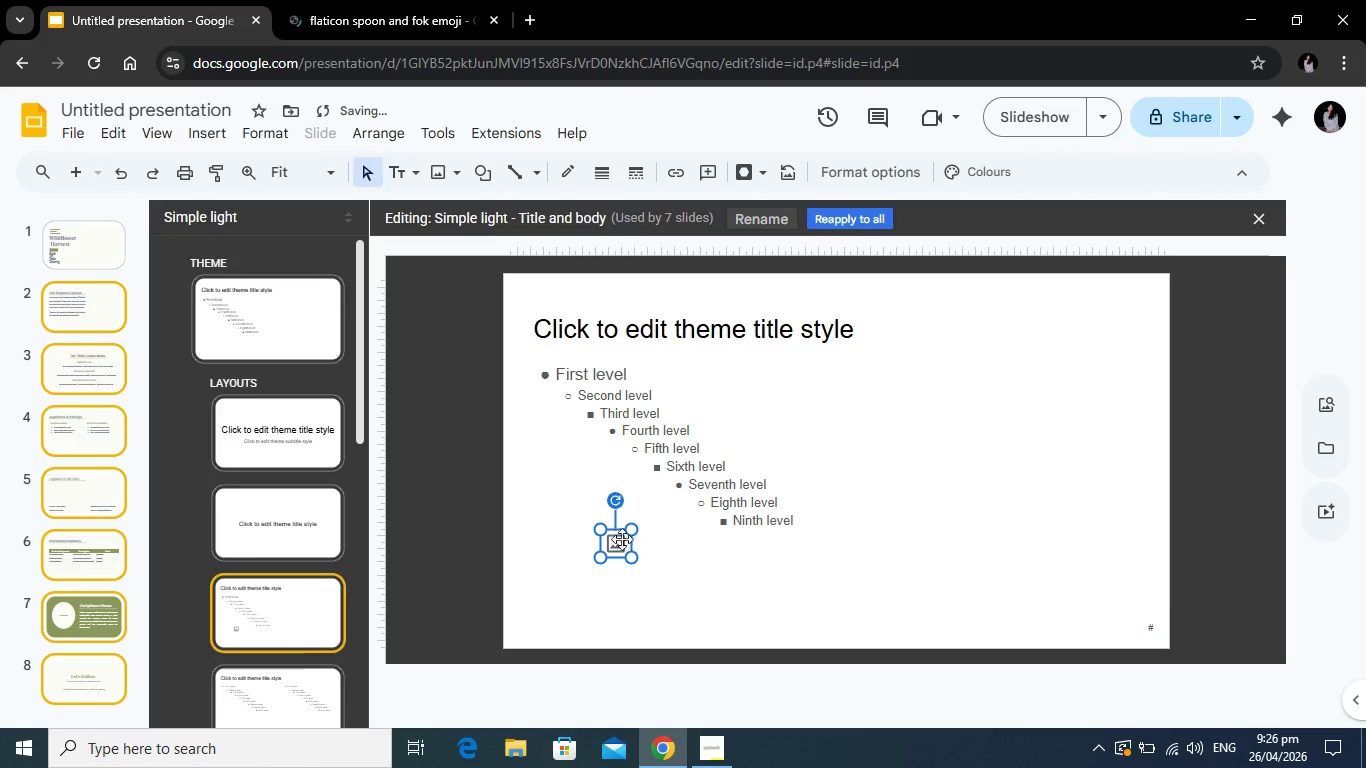 
left_click_drag(start_coordinate=[622, 537], to_coordinate=[659, 533])
 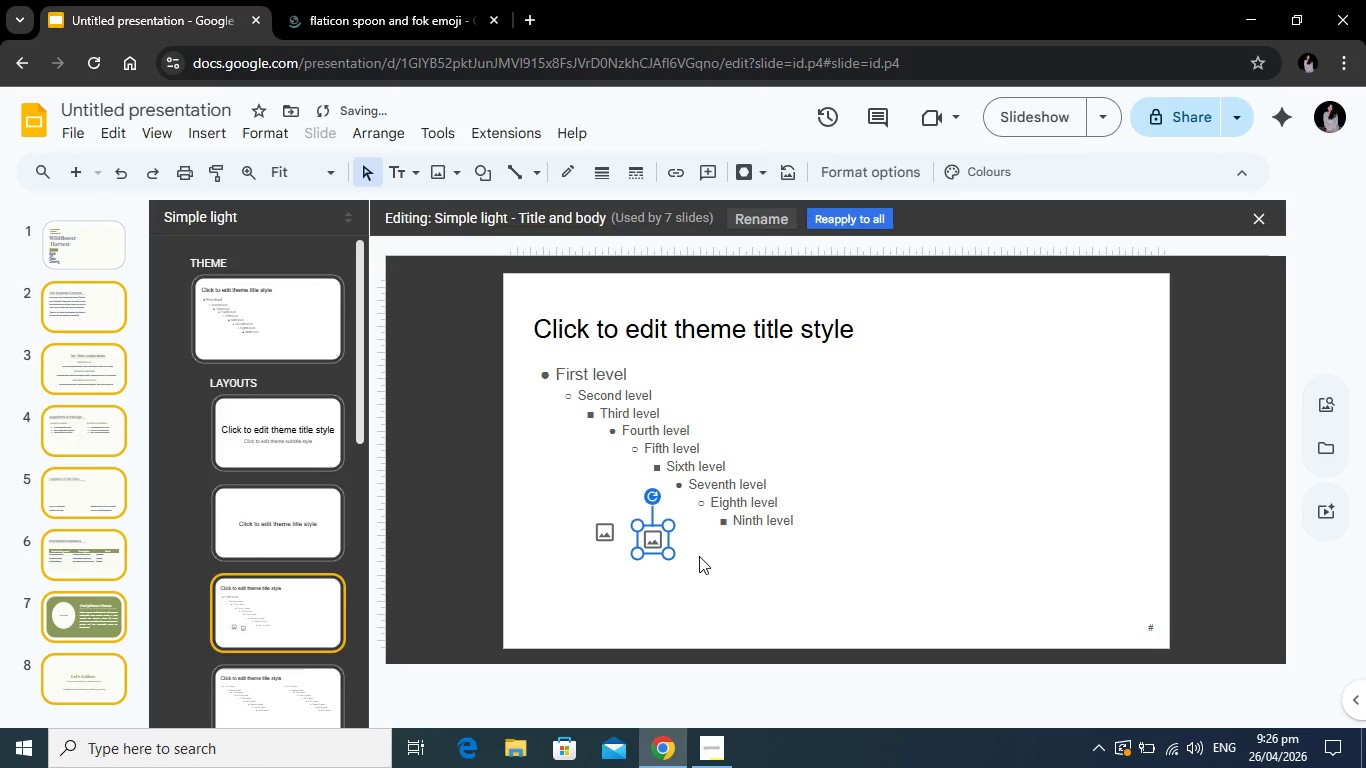 
key(Control+V)
 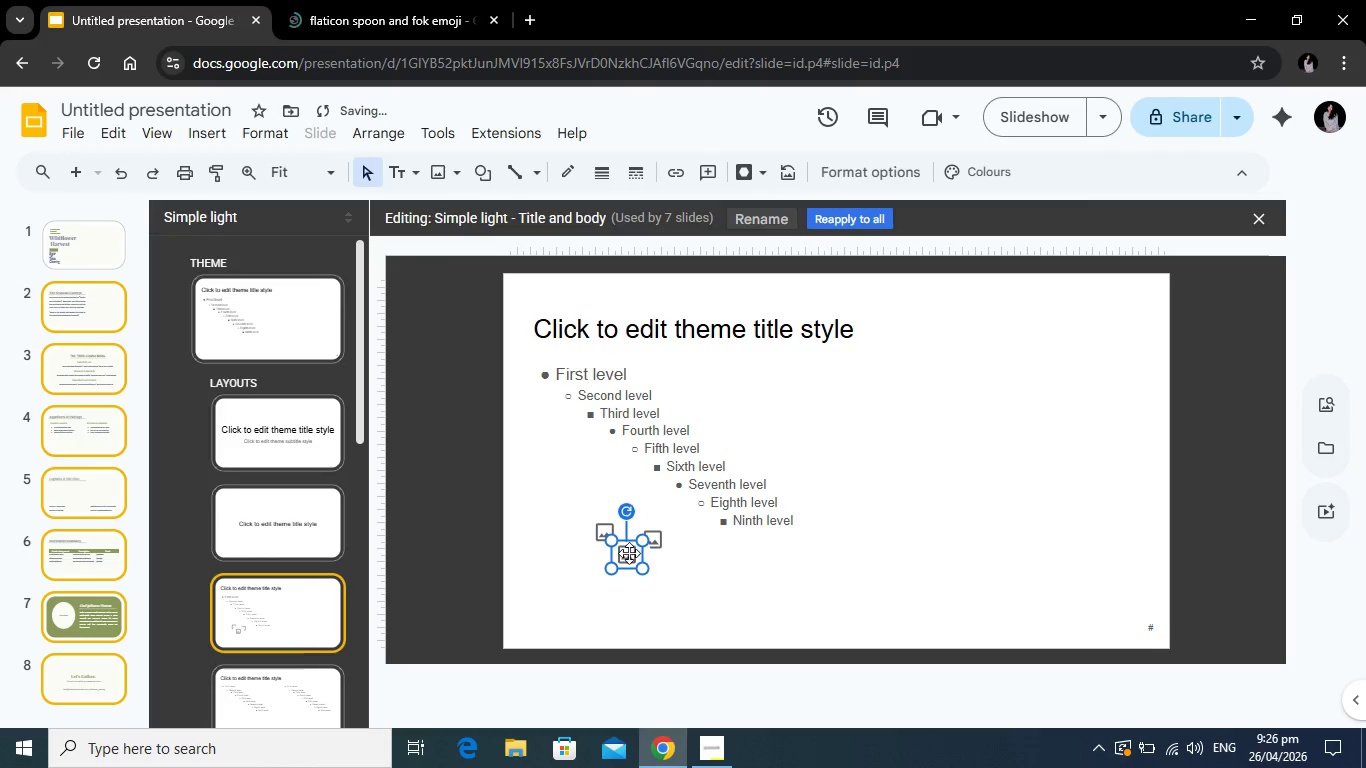 
left_click_drag(start_coordinate=[629, 553], to_coordinate=[629, 570])
 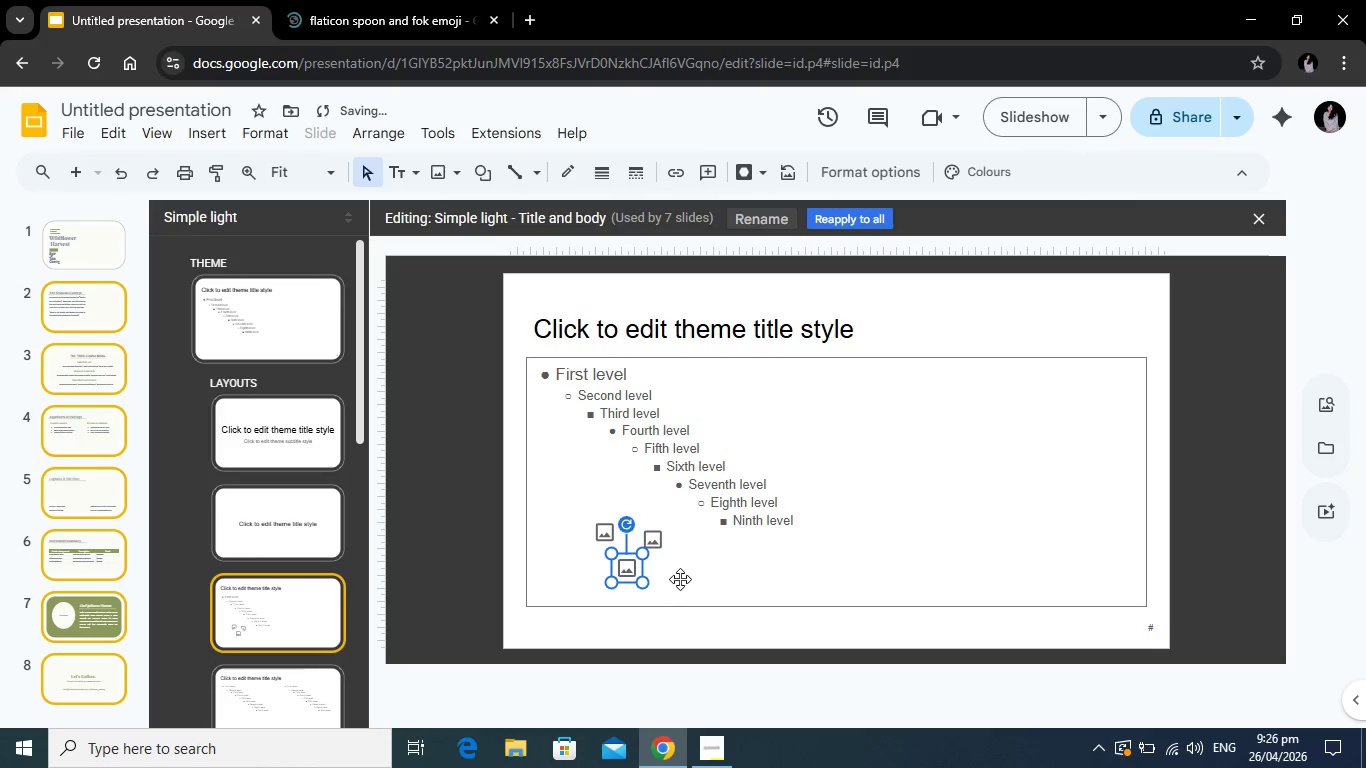 
key(Control+ControlLeft)
 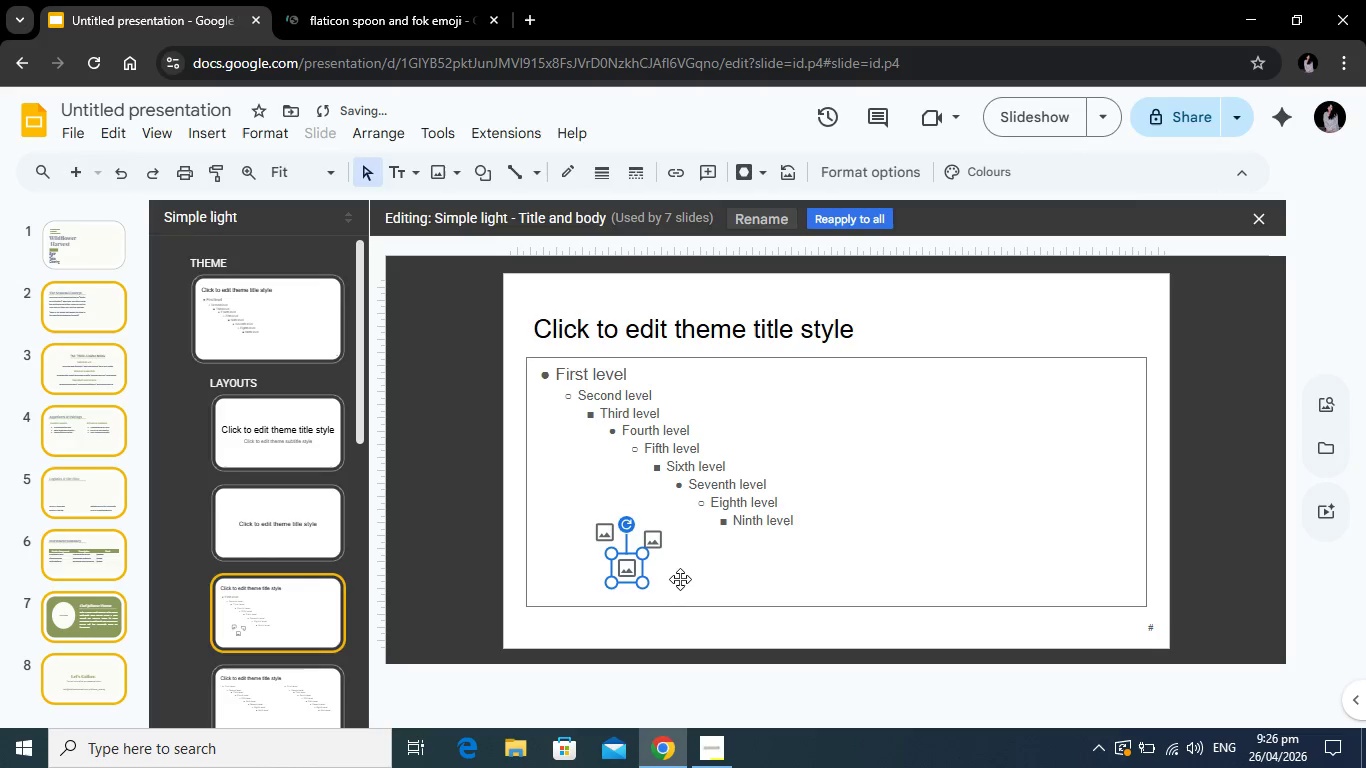 
key(Control+V)
 